 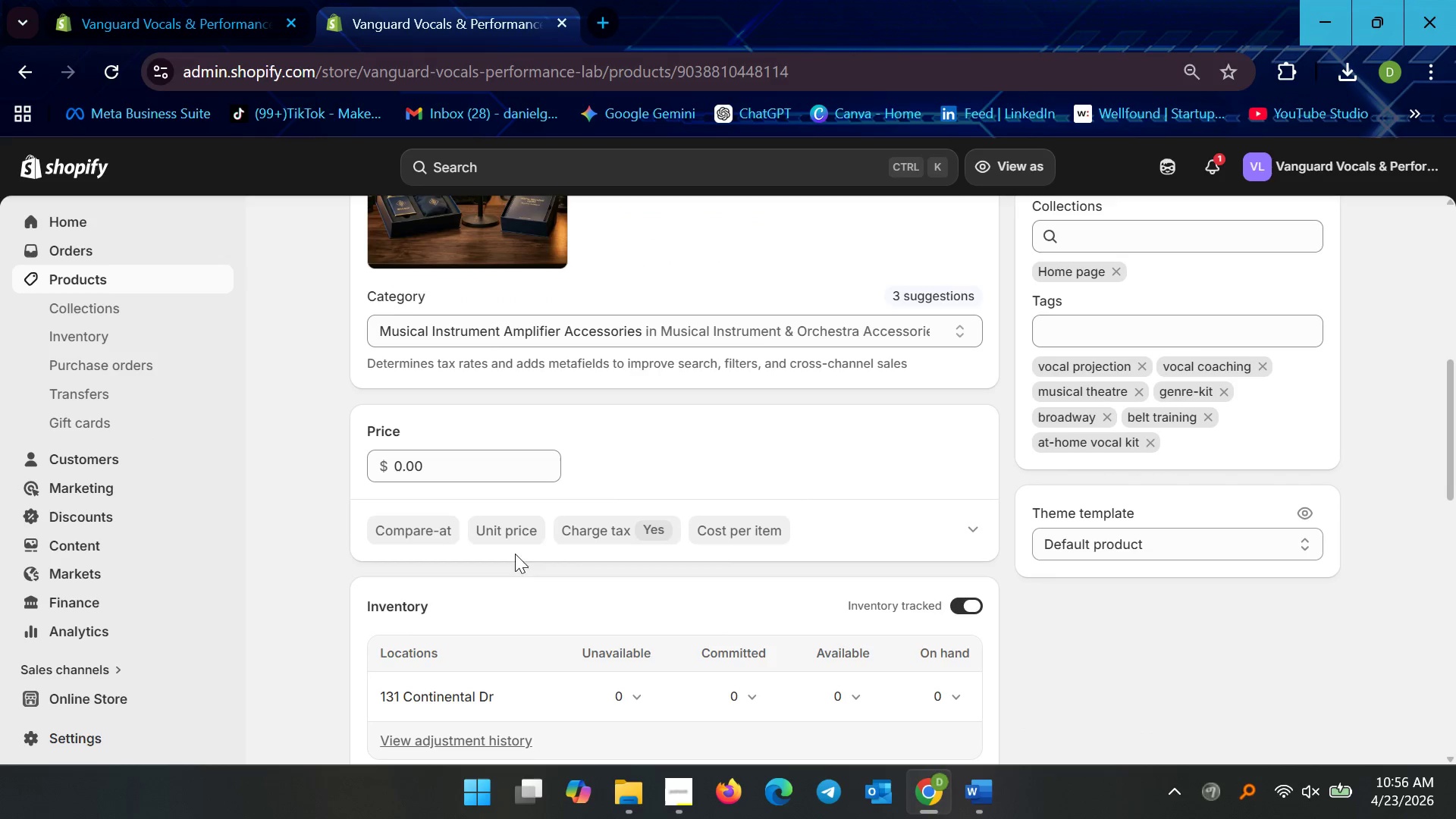 
left_click([481, 474])
 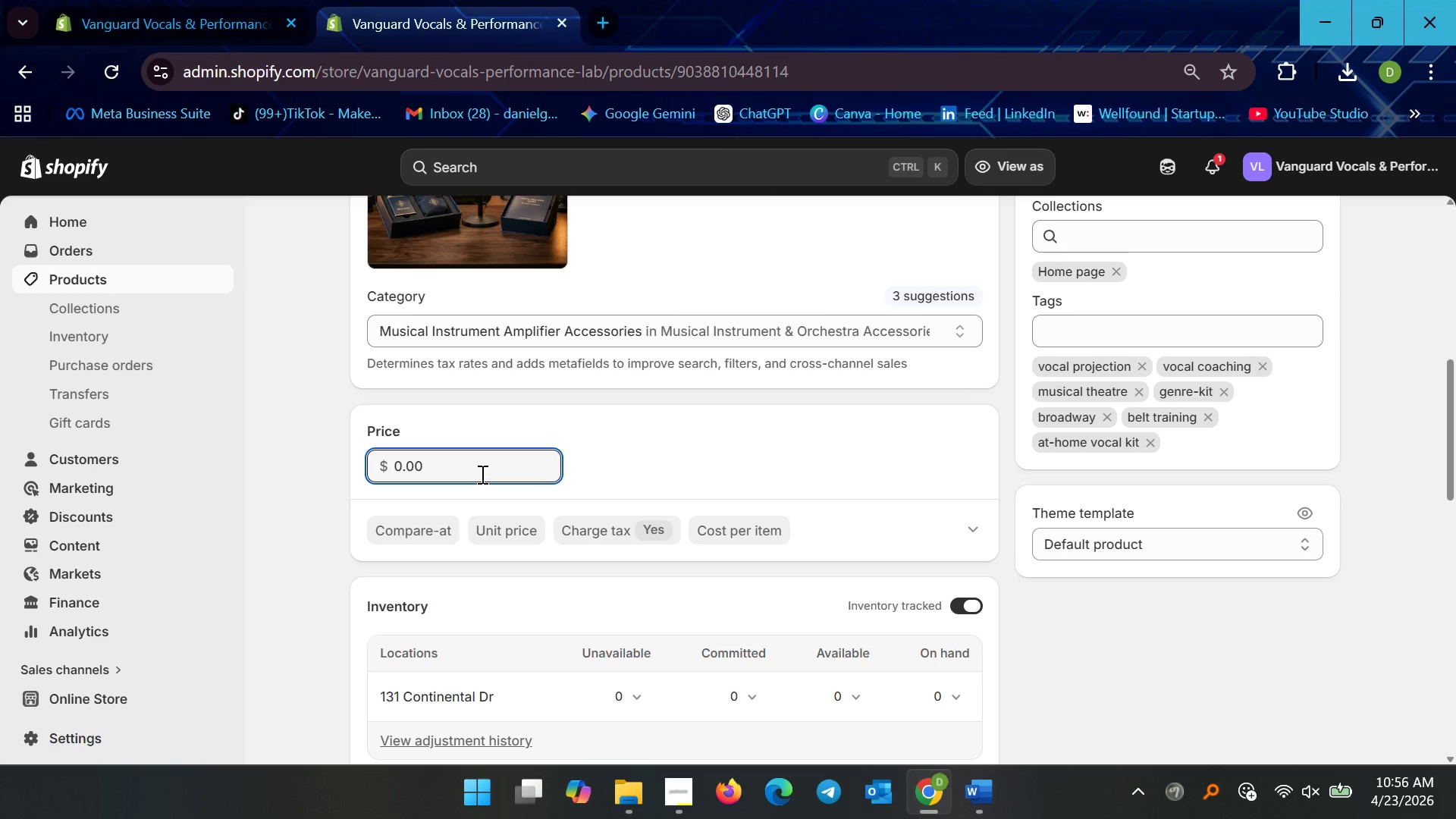 
left_click_drag(start_coordinate=[481, 474], to_coordinate=[326, 451])
 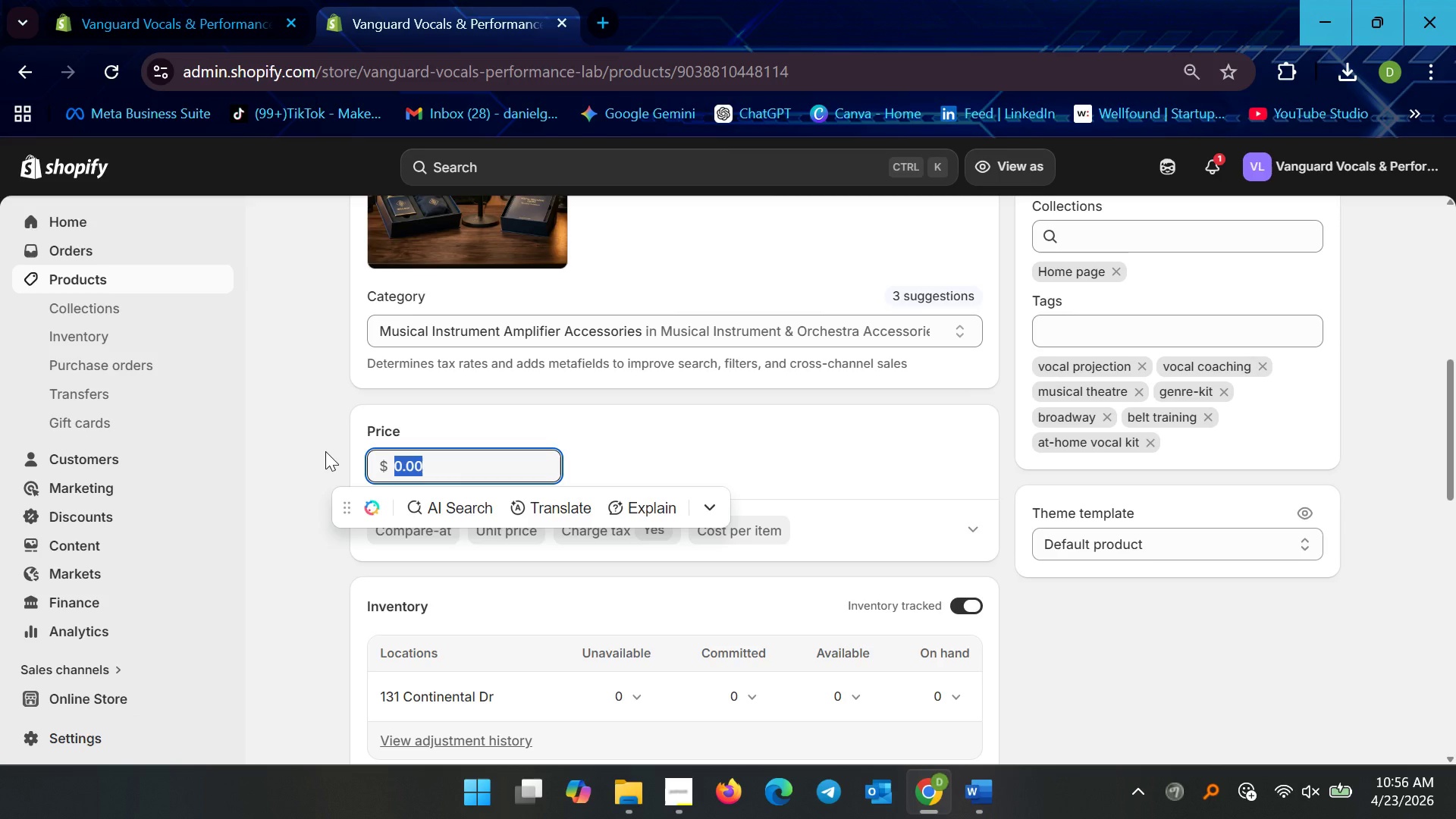 
type(299)
 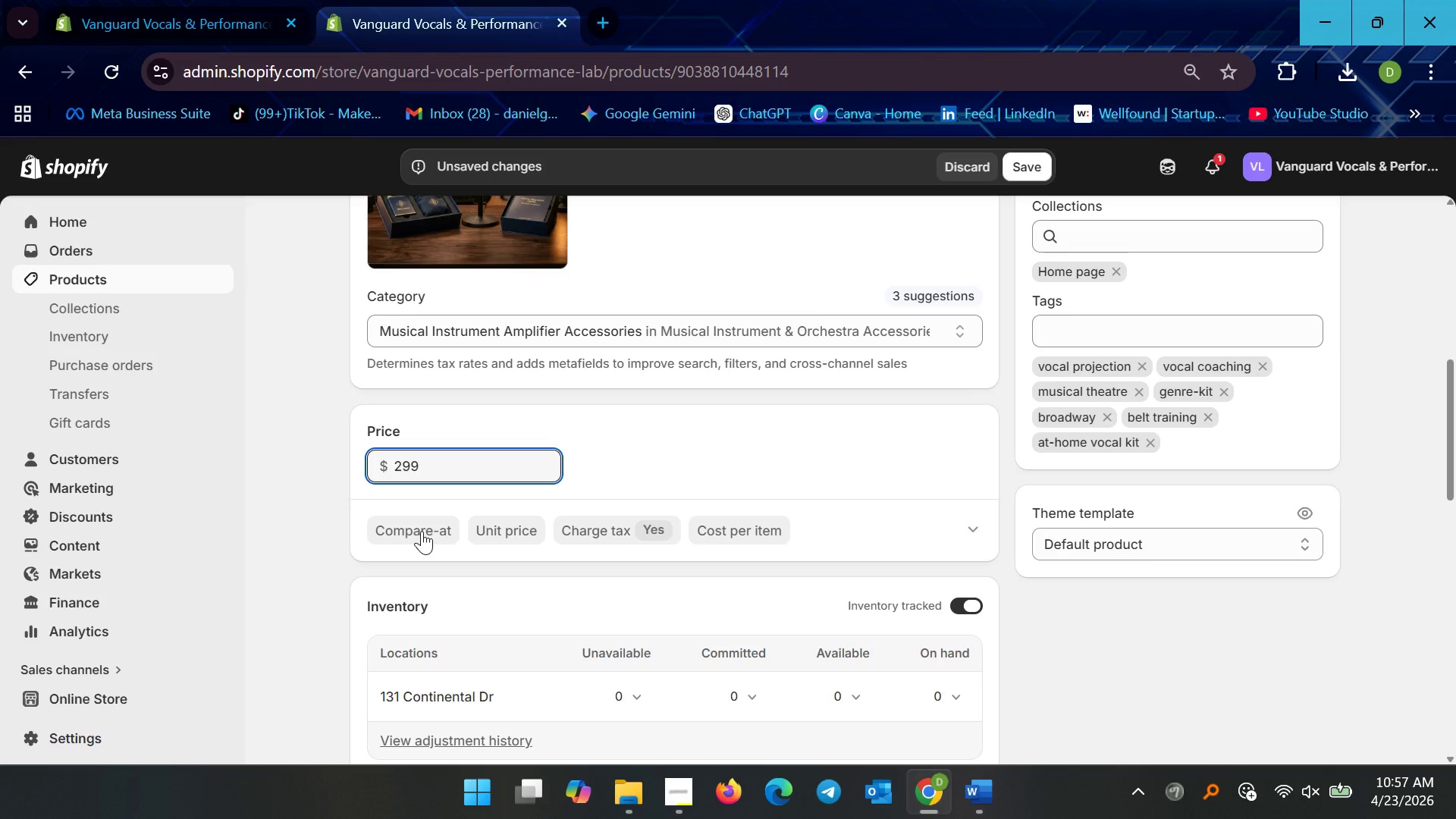 
left_click([422, 531])
 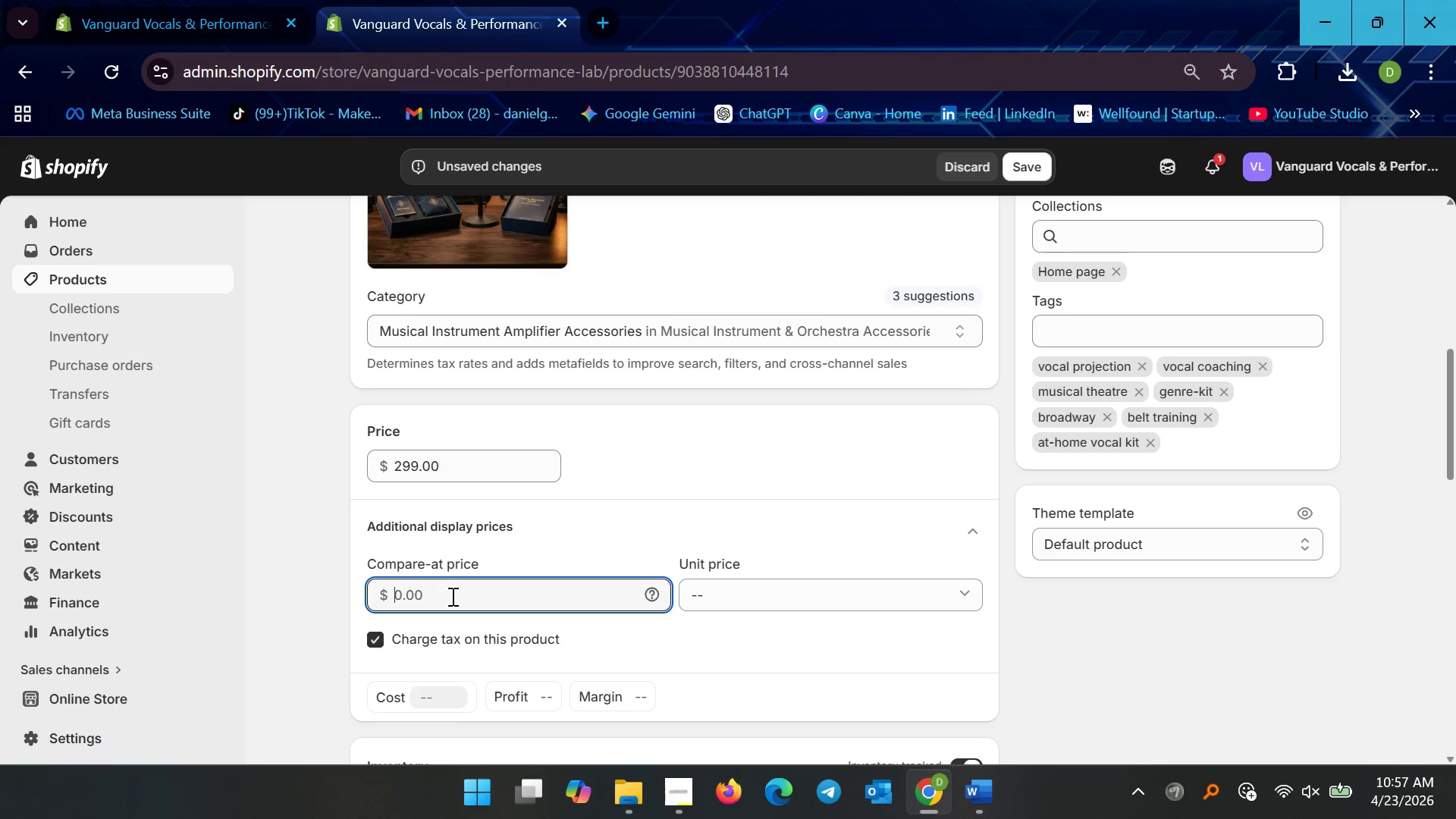 
left_click([451, 604])
 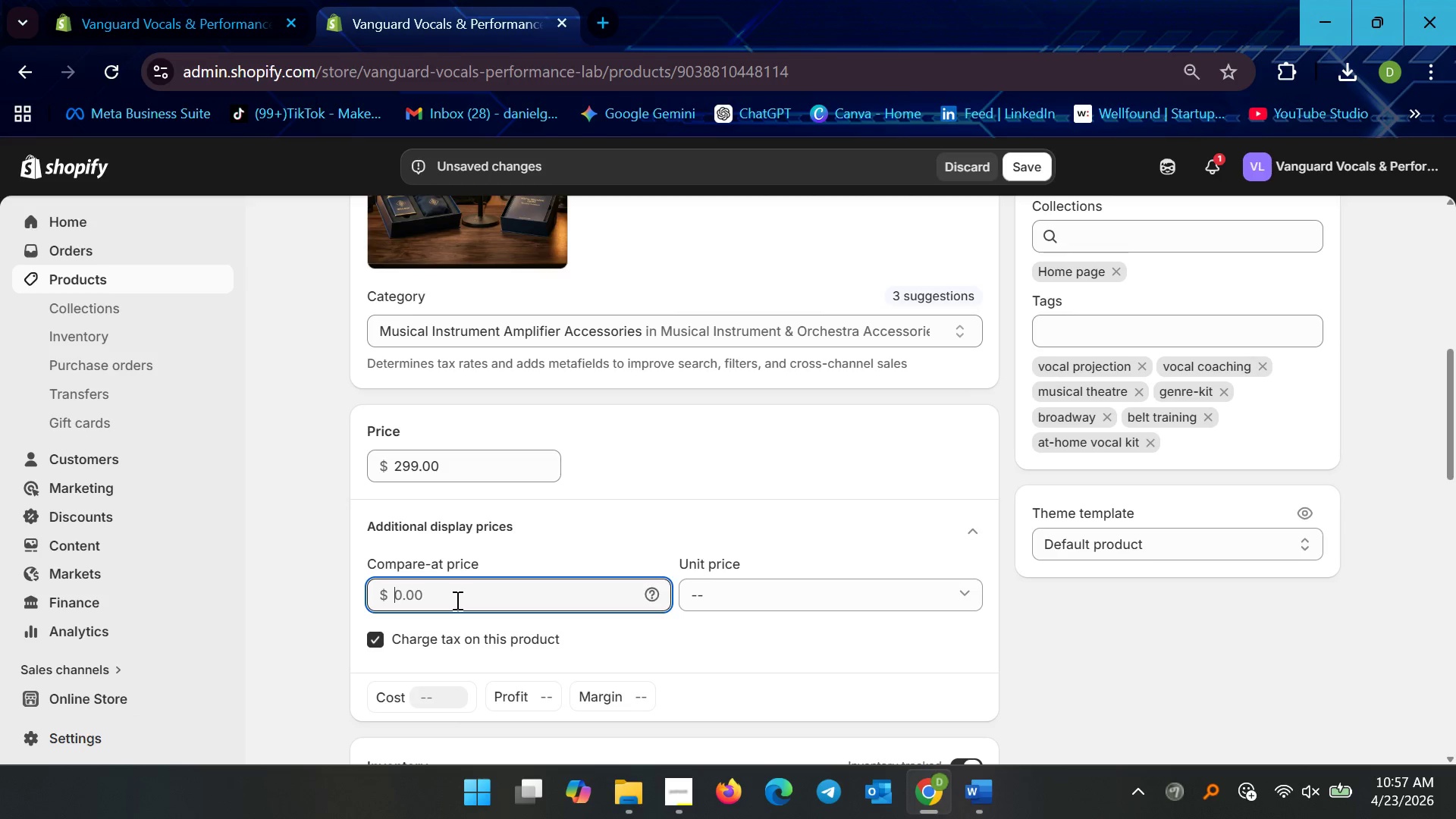 
left_click([456, 600])
 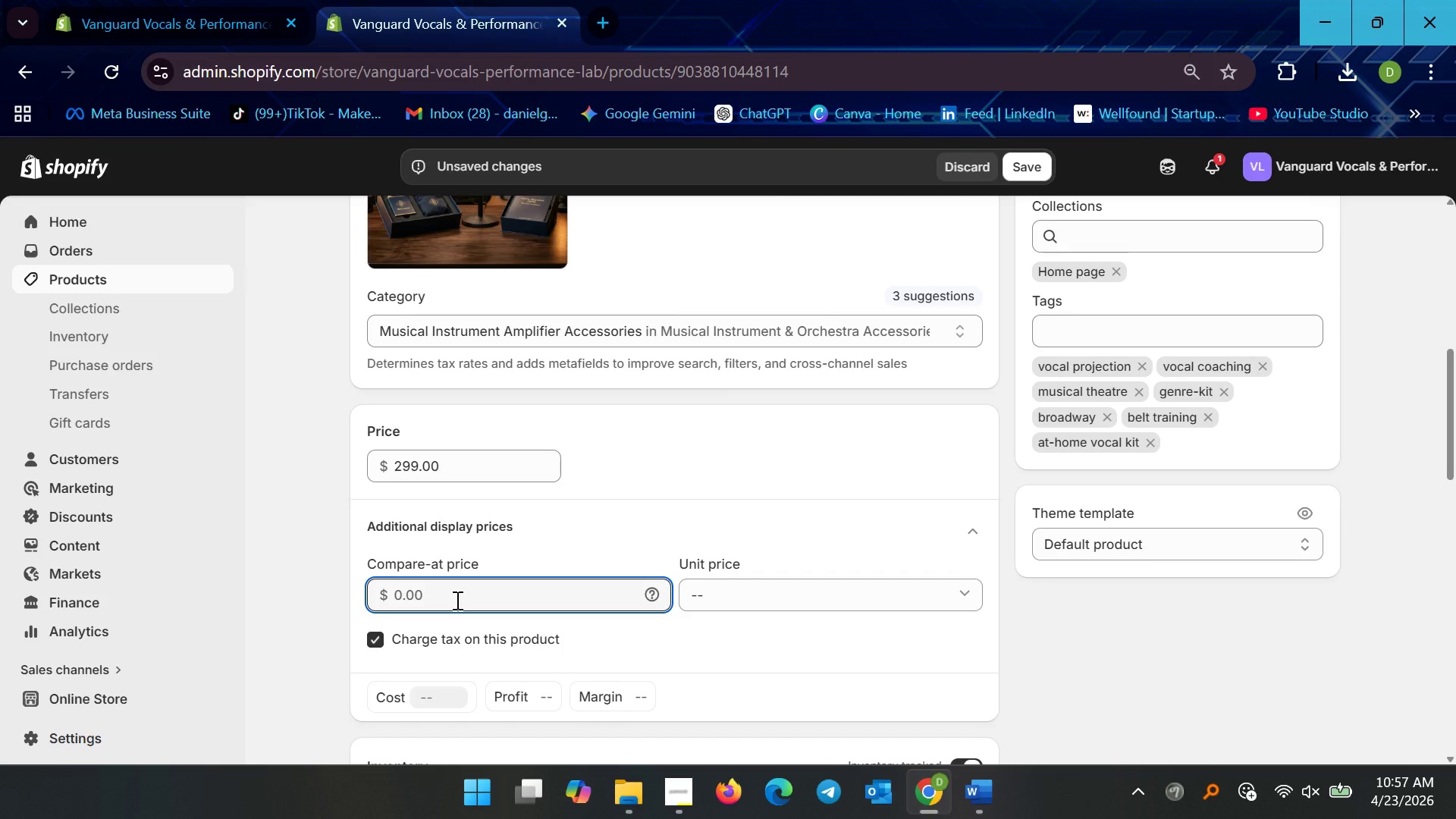 
type(349.99)
 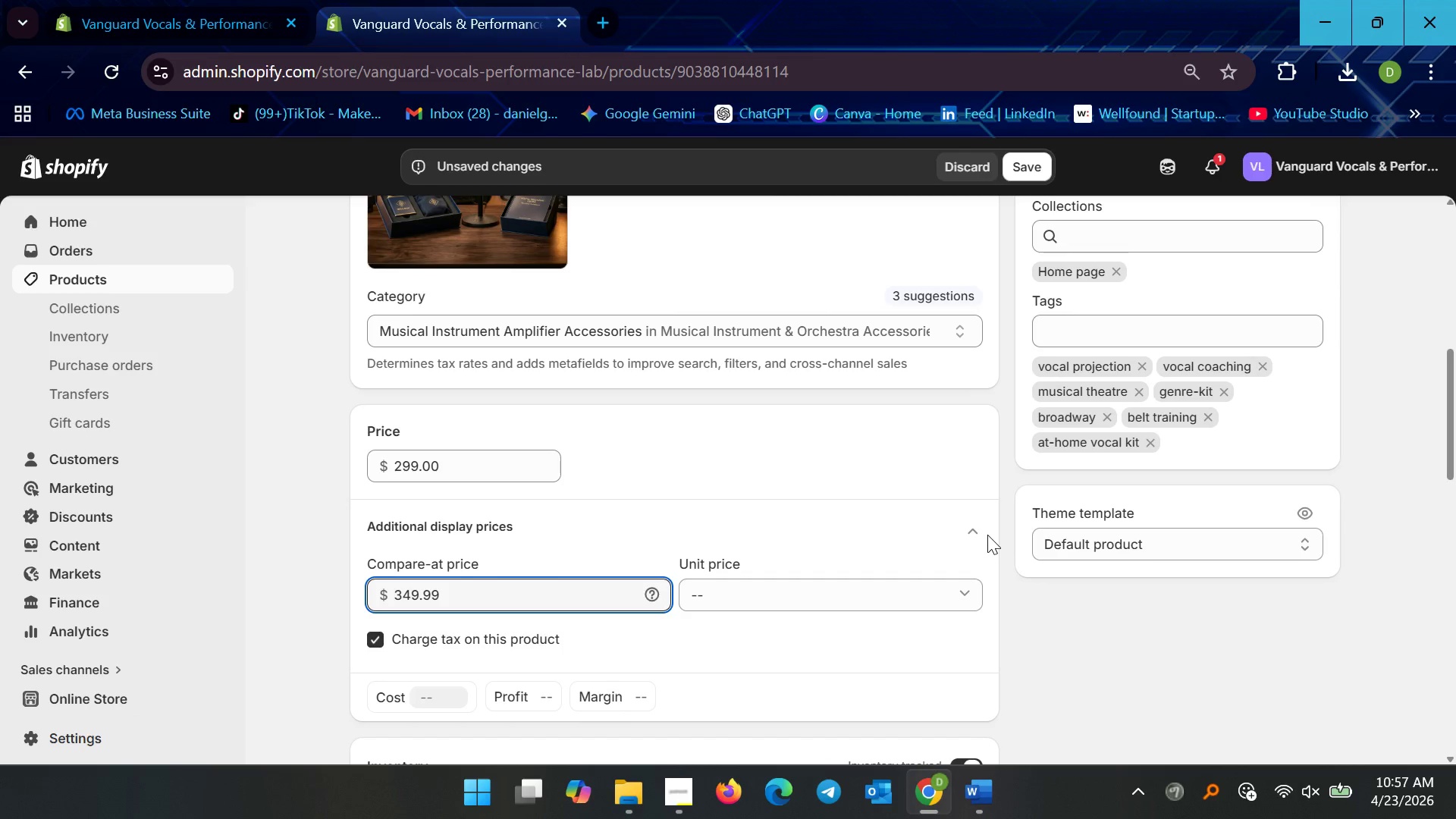 
left_click([983, 535])
 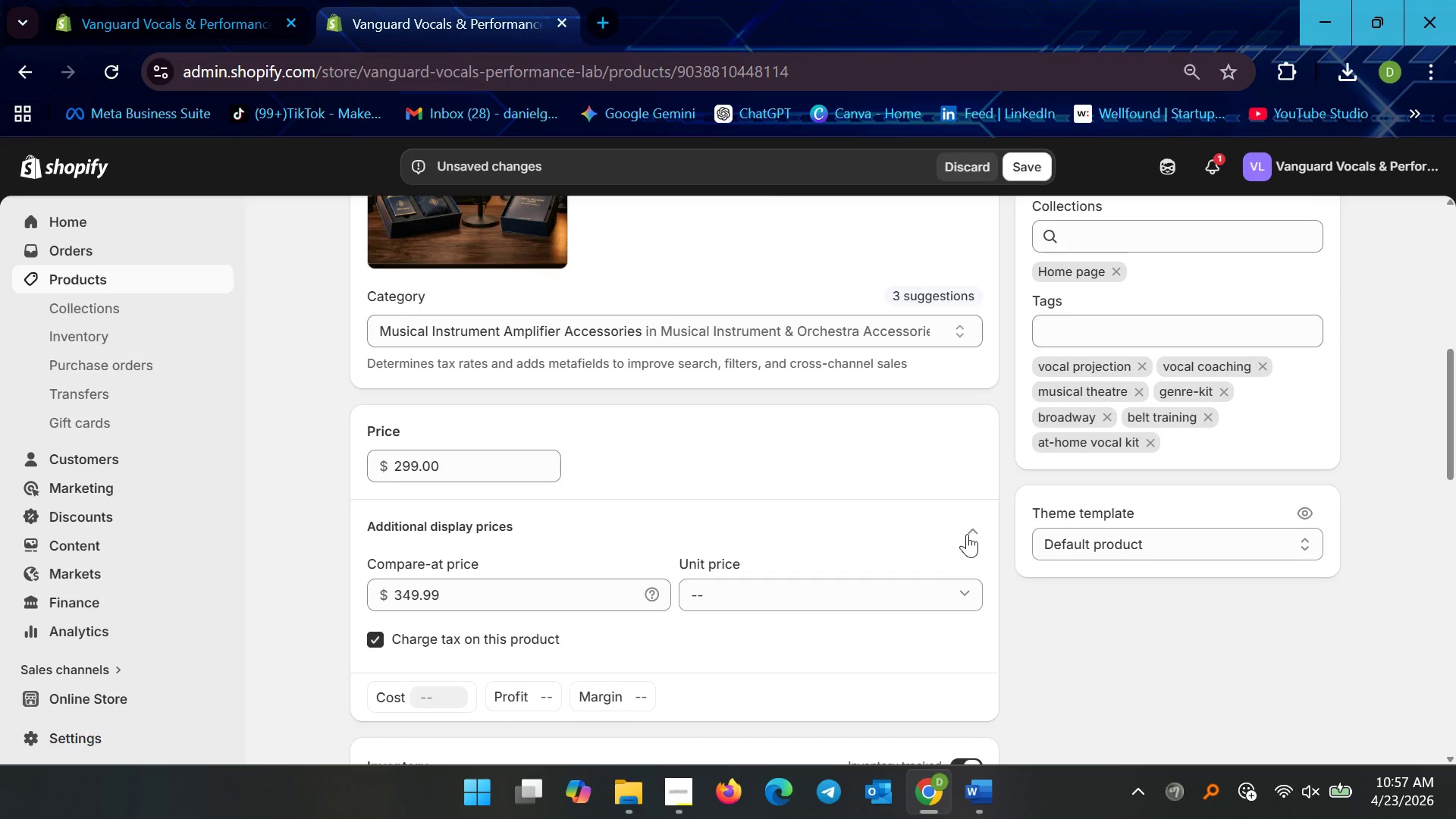 
left_click([967, 534])
 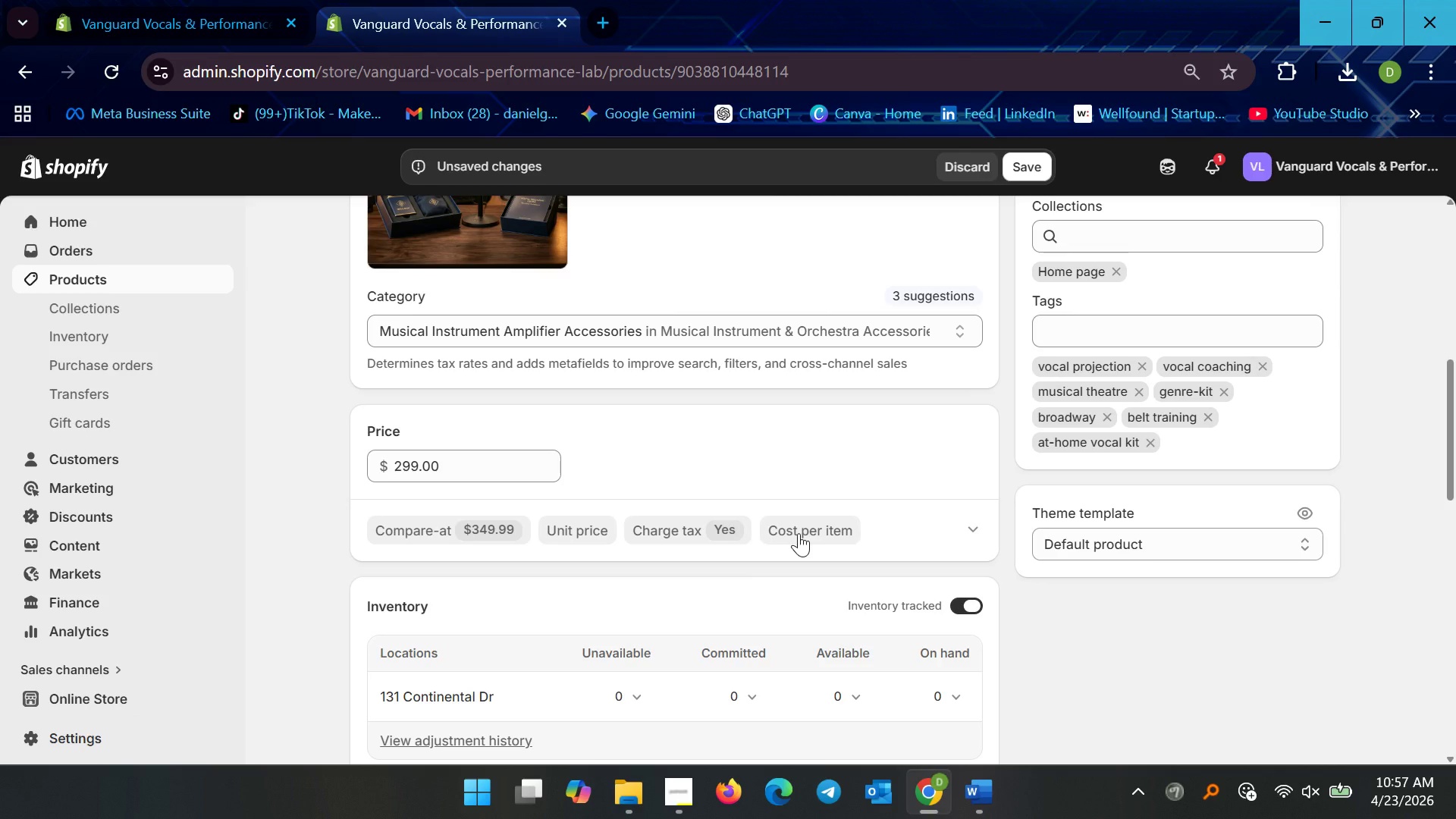 
left_click([799, 533])
 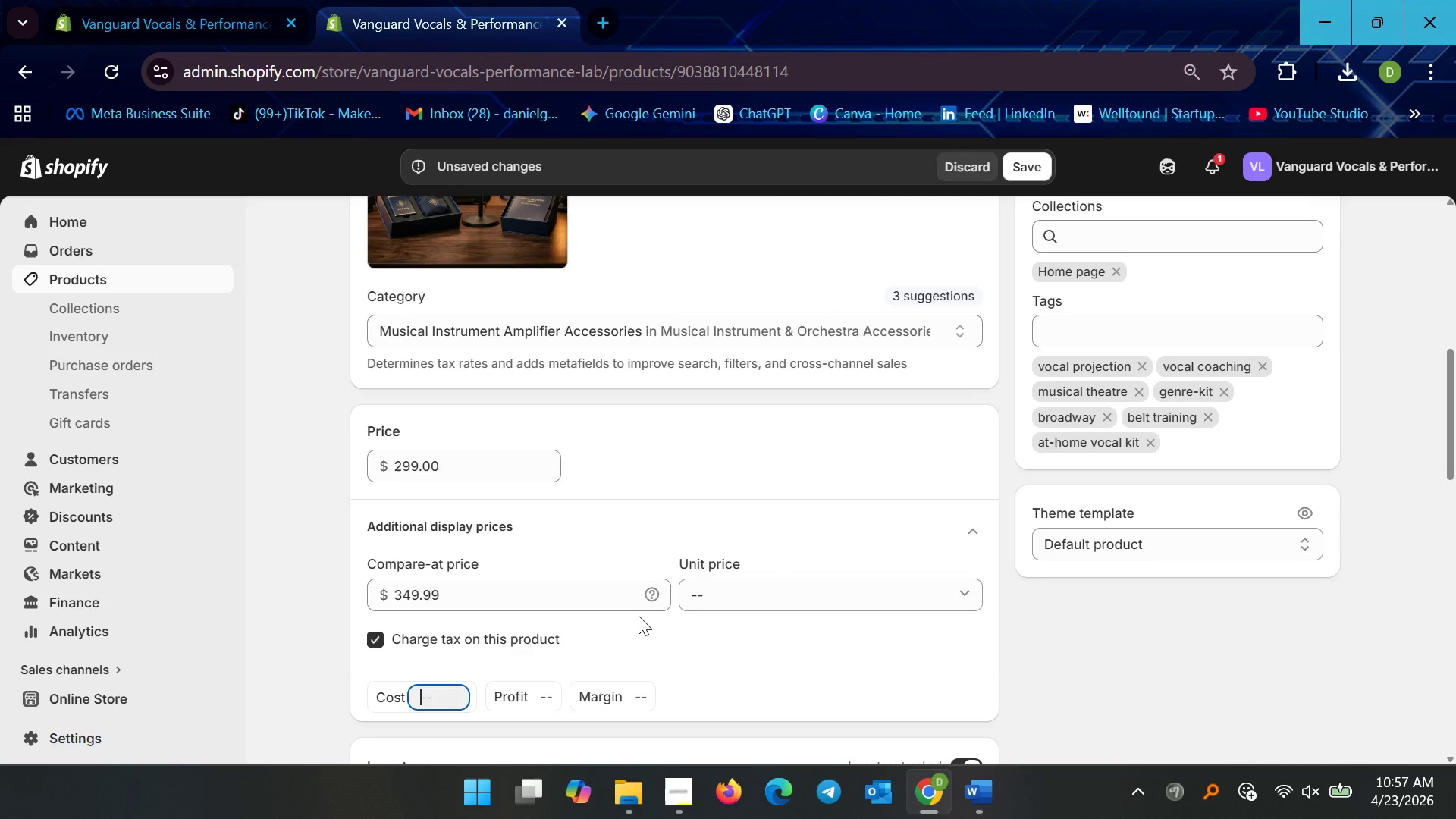 
type(180)
 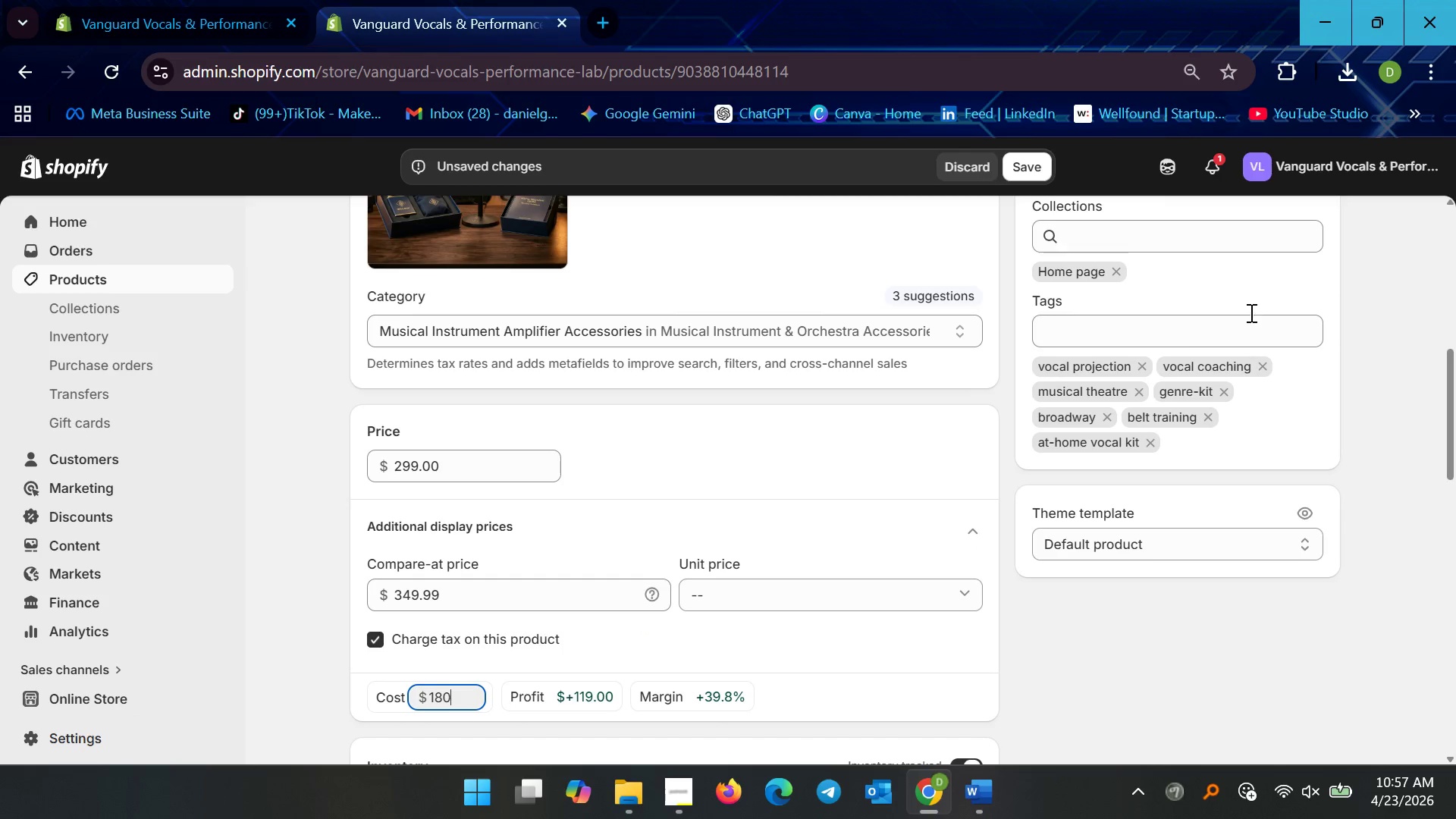 
left_click([965, 544])
 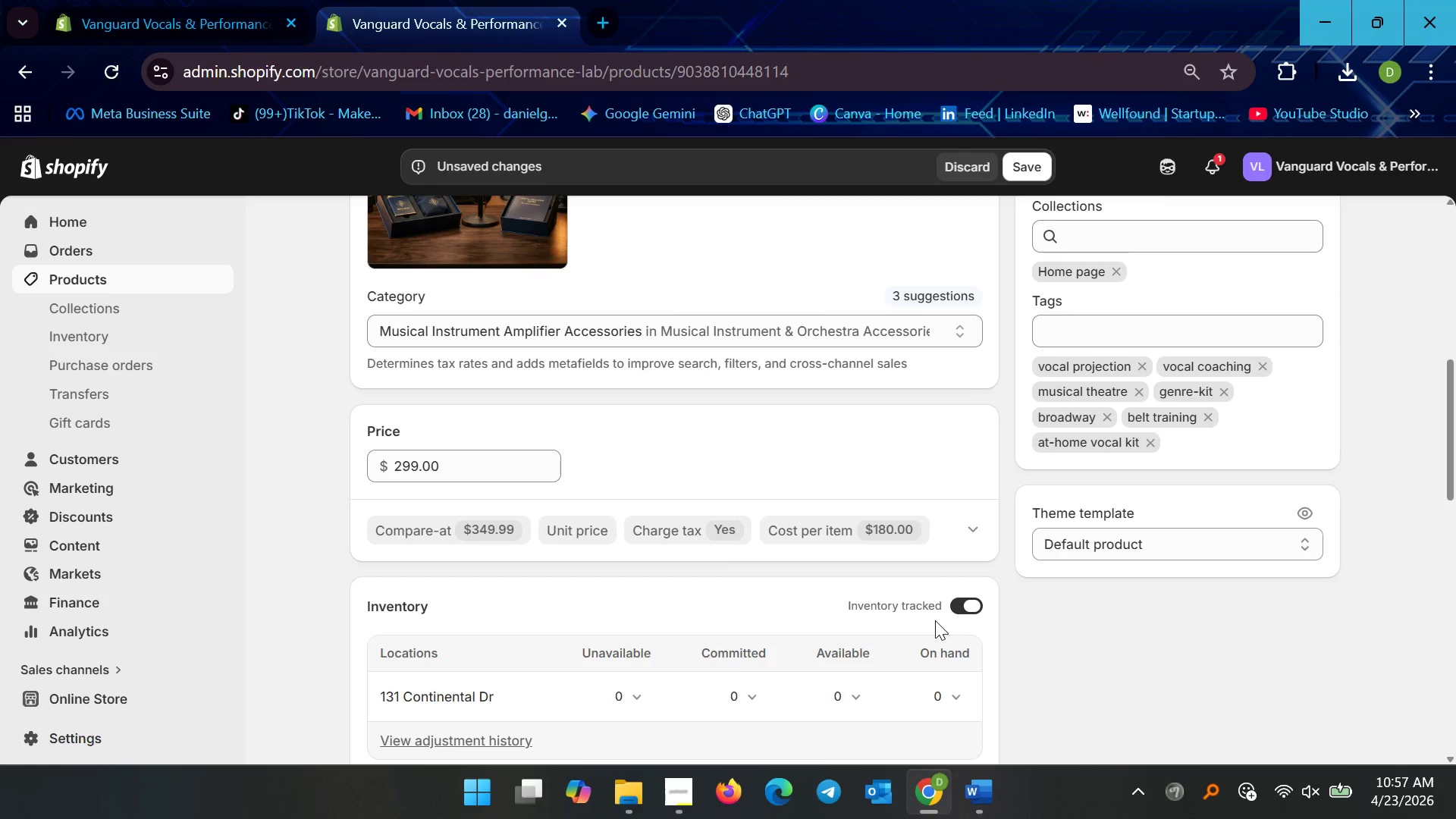 
scroll: coordinate [597, 557], scroll_direction: down, amount: 4.0
 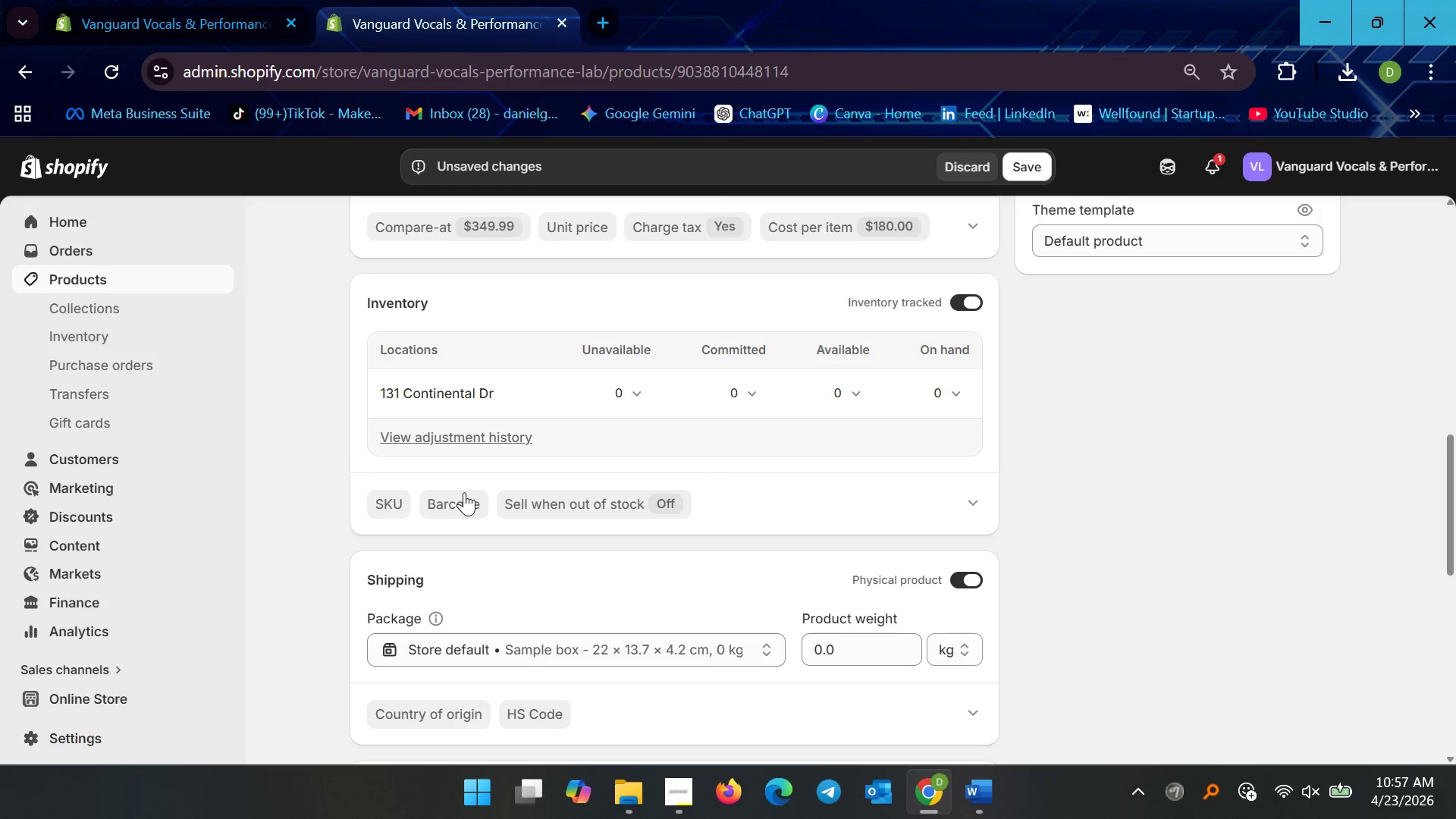 
wait(8.6)
 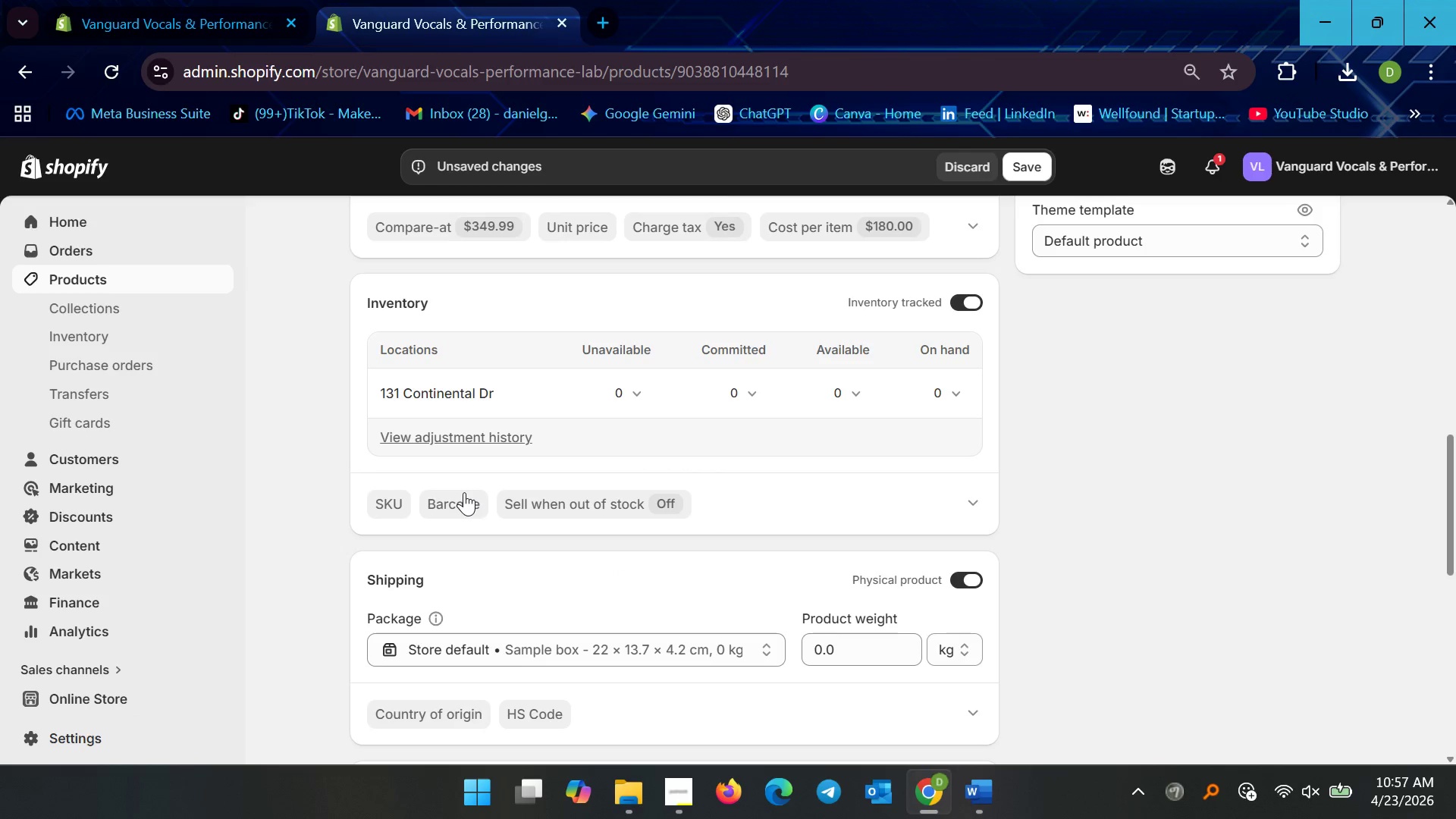 
left_click([855, 381])
 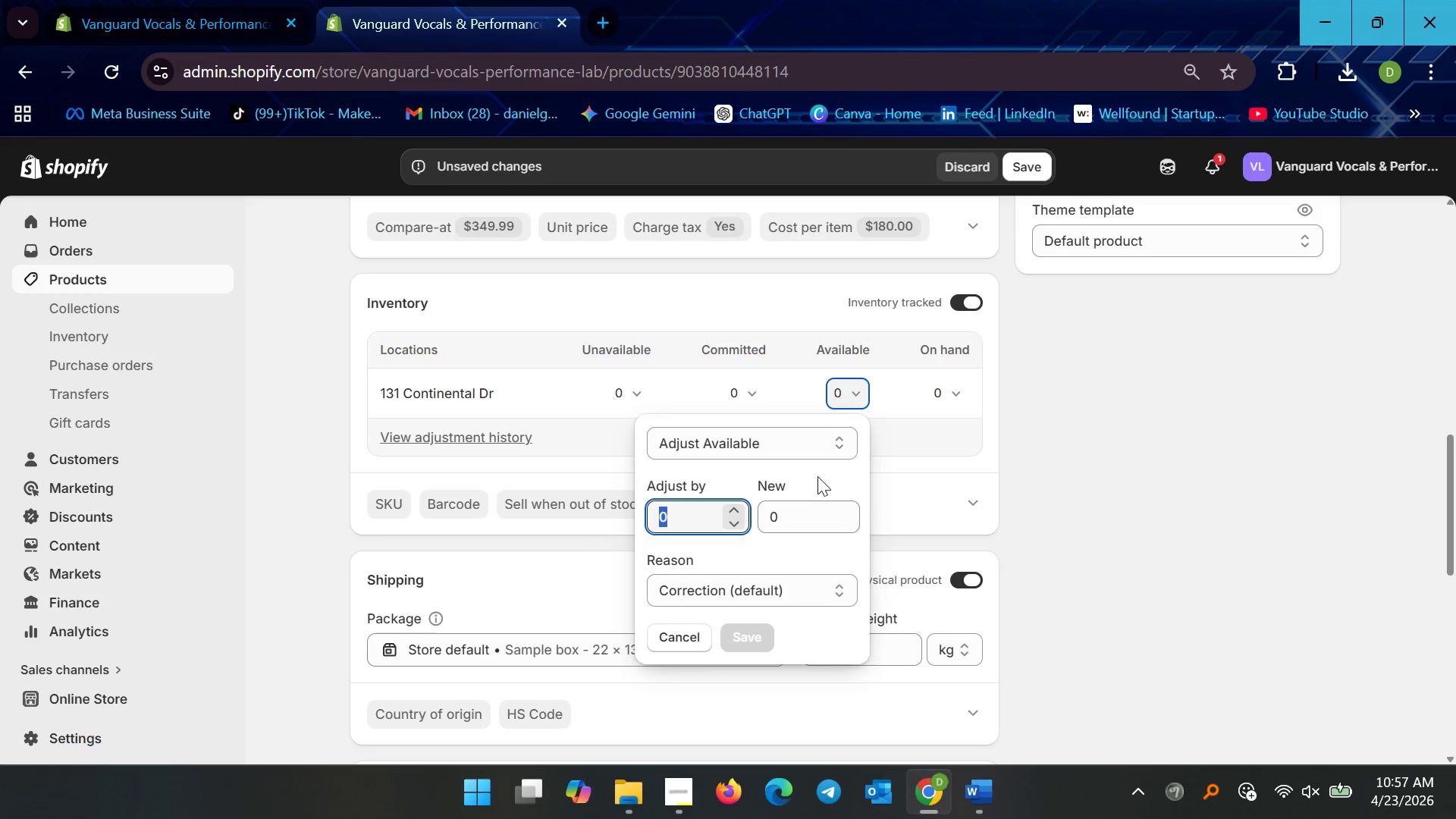 
left_click([792, 507])
 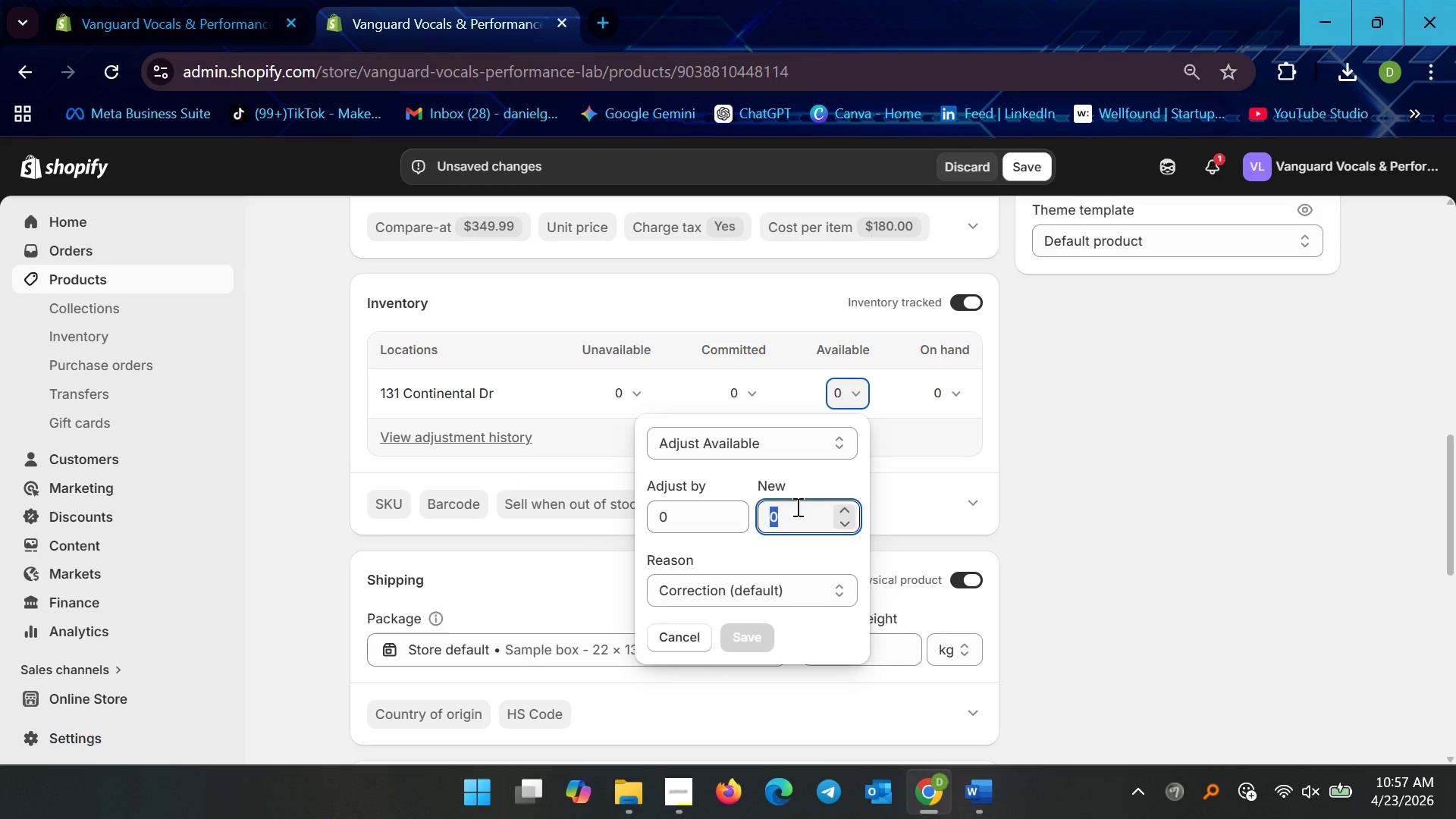 
type(50)
 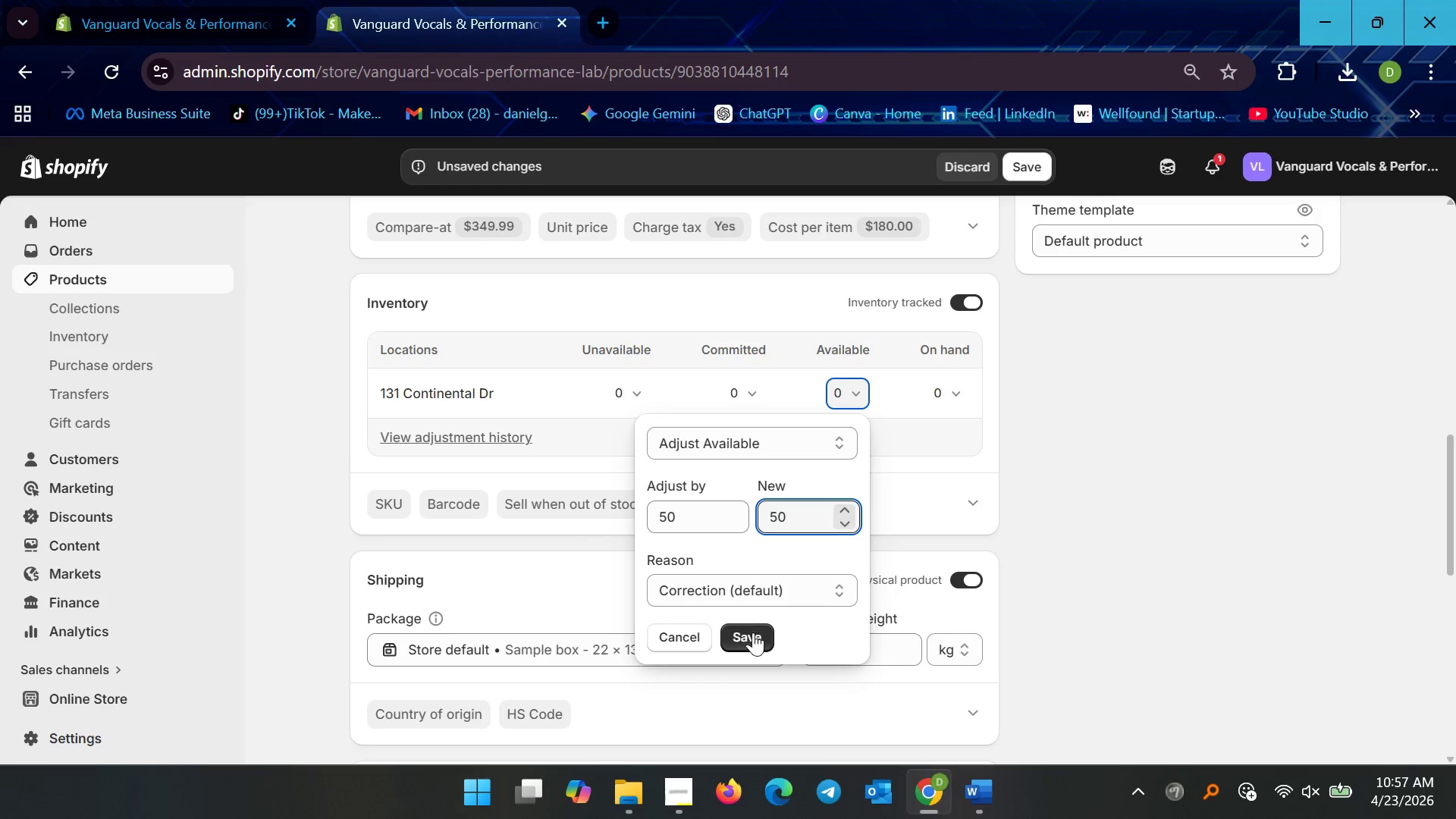 
left_click([753, 638])
 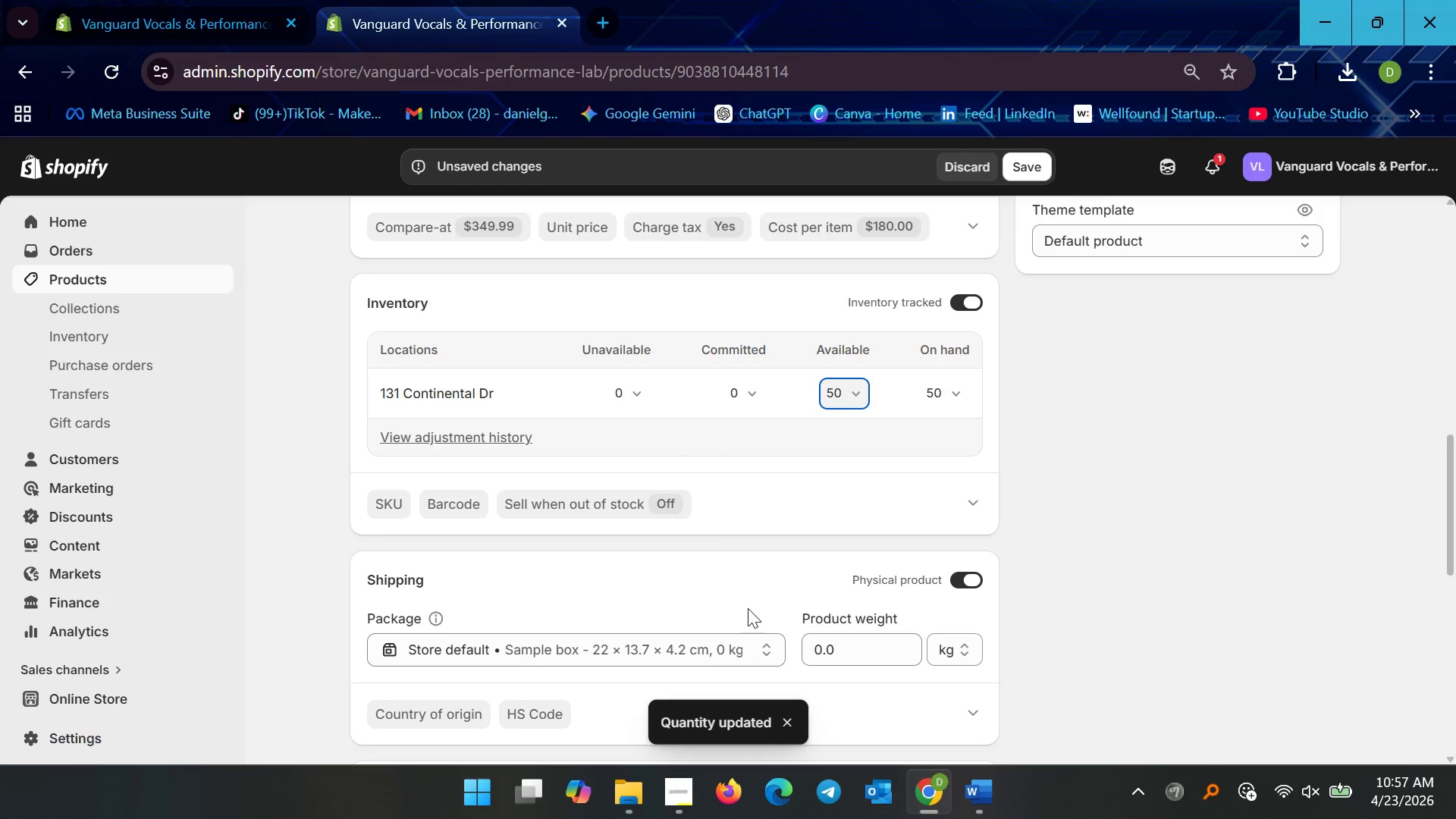 
left_click([863, 656])
 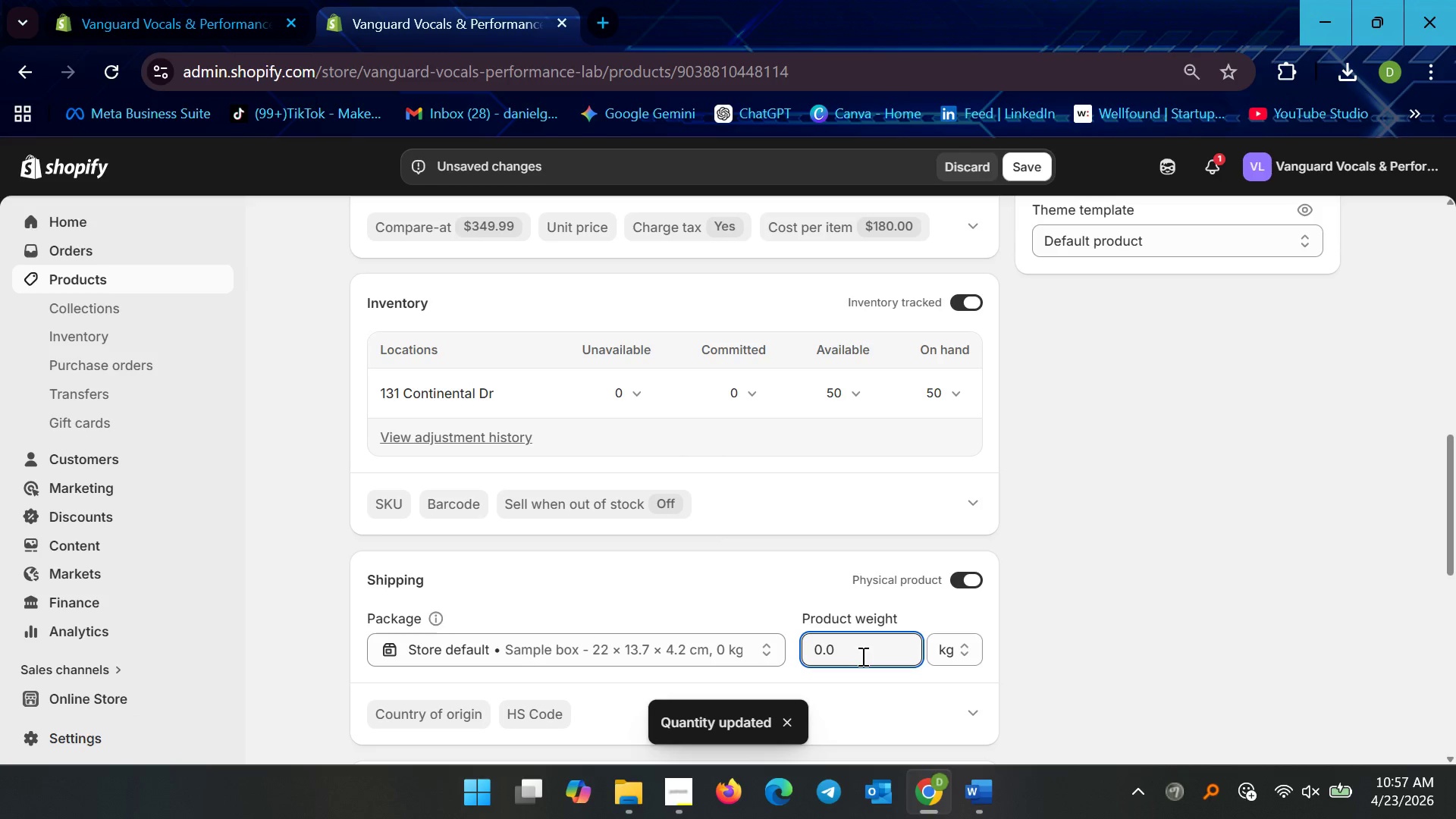 
key(Control+ControlLeft)
 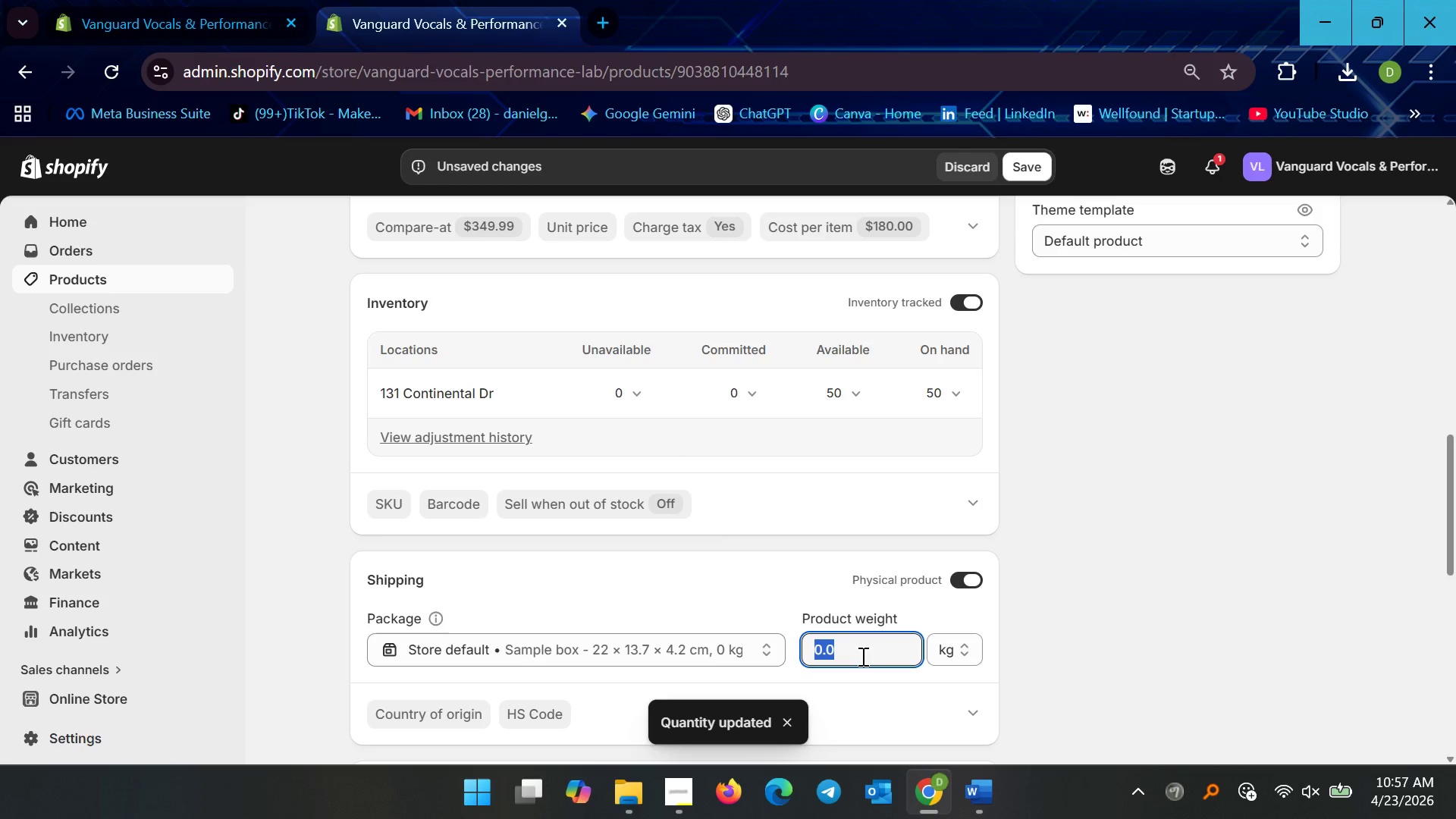 
key(Control+A)
 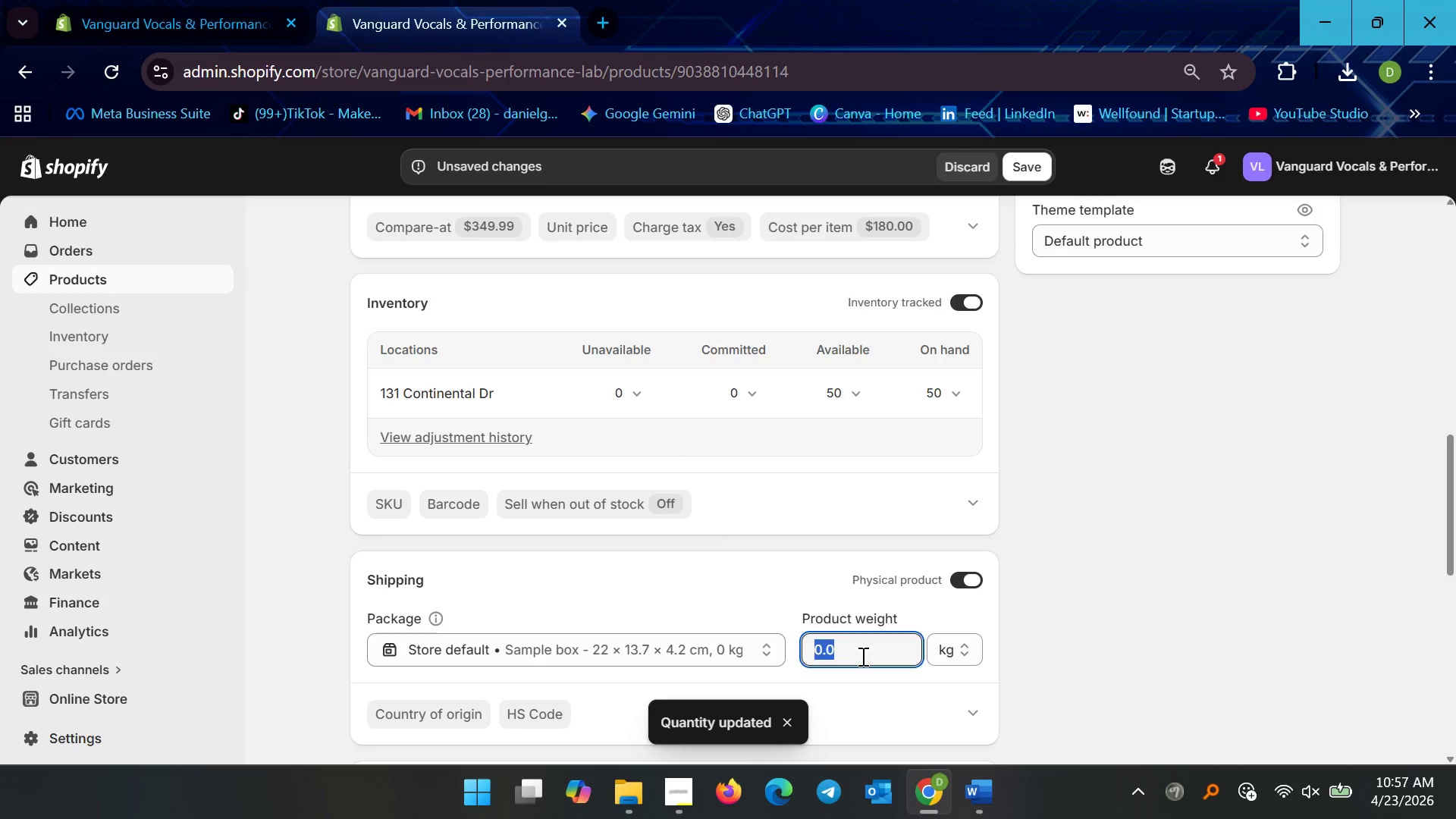 
key(2)
 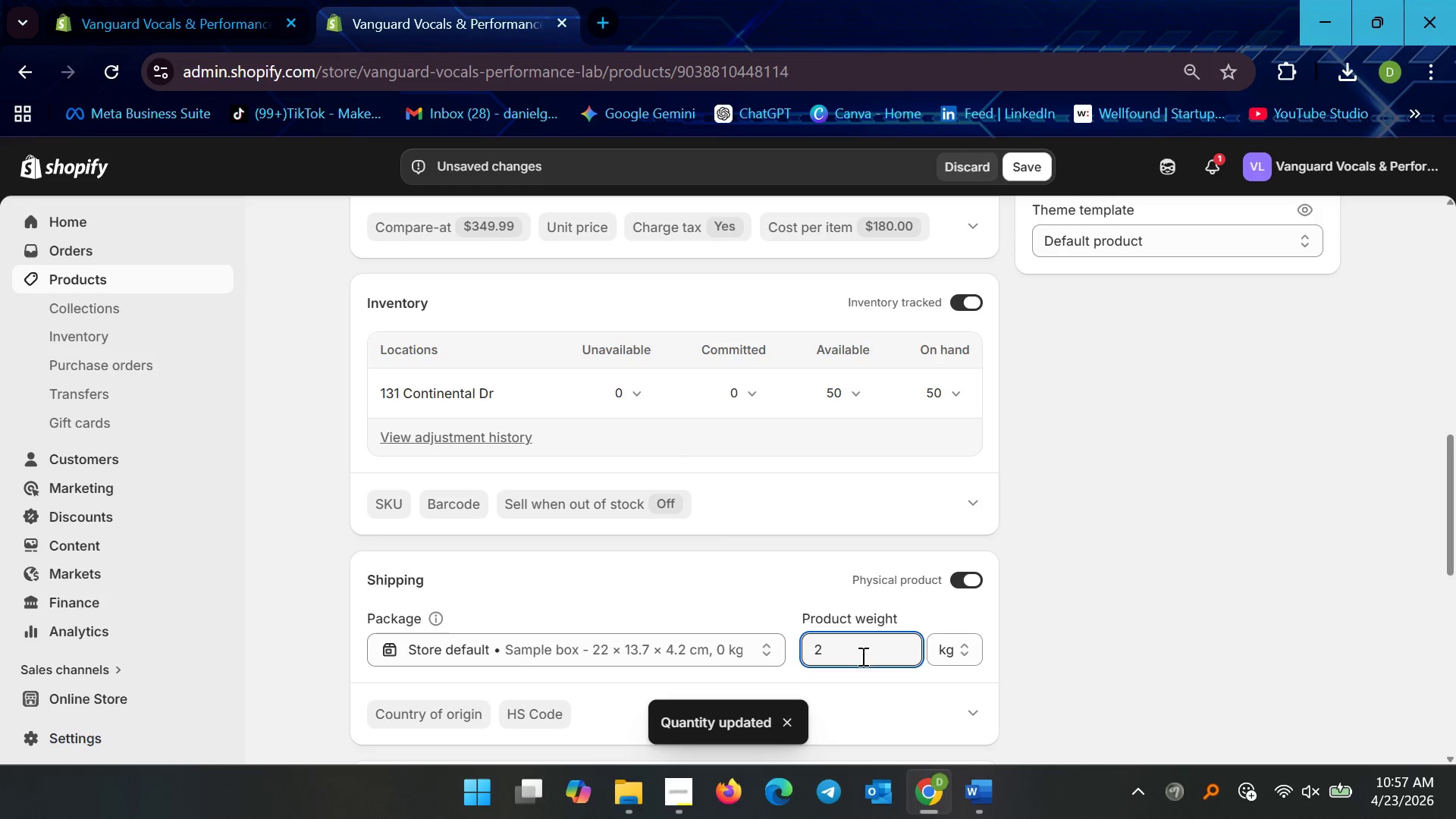 
key(Period)
 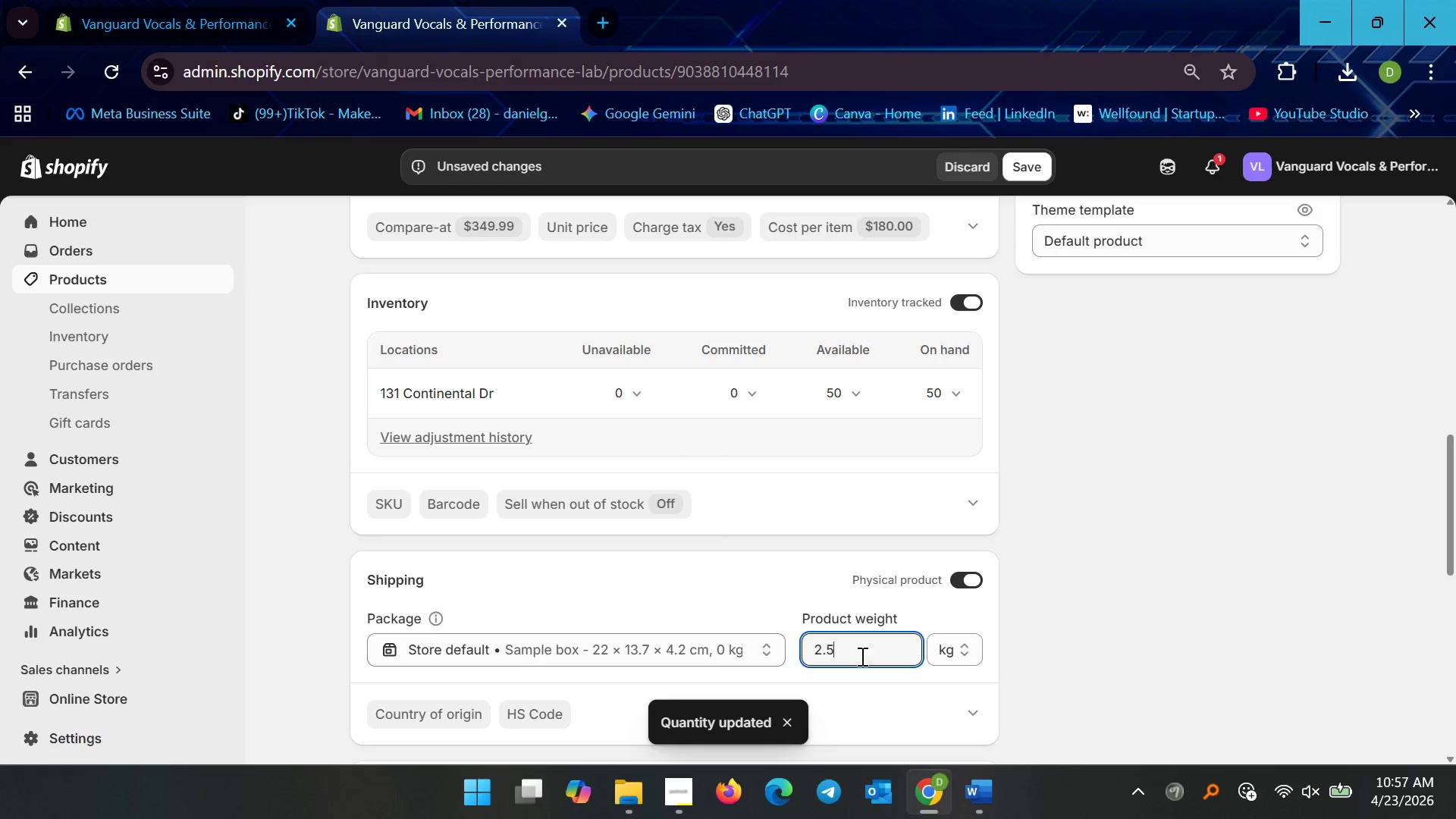 
key(5)
 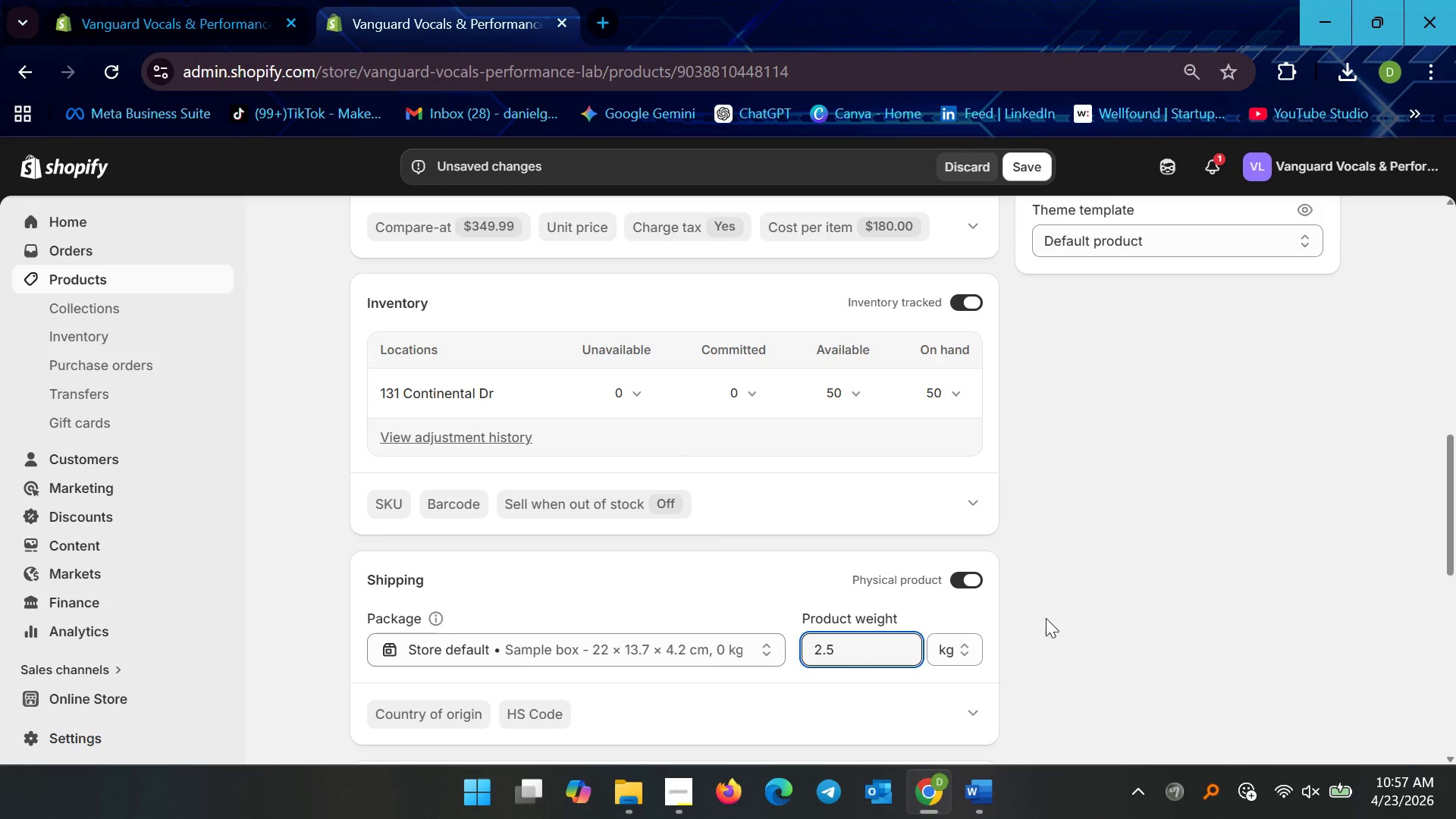 
left_click([1097, 600])
 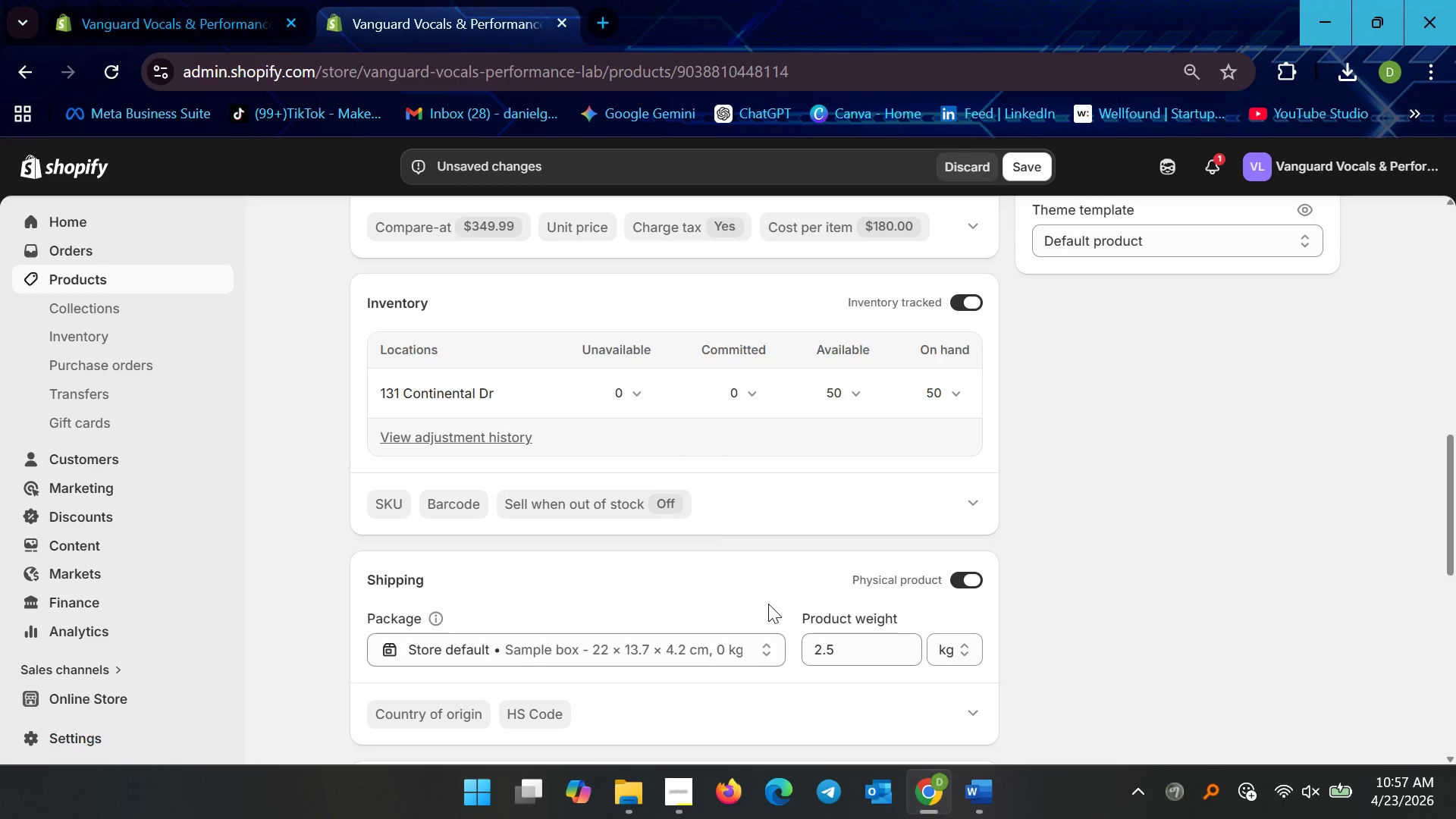 
scroll: coordinate [752, 610], scroll_direction: down, amount: 3.0
 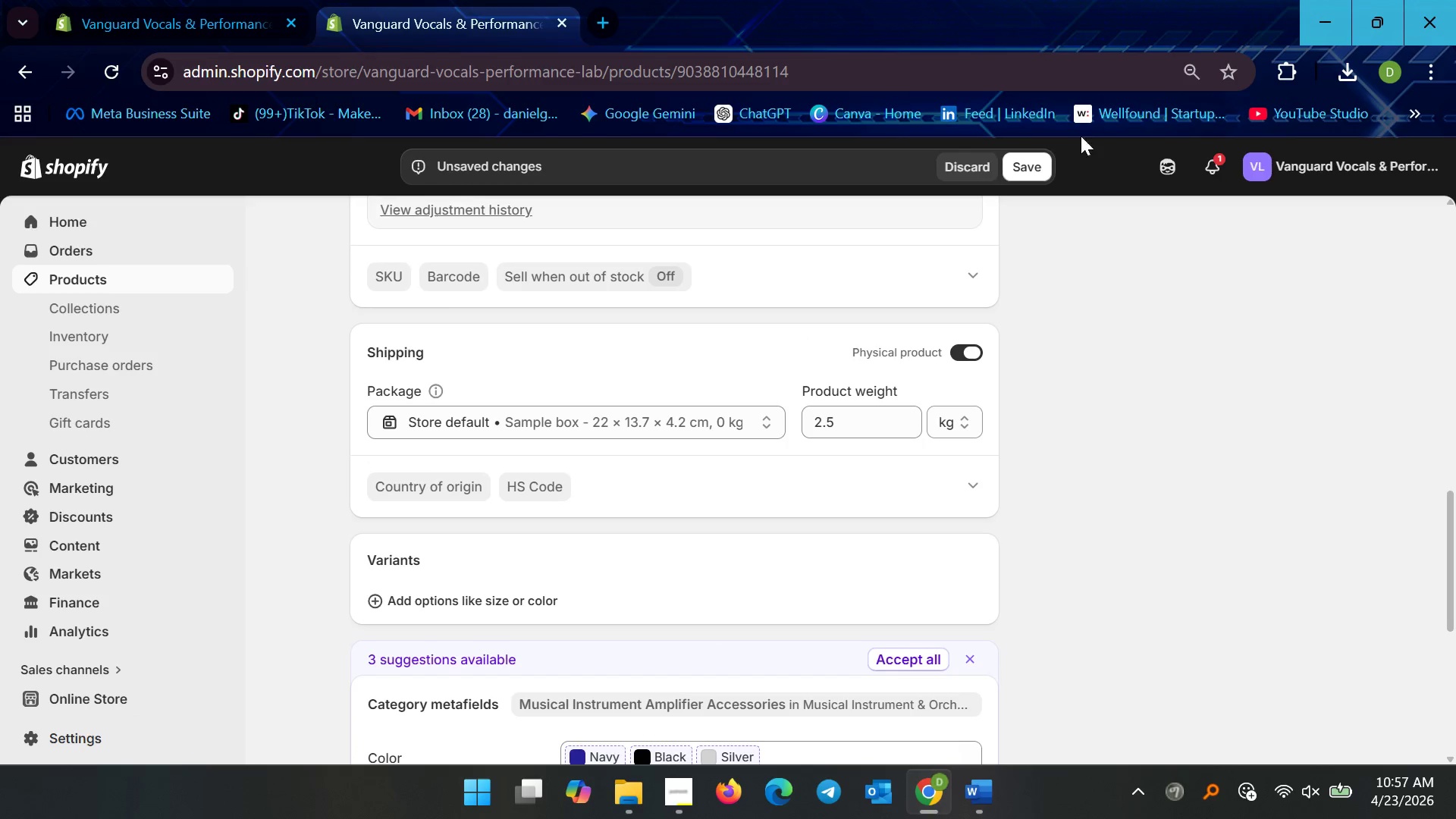 
left_click([1038, 160])
 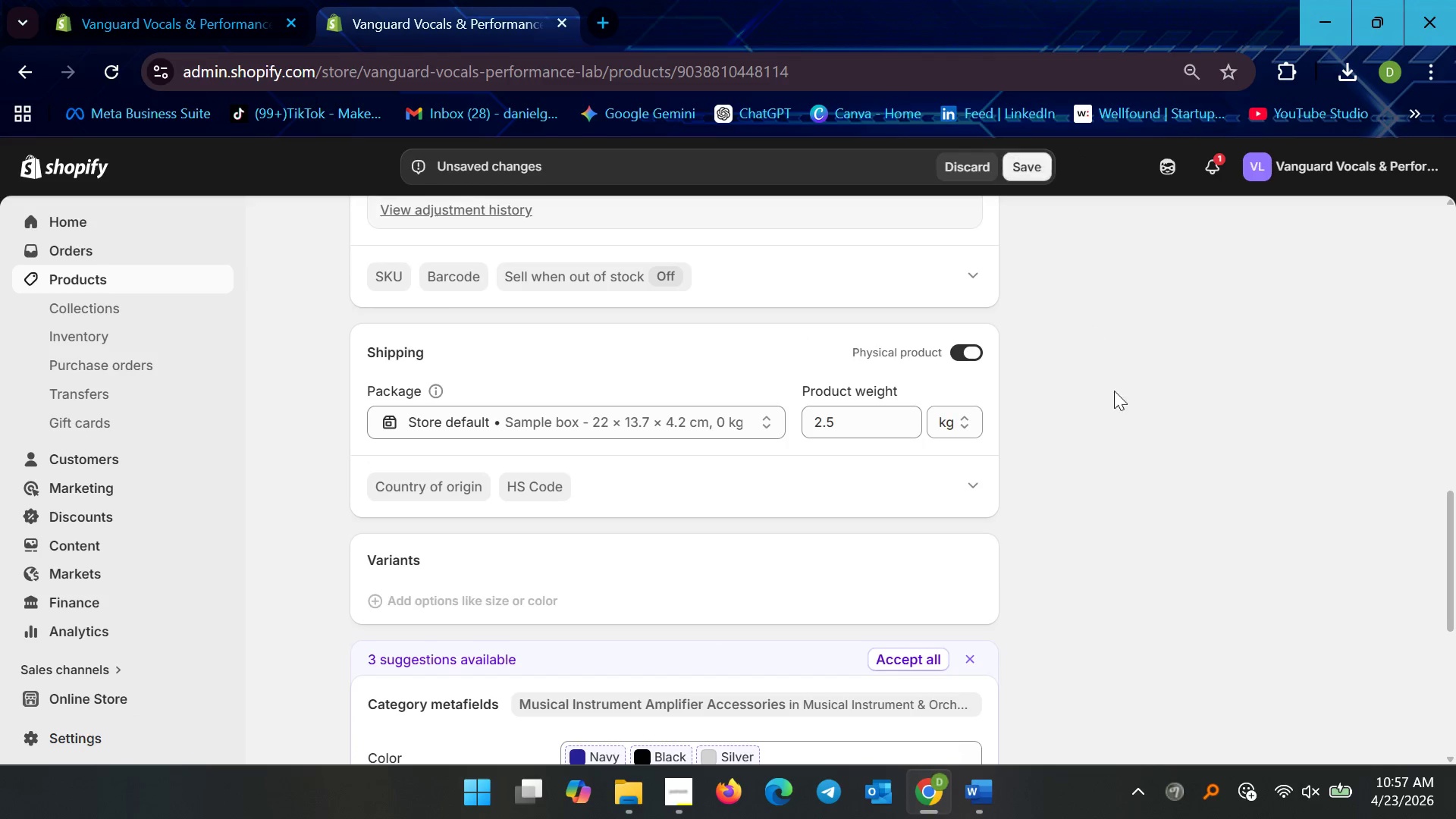 
scroll: coordinate [1034, 542], scroll_direction: up, amount: 4.0
 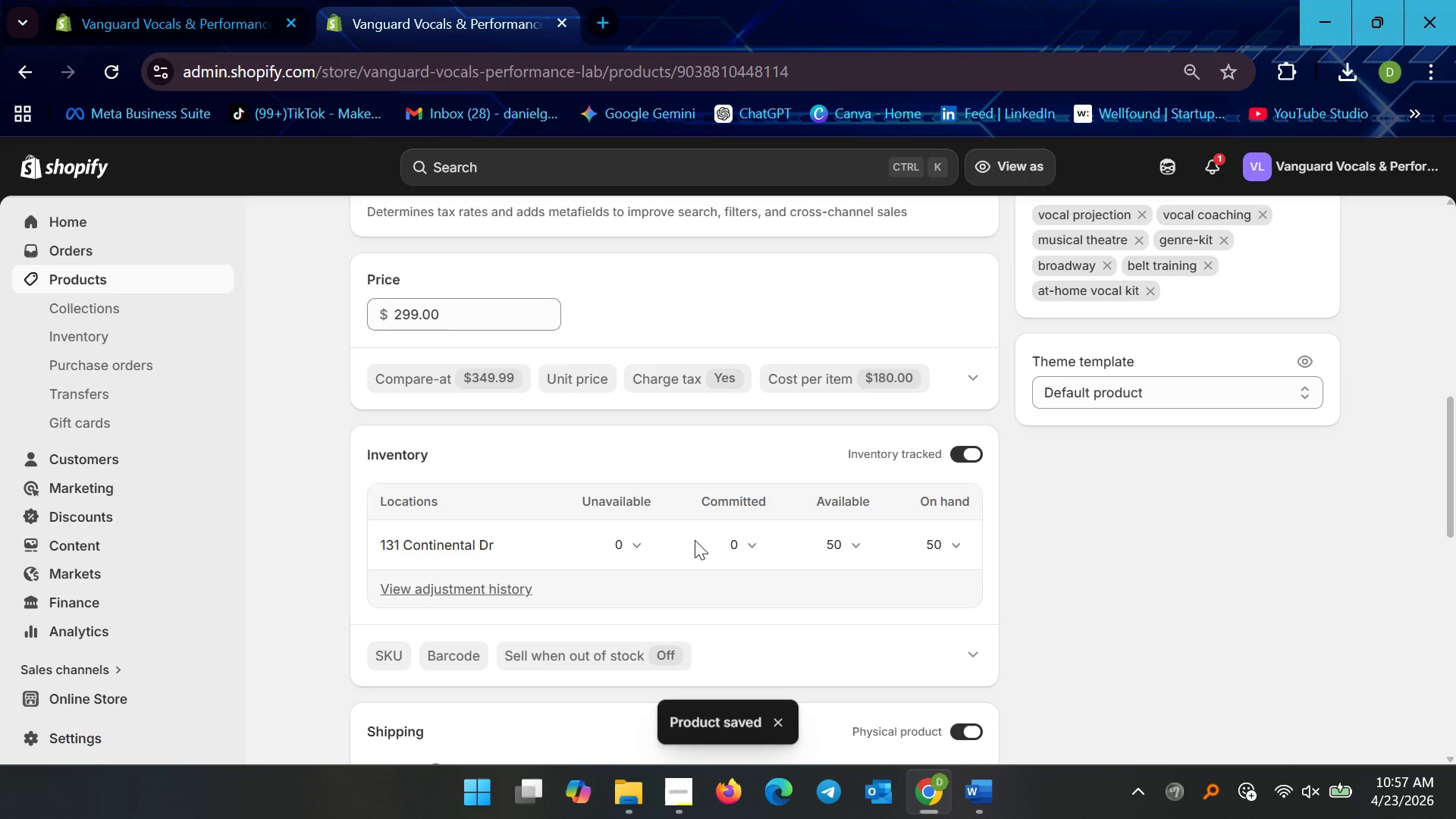 
scroll: coordinate [607, 562], scroll_direction: down, amount: 4.0
 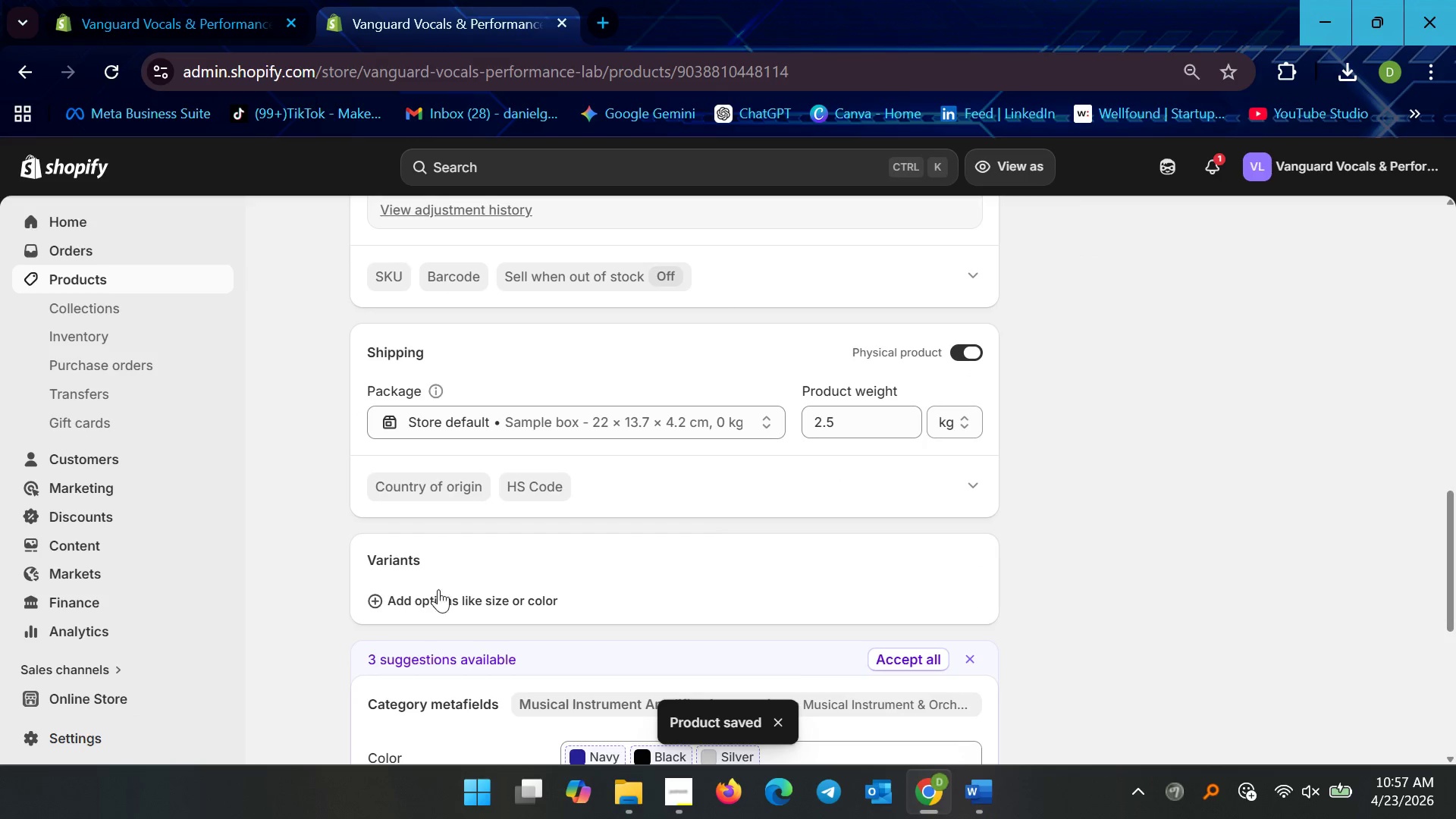 
left_click([435, 600])
 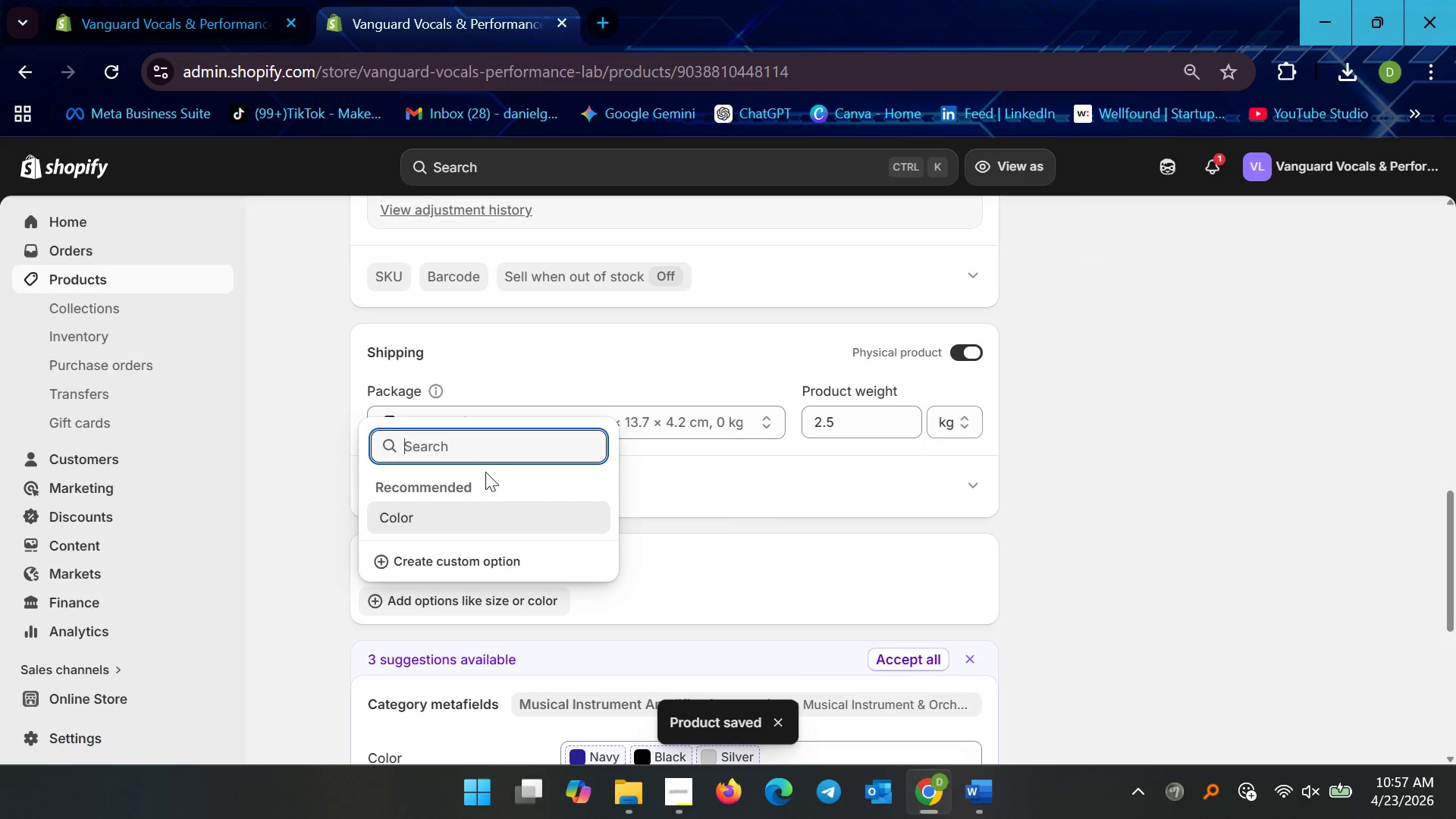 
left_click([491, 448])
 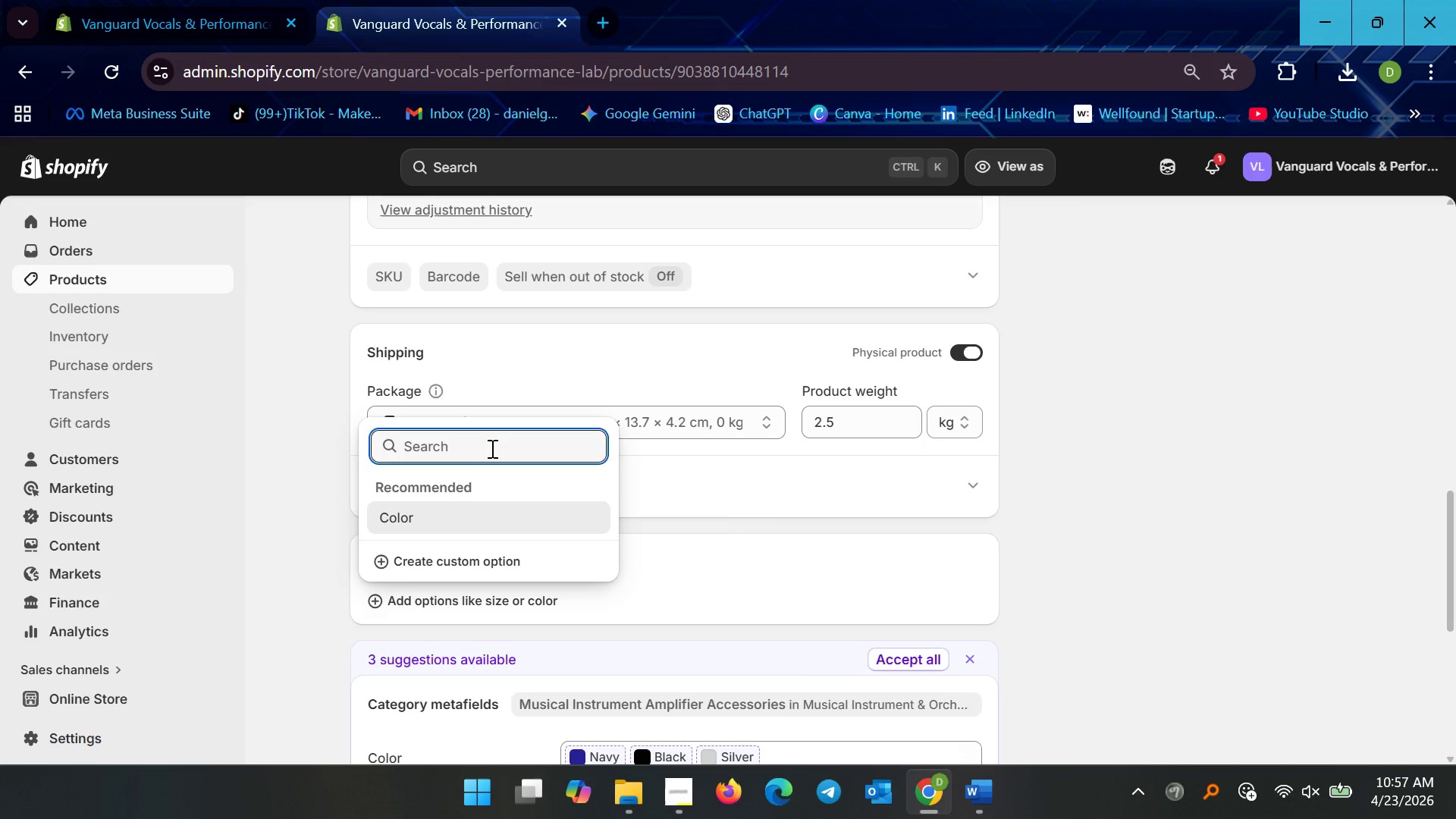 
type(Package)
 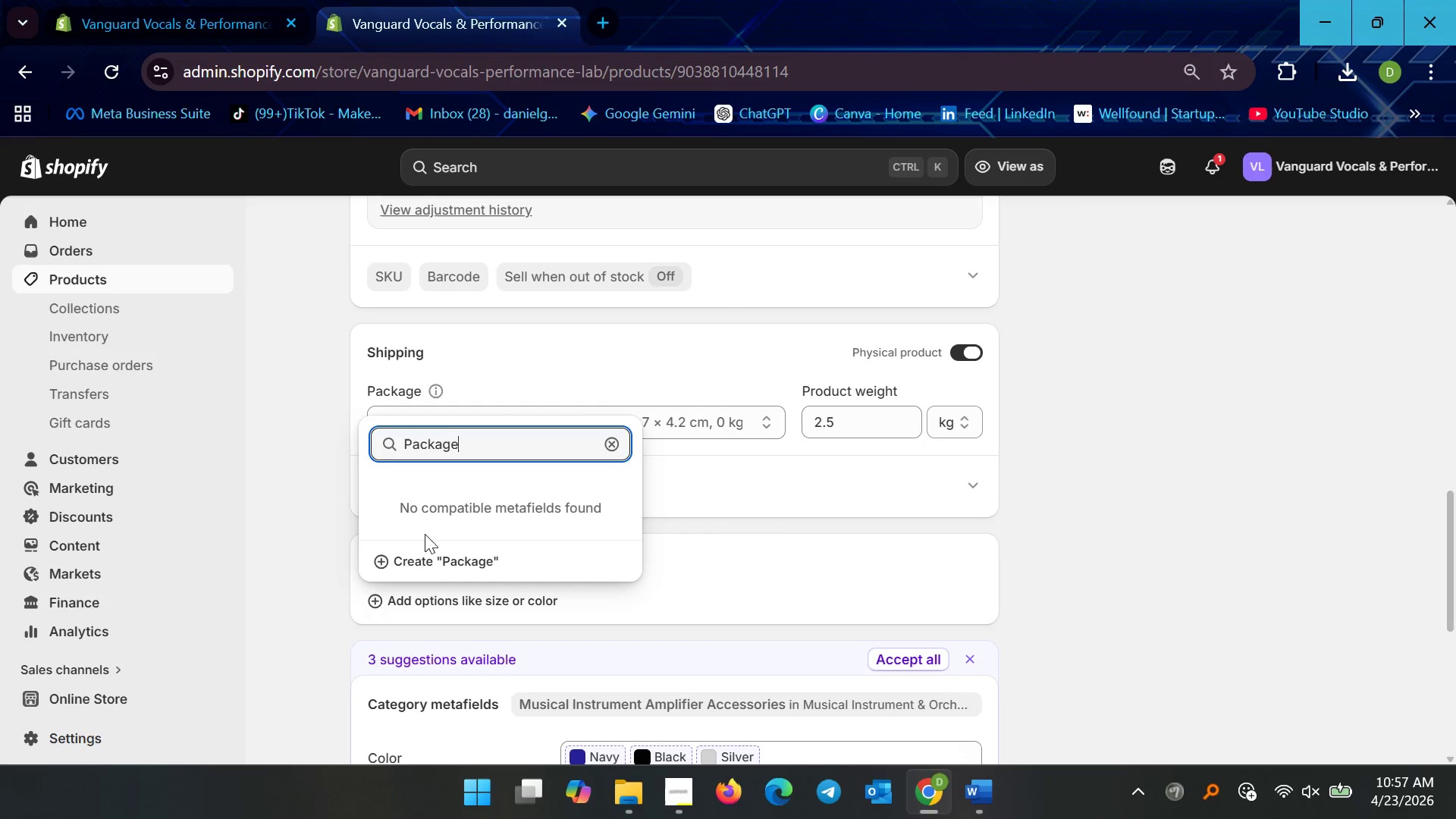 
left_click([423, 559])
 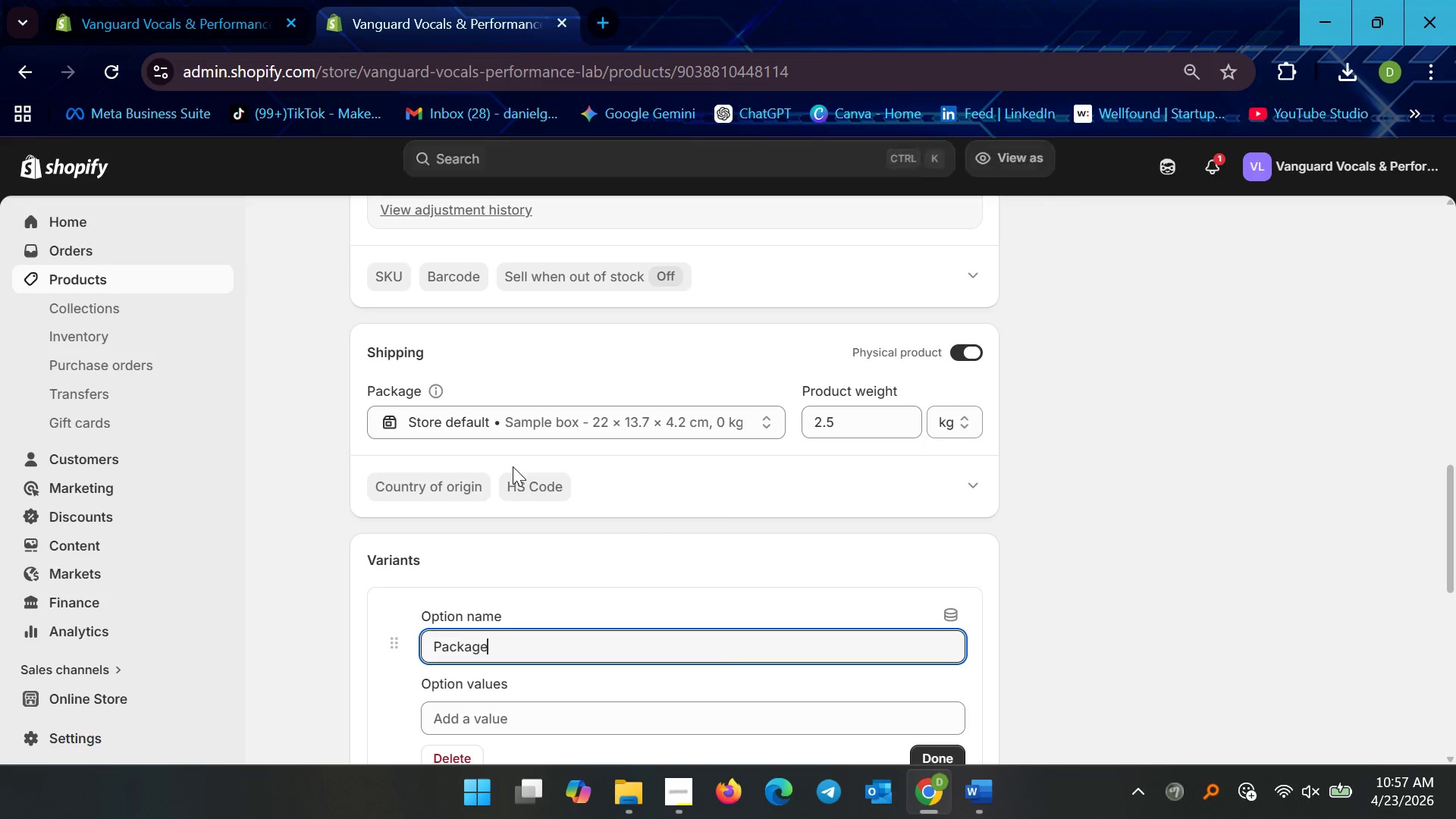 
scroll: coordinate [519, 478], scroll_direction: down, amount: 1.0
 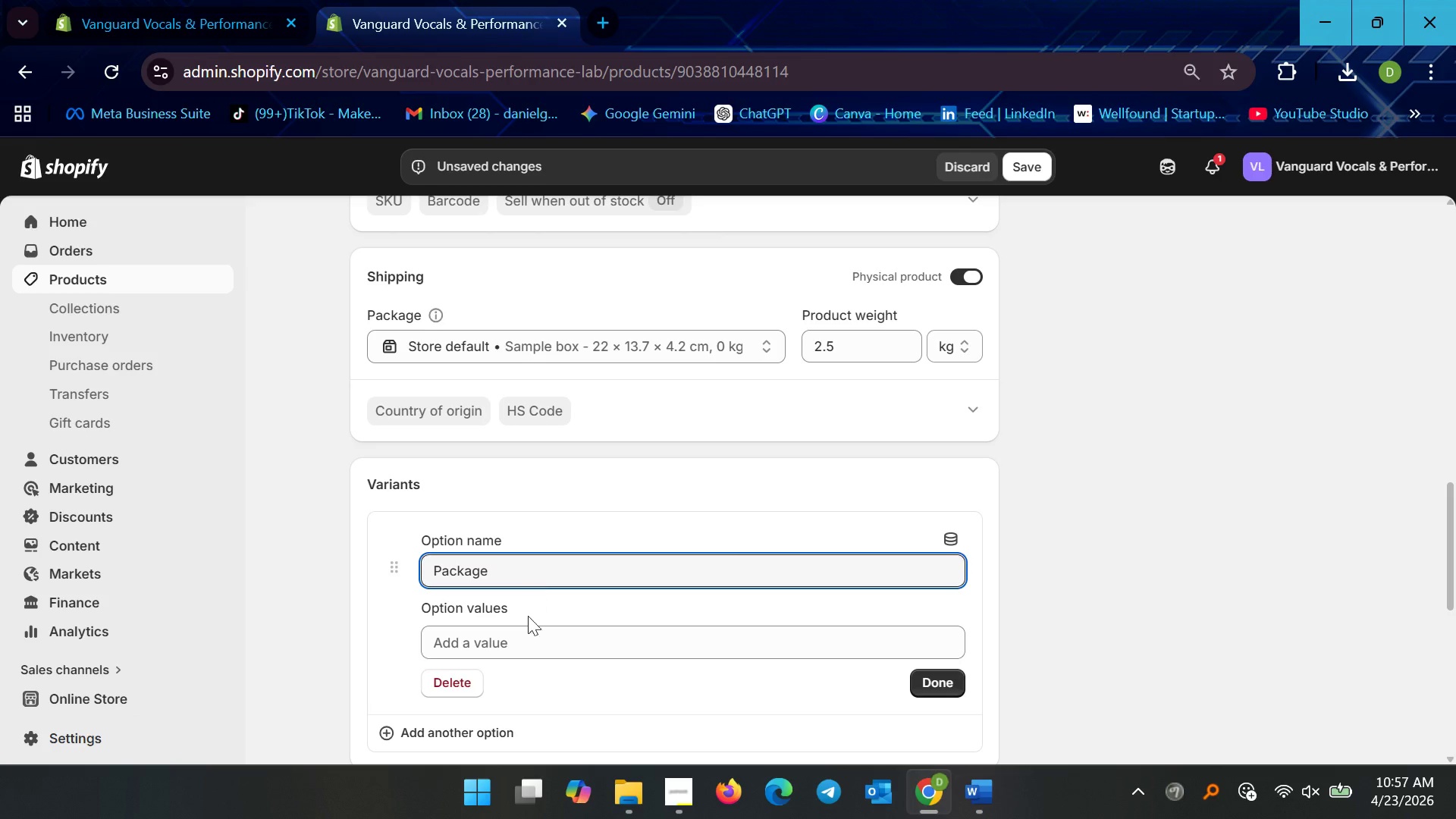 
left_click([532, 650])
 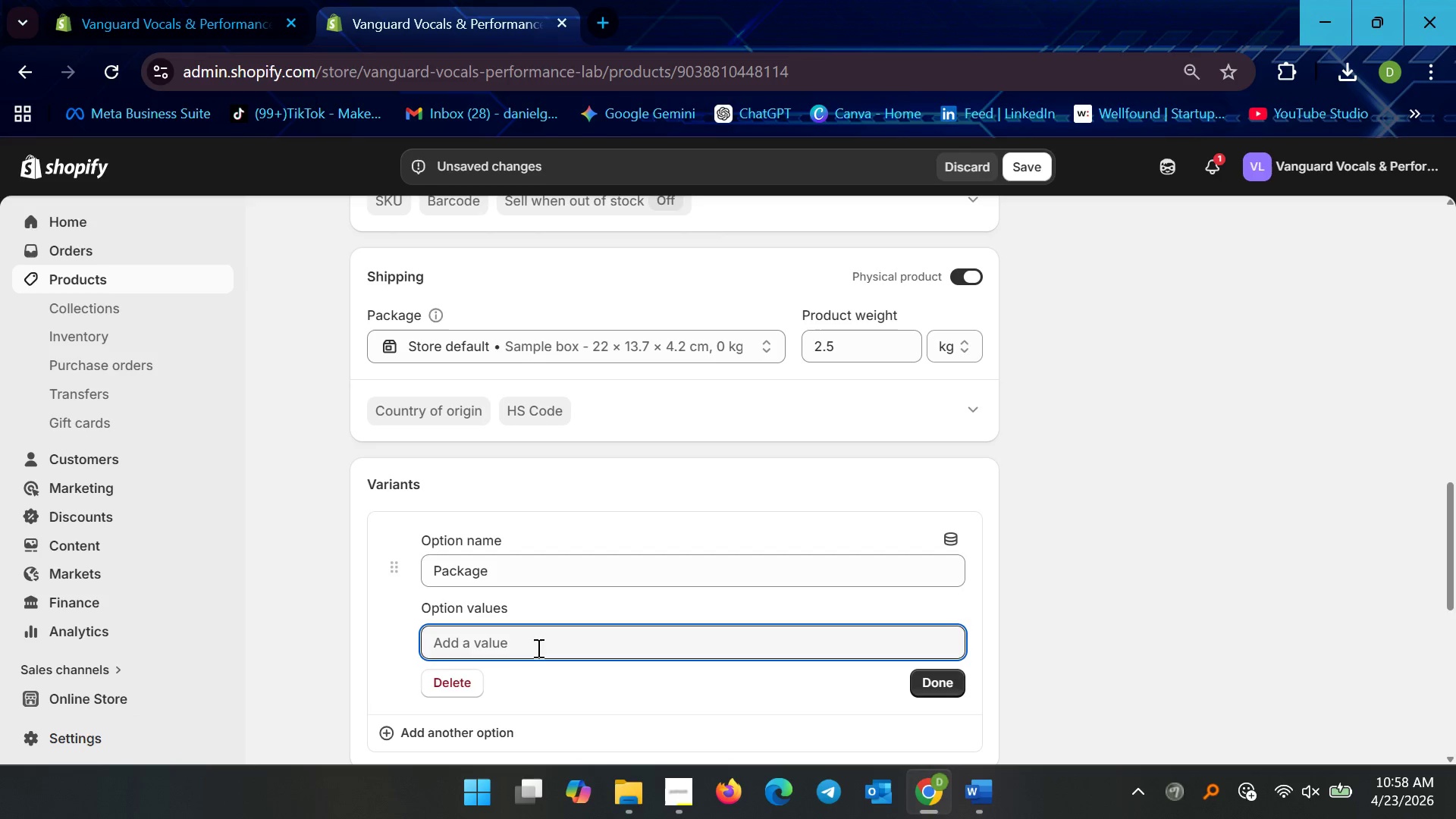 
type(Standard Kit)
 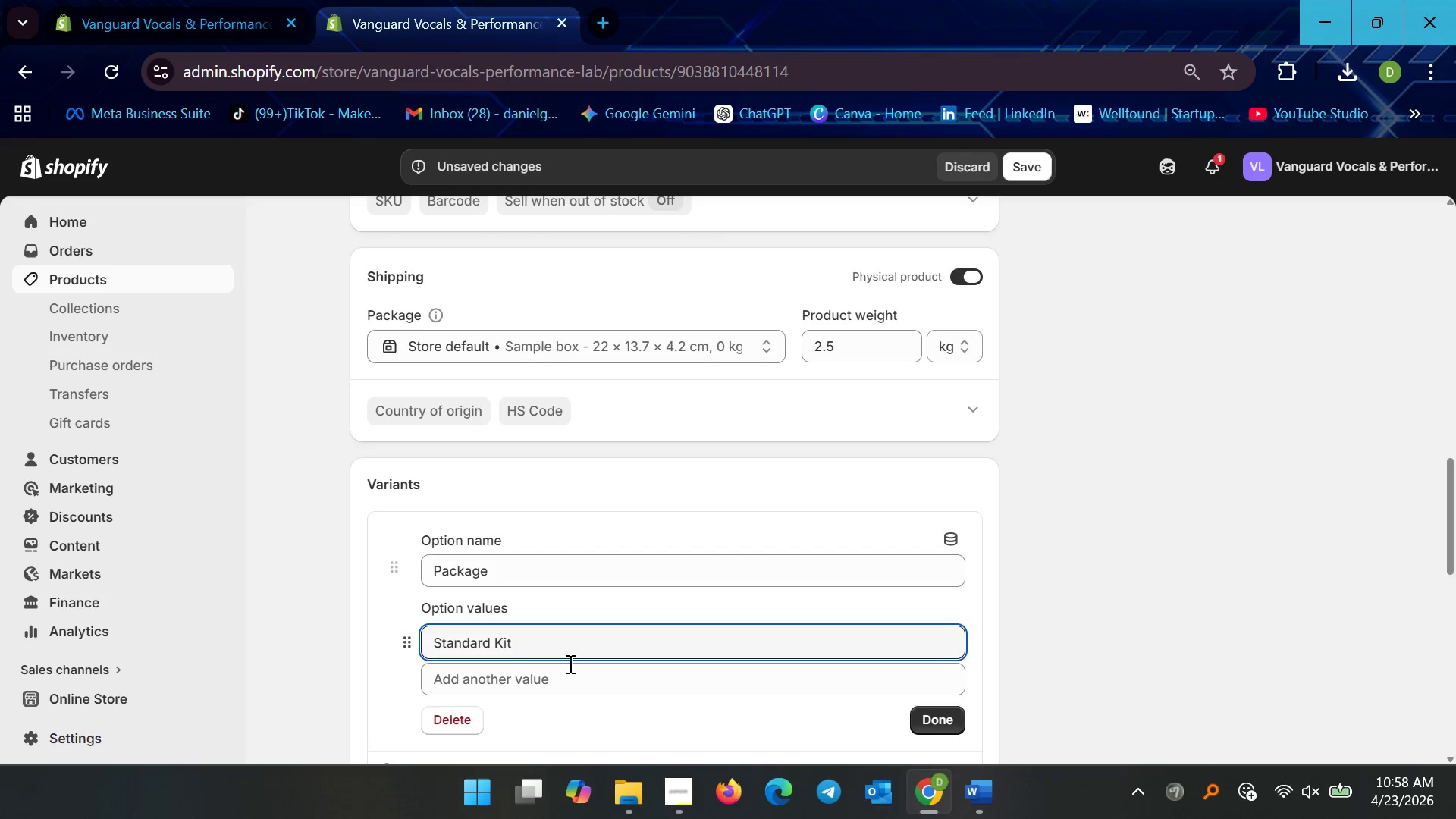 
left_click([564, 670])
 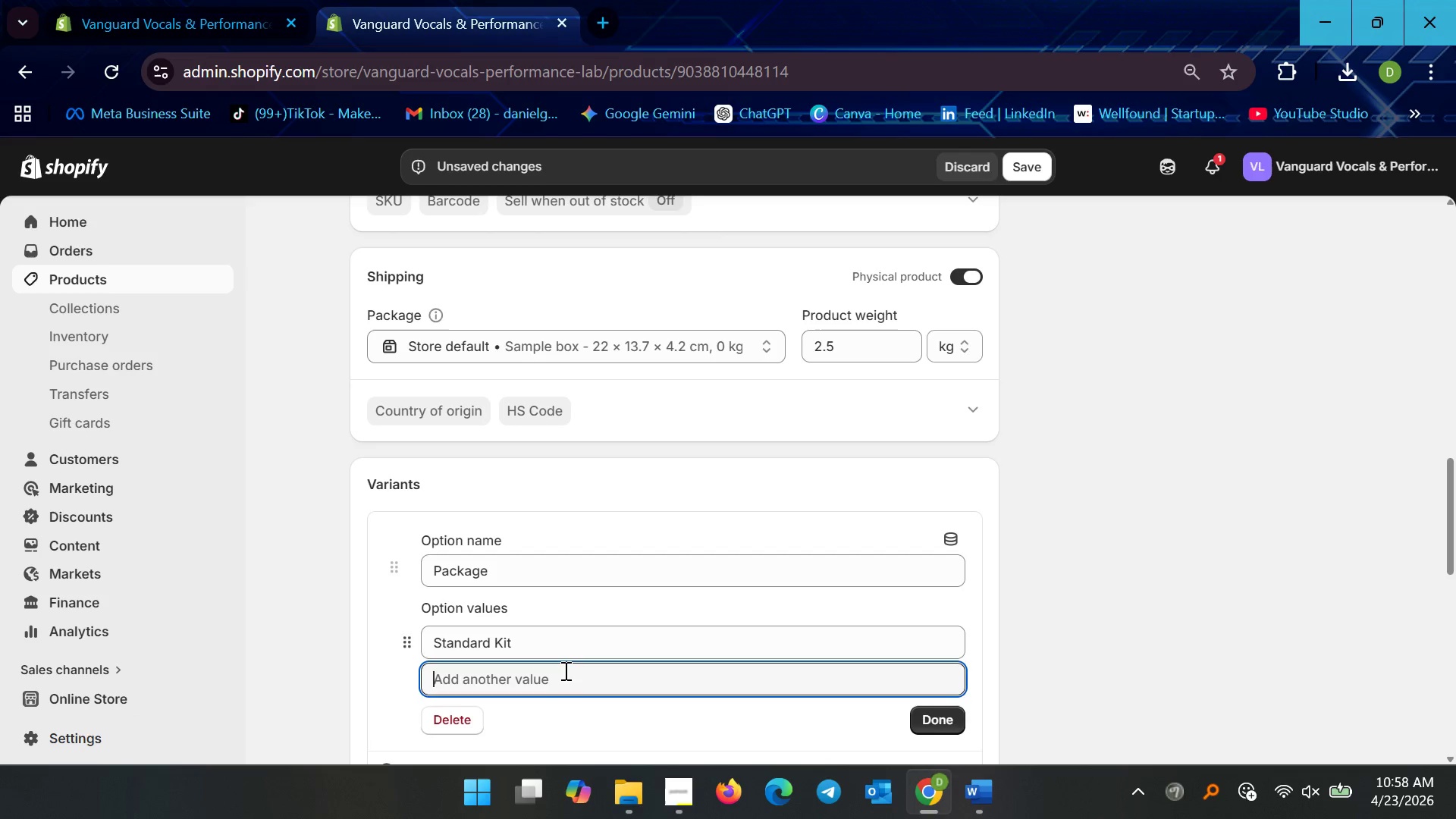 
type(PRO Kit ())
 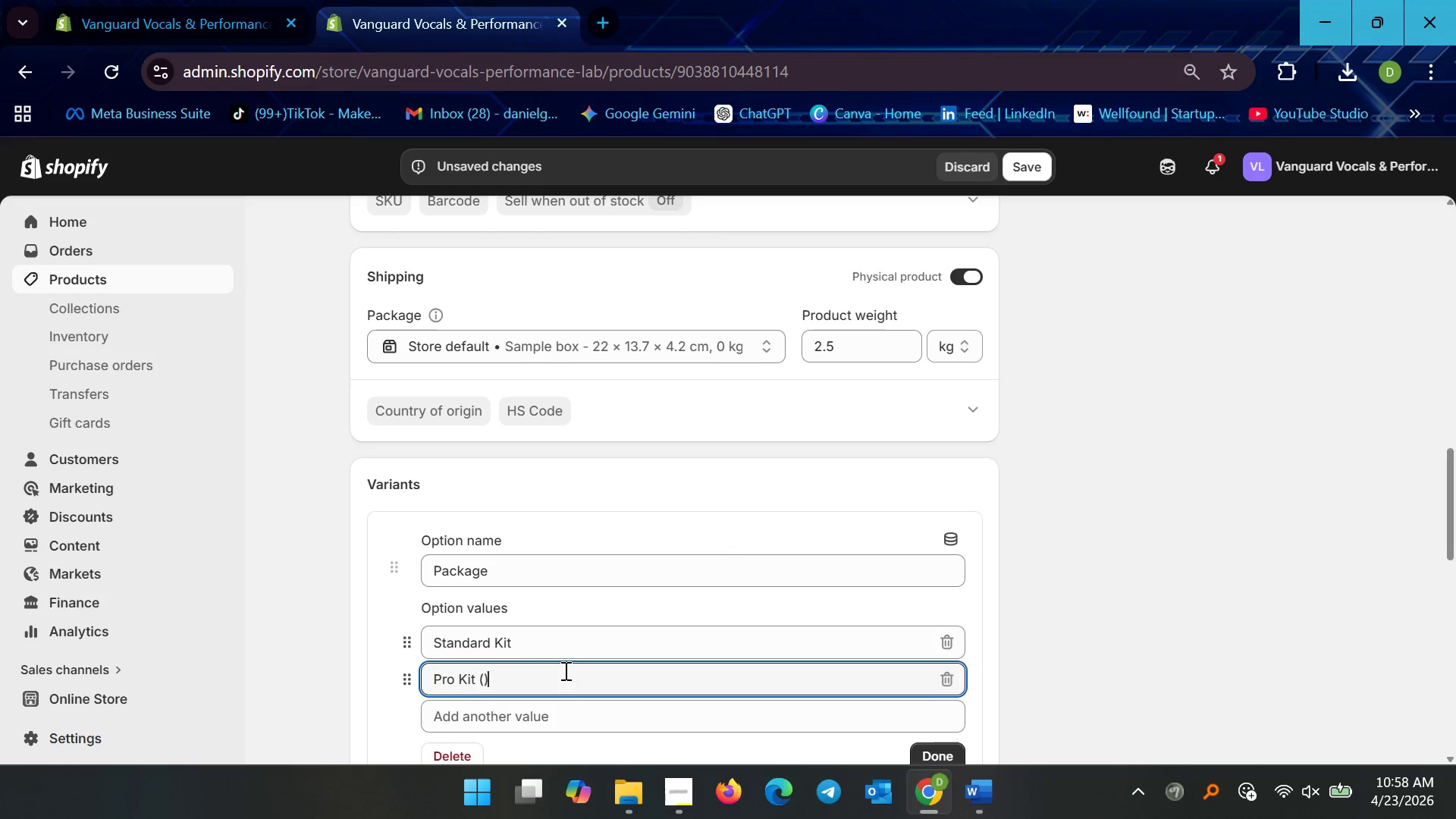 
 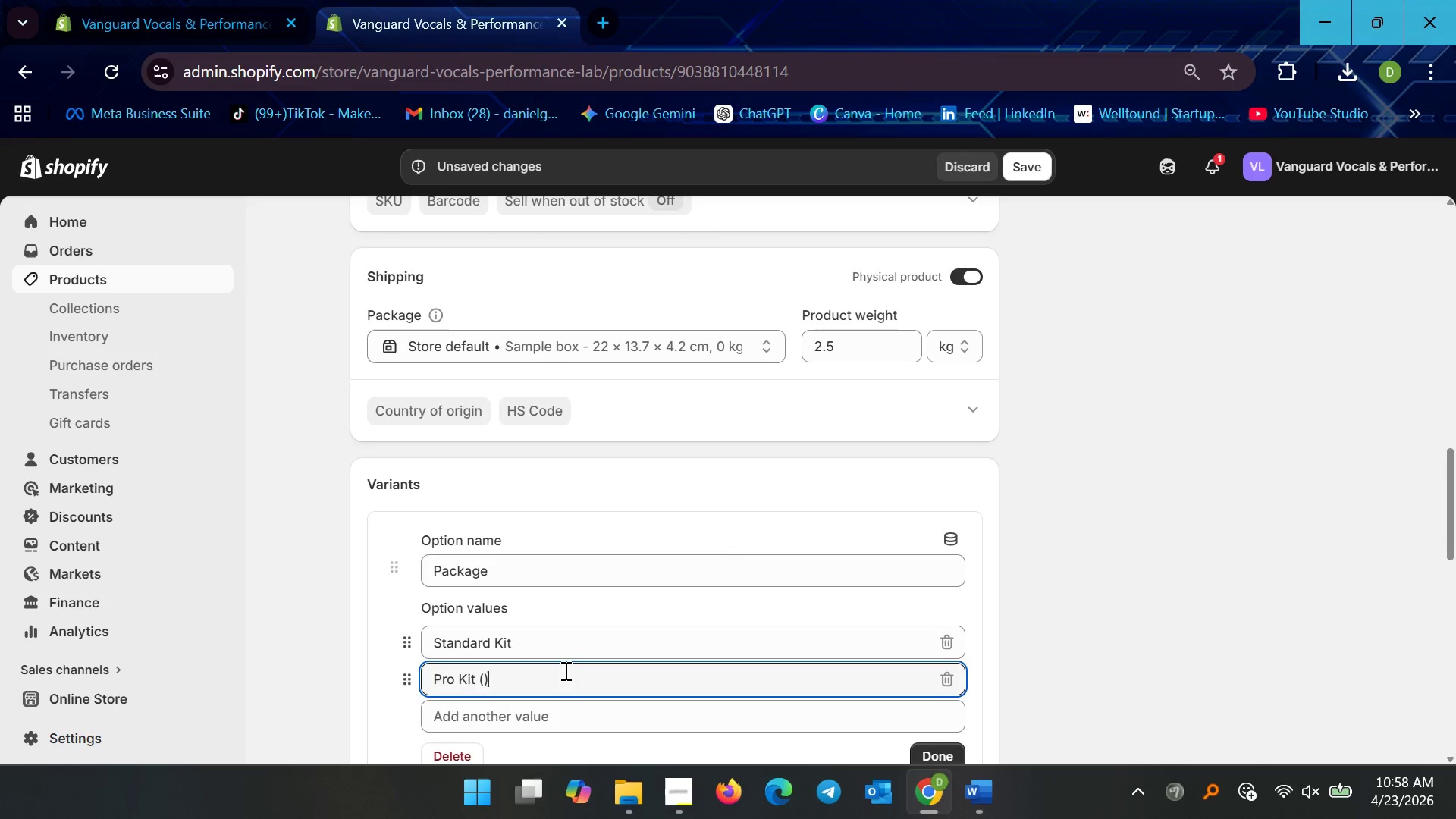 
key(ArrowLeft)
 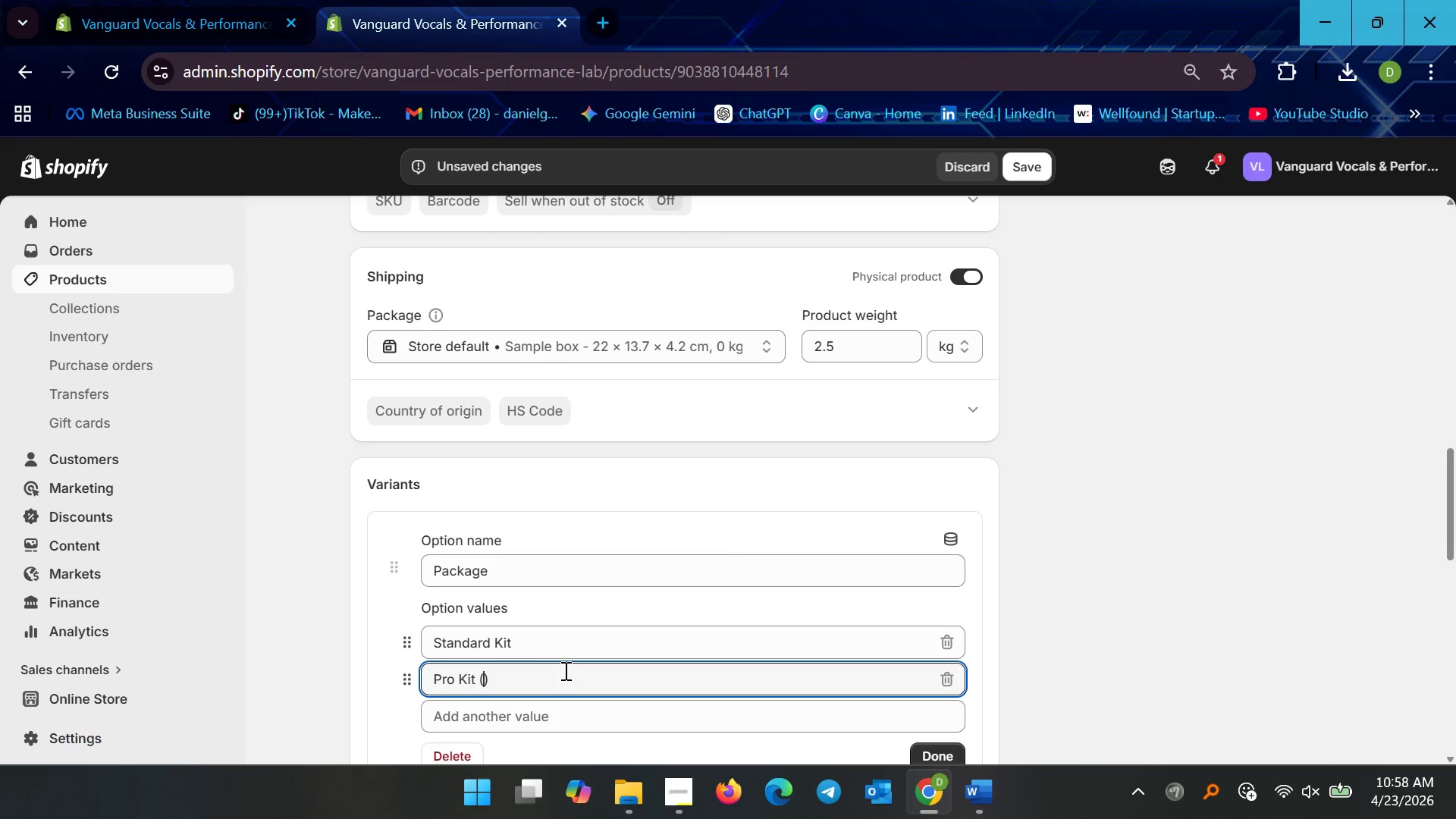 
type(Extra Coaching Sec)
key(Backspace)
type(ssion)
 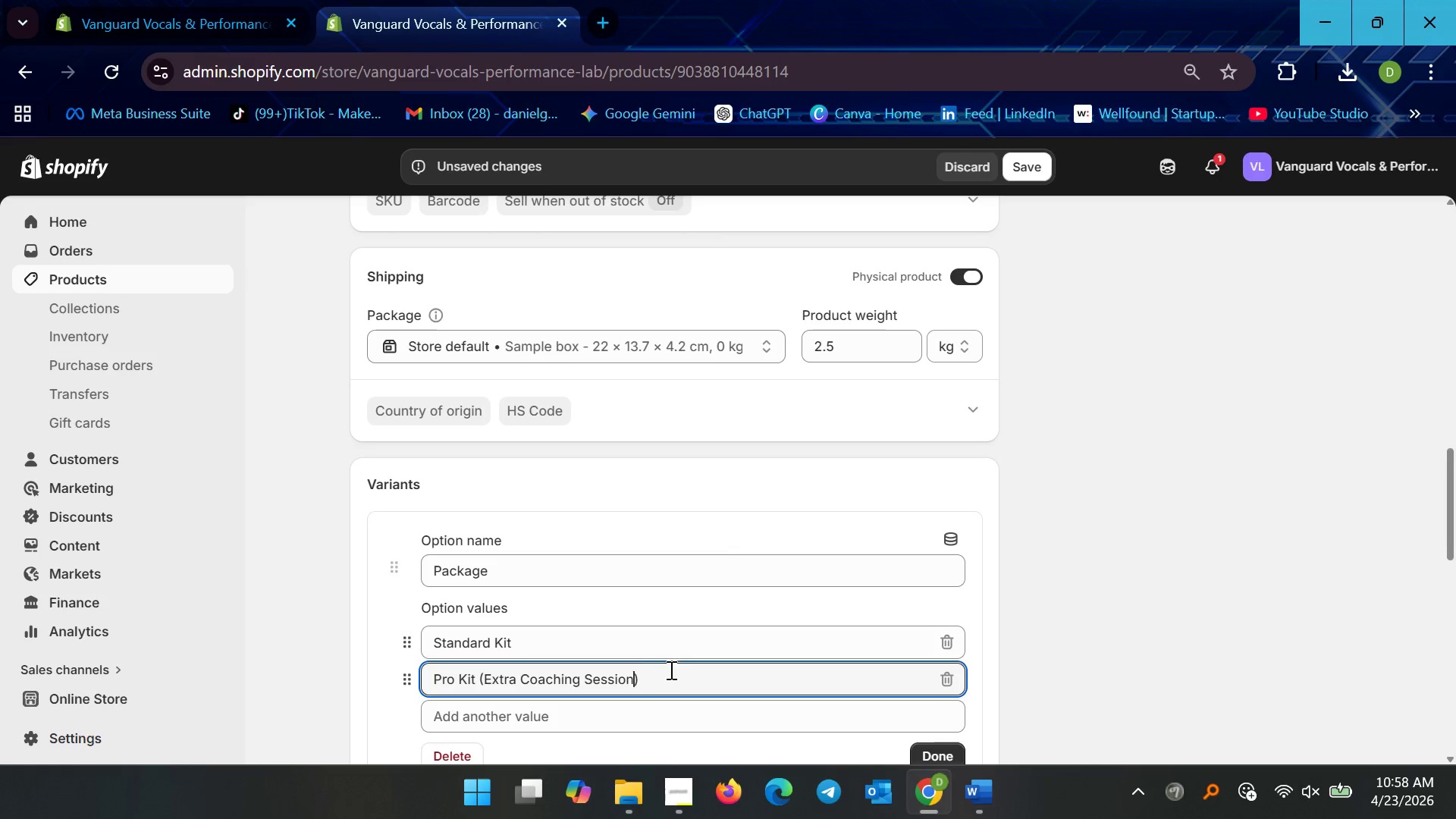 
left_click([666, 688])
 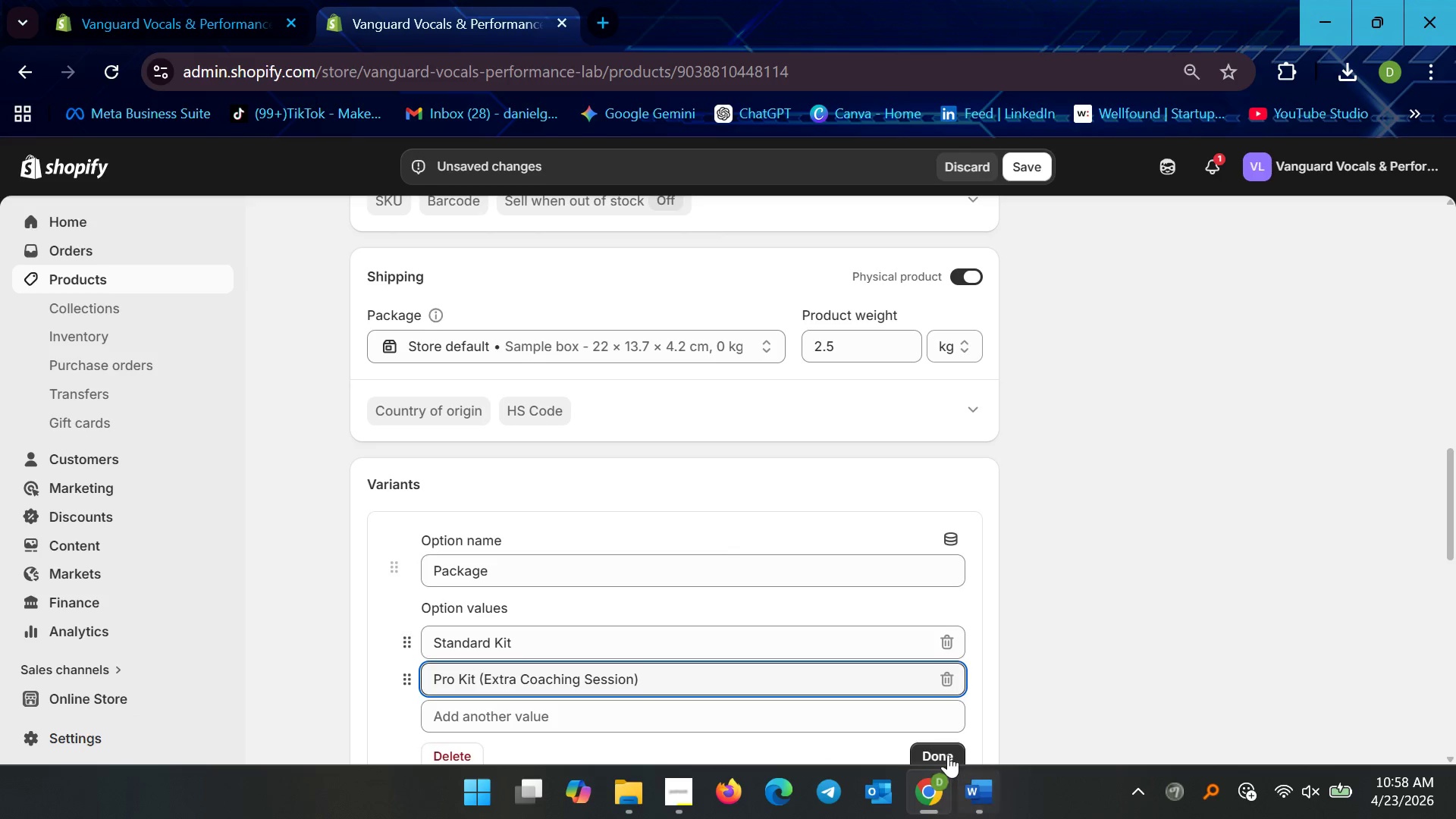 
left_click([948, 755])
 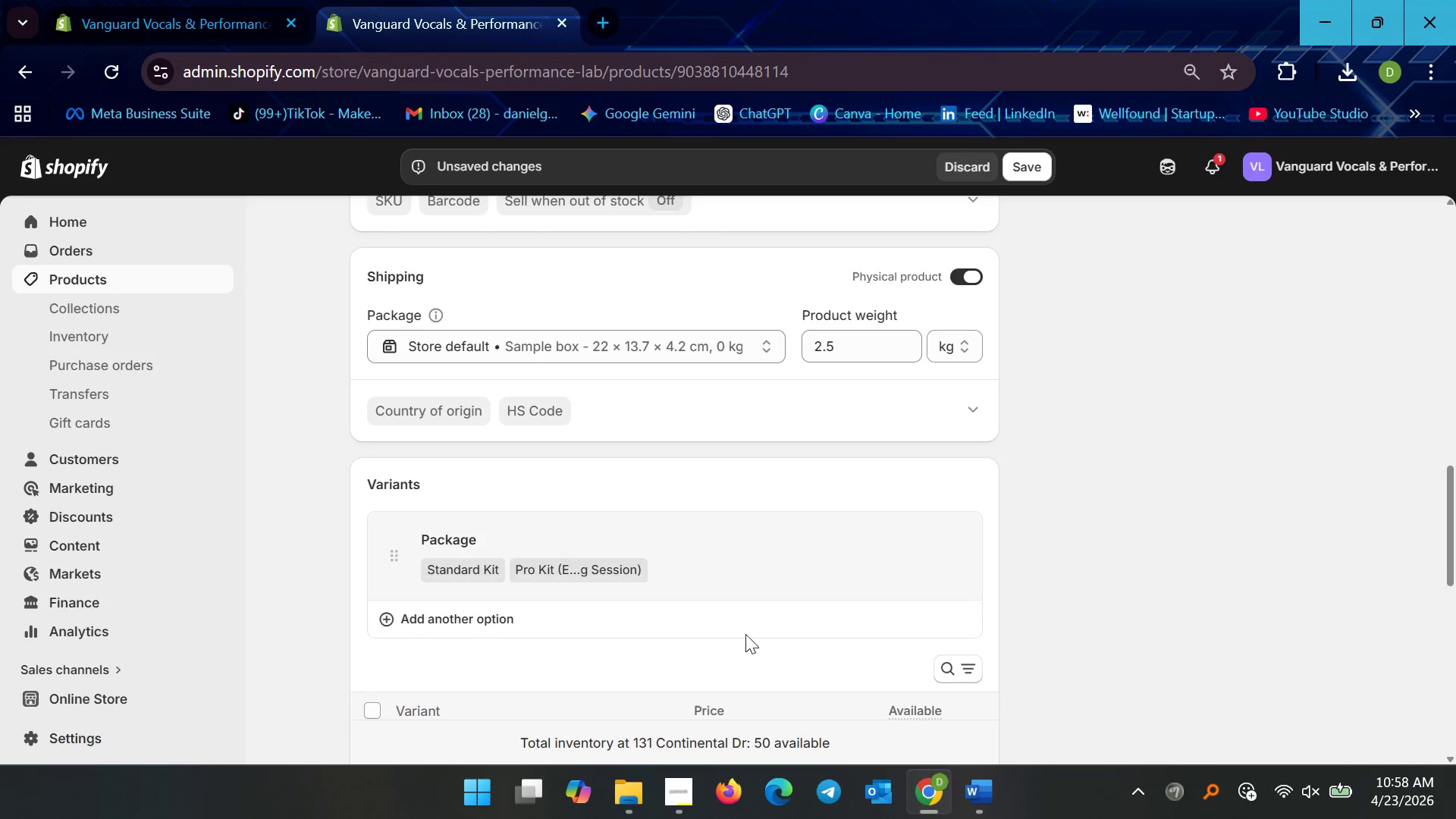 
scroll: coordinate [736, 623], scroll_direction: down, amount: 5.0
 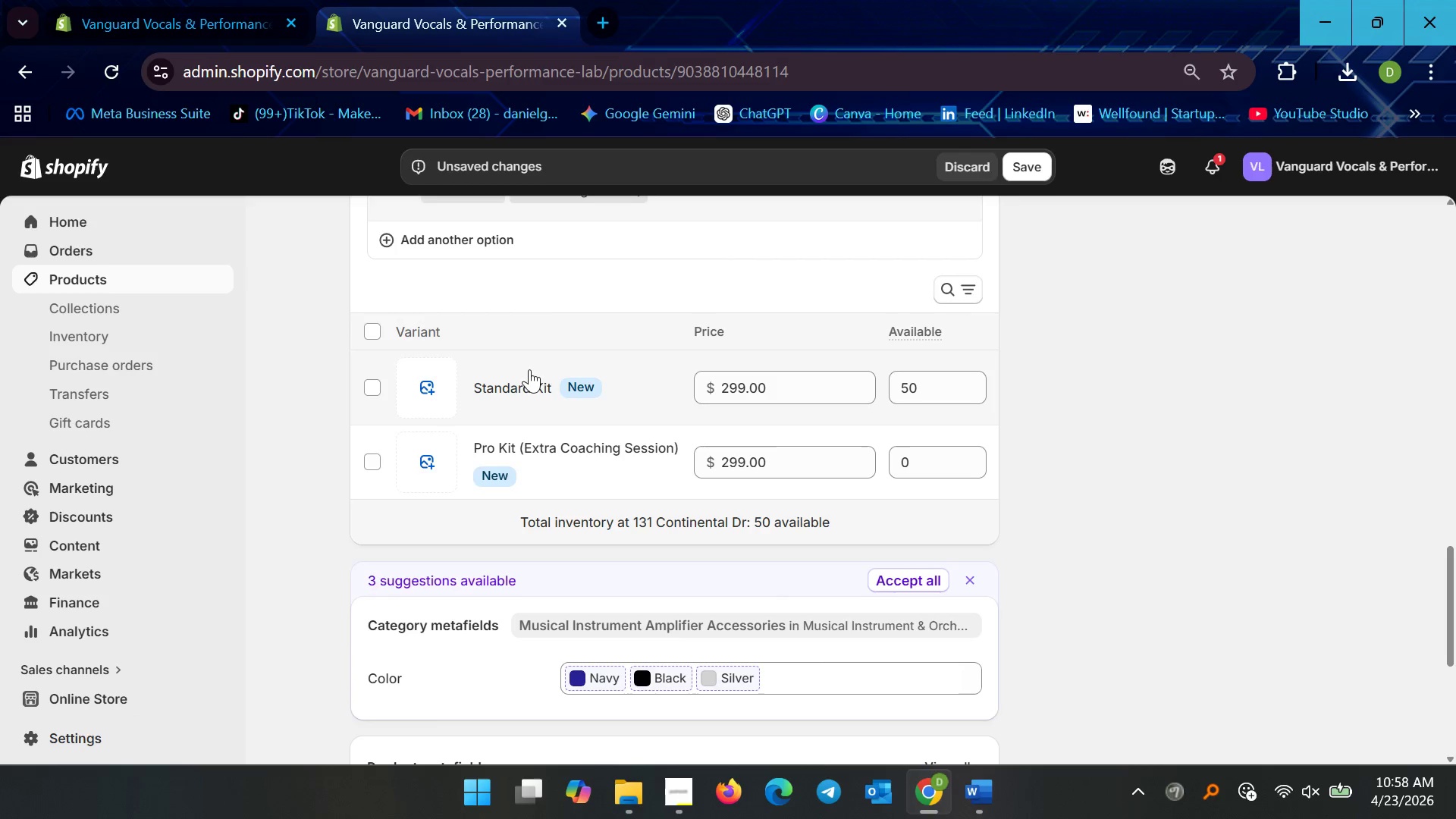 
left_click([501, 389])
 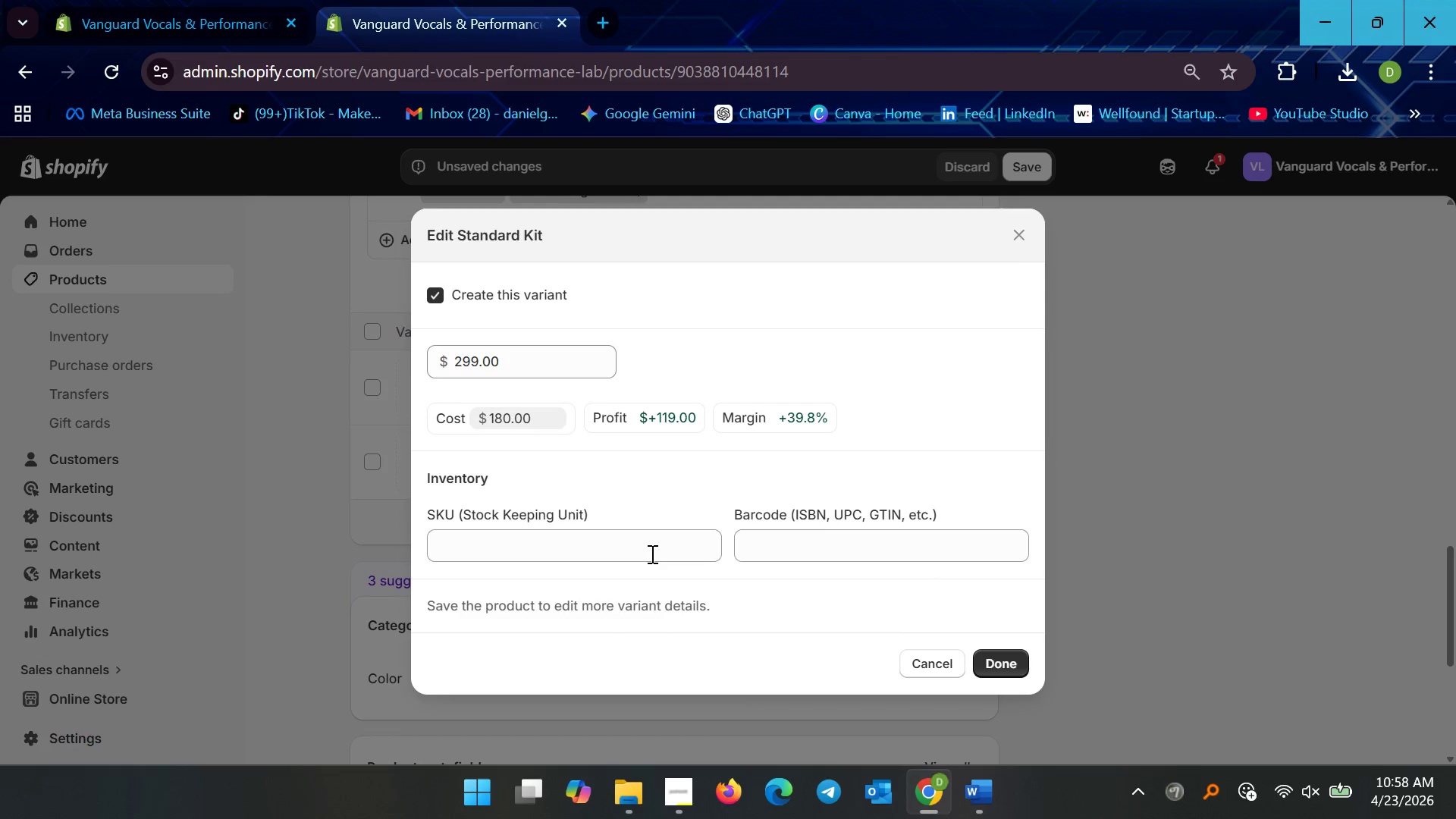 
wait(5.45)
 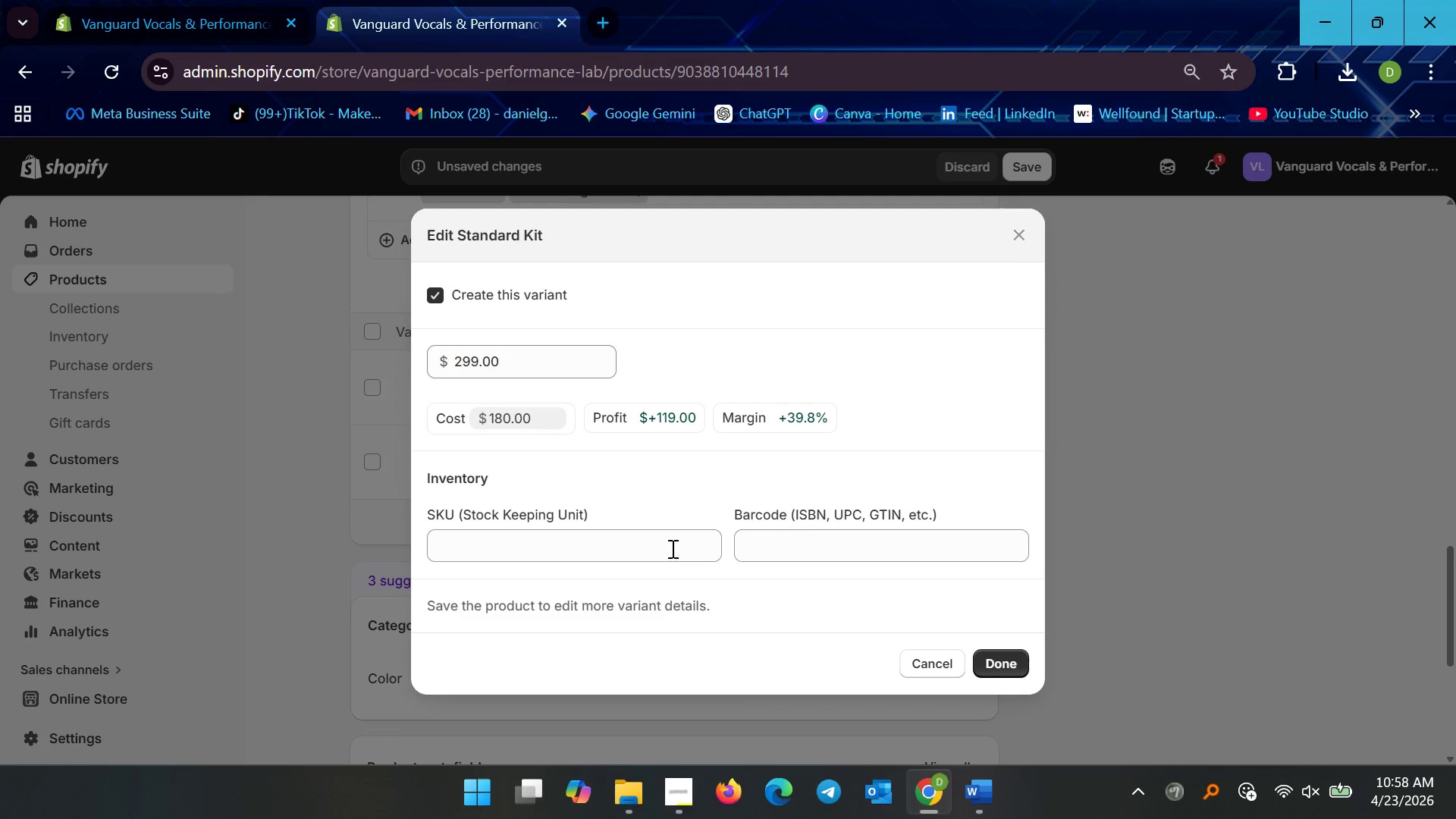 
left_click([617, 554])
 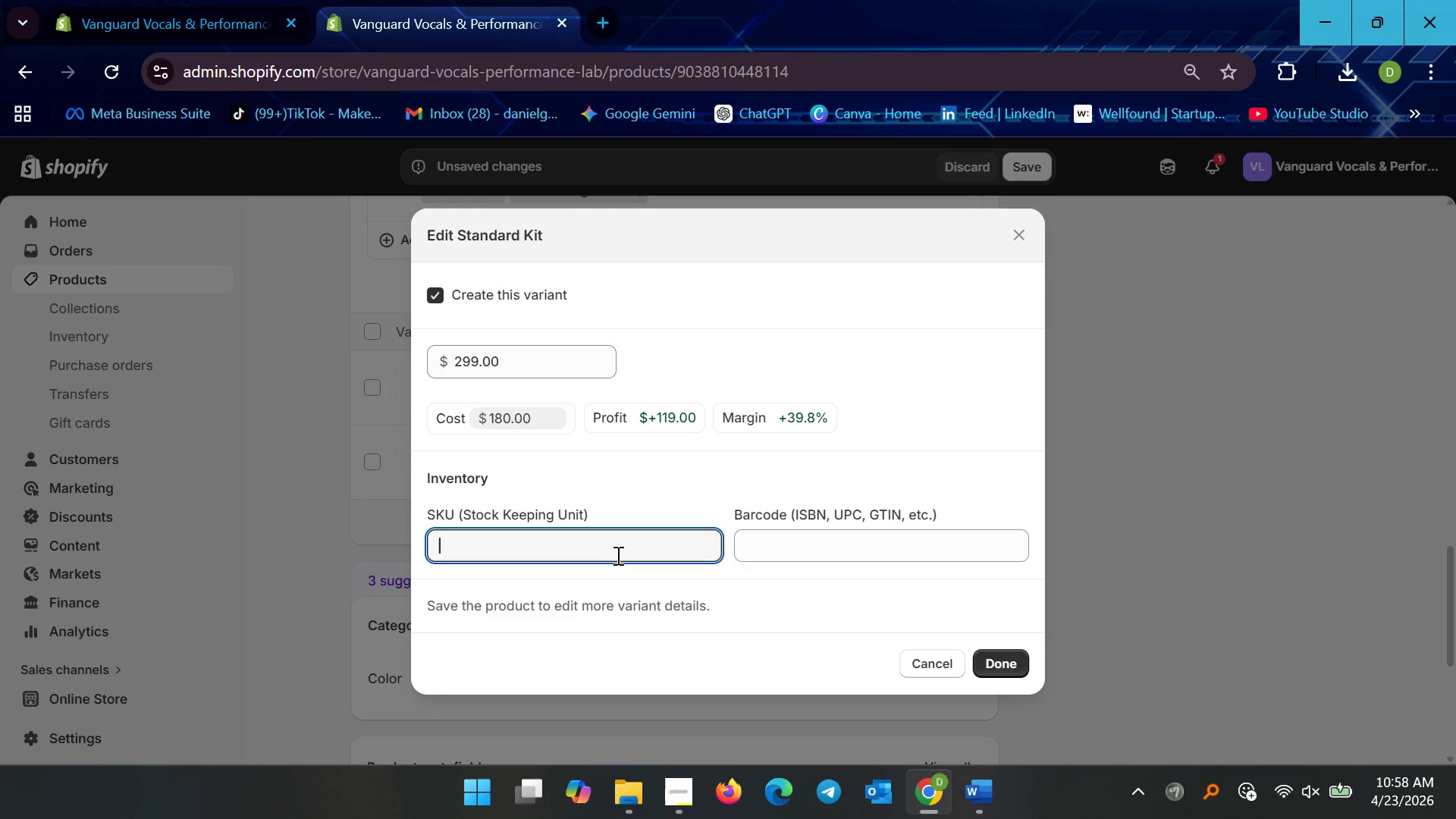 
type(VVV)
key(Backspace)
type( )
key(Backspace)
type(-BBB)
 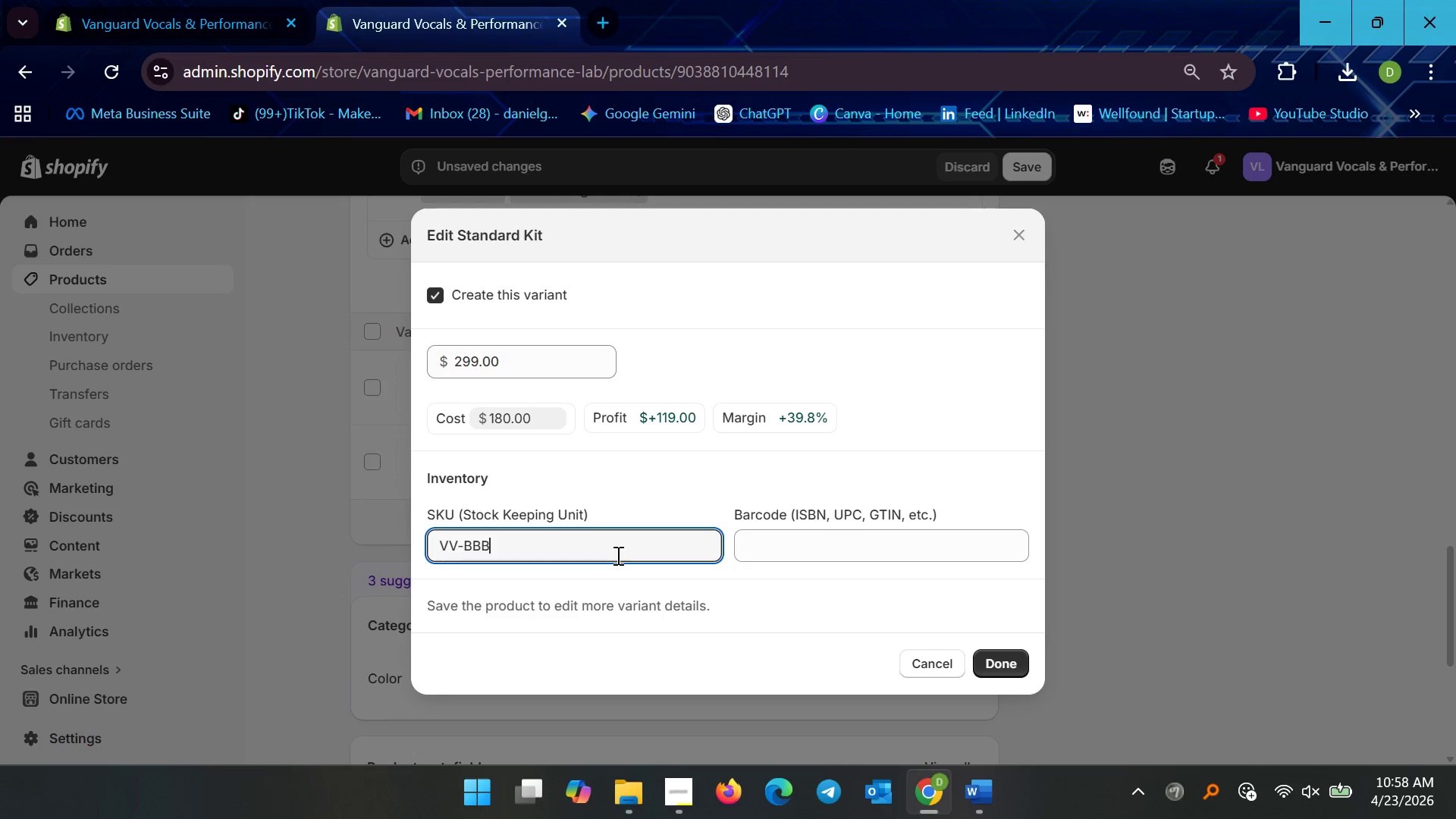 
type(-001)
 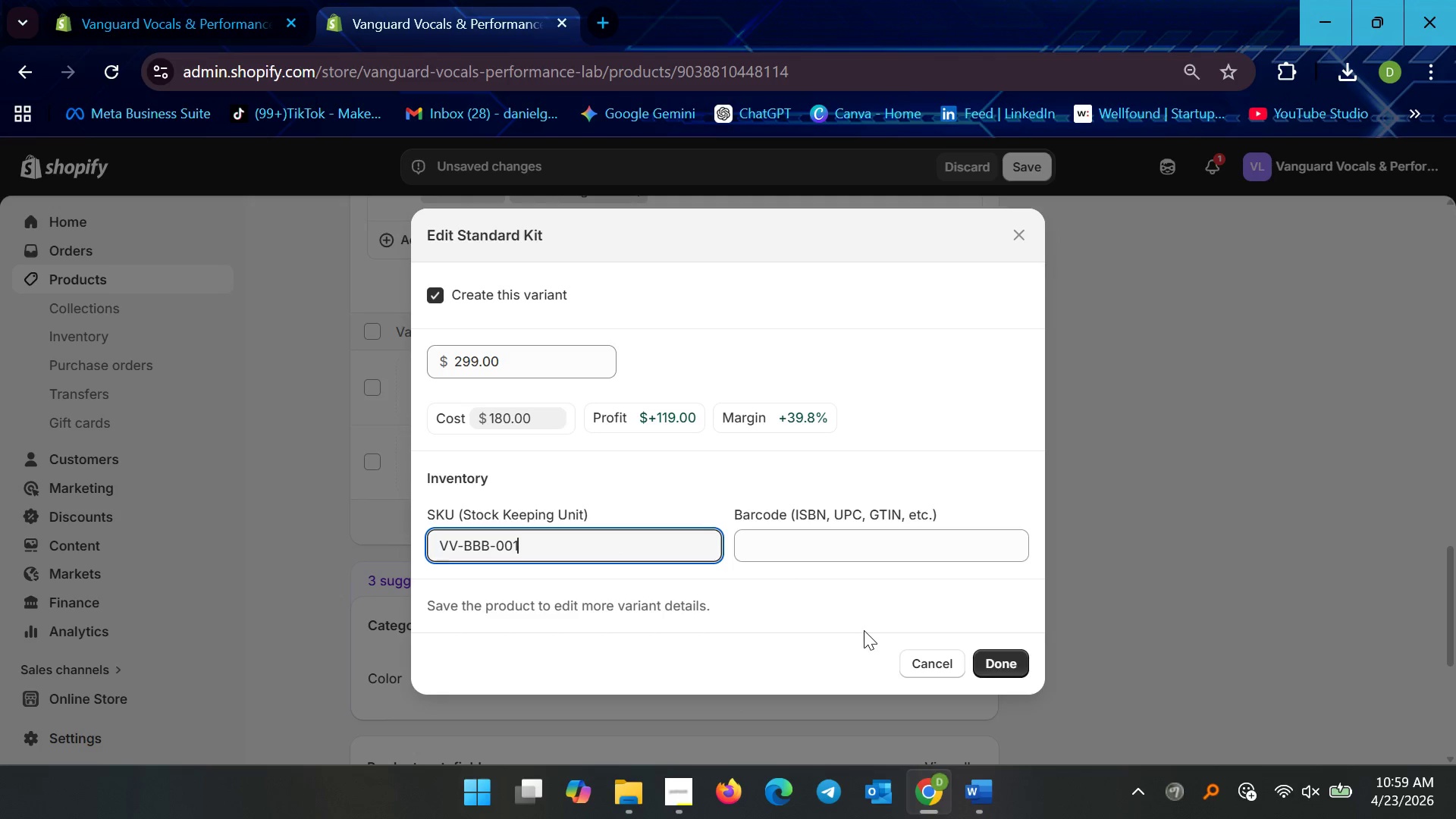 
wait(53.92)
 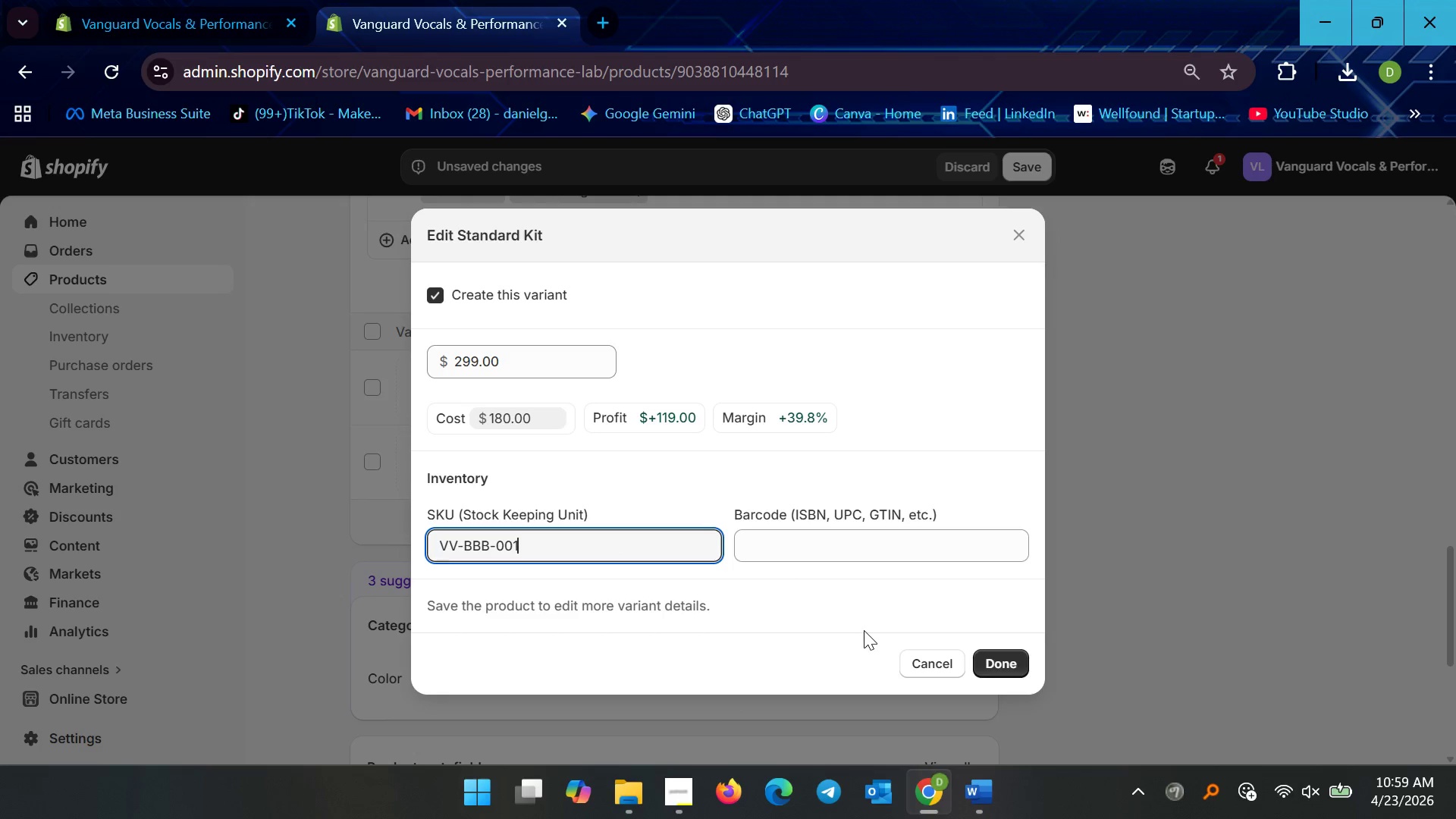 
key(Backspace)
key(Backspace)
key(Backspace)
type(STD)
 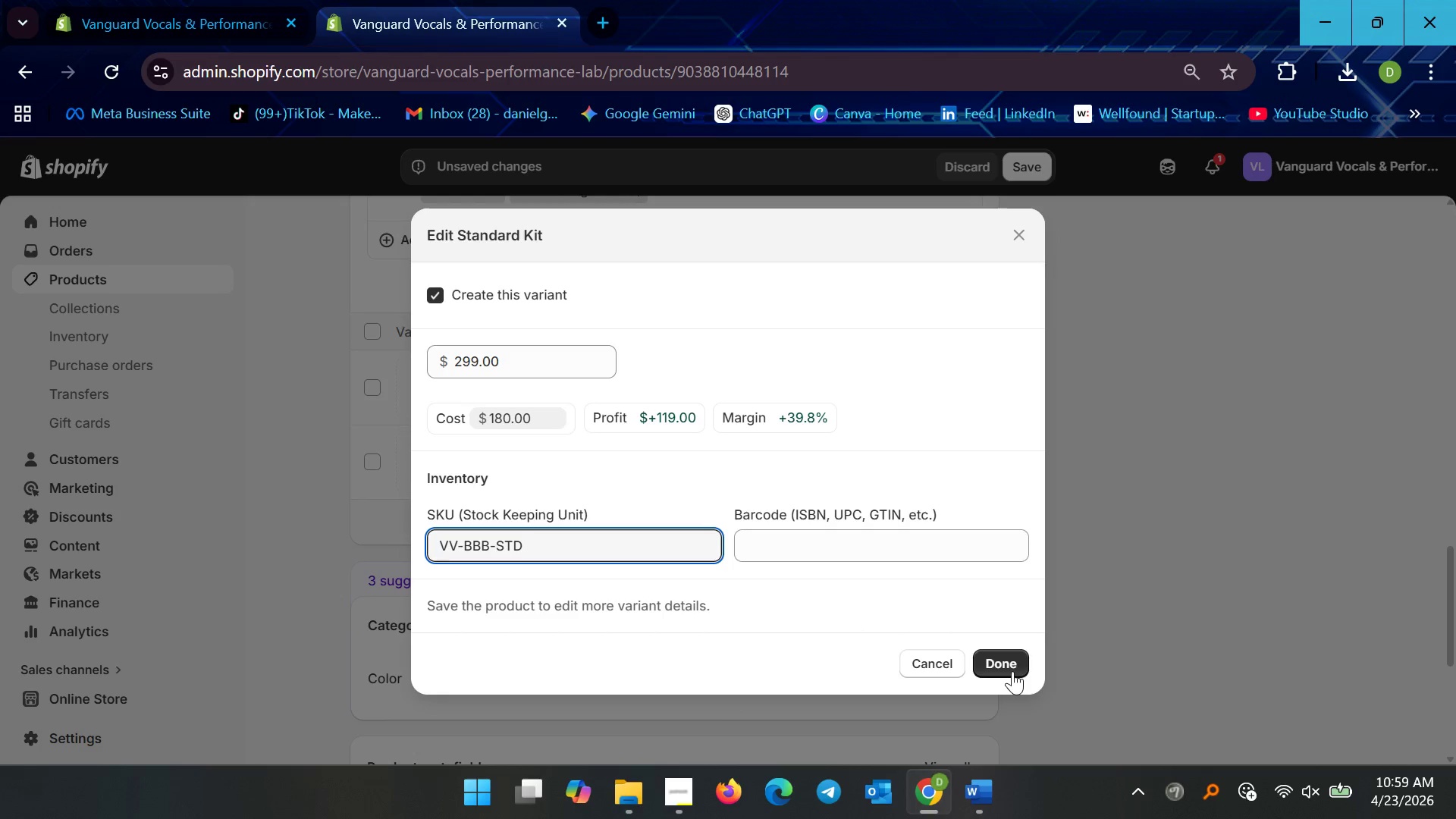 
left_click([1012, 671])
 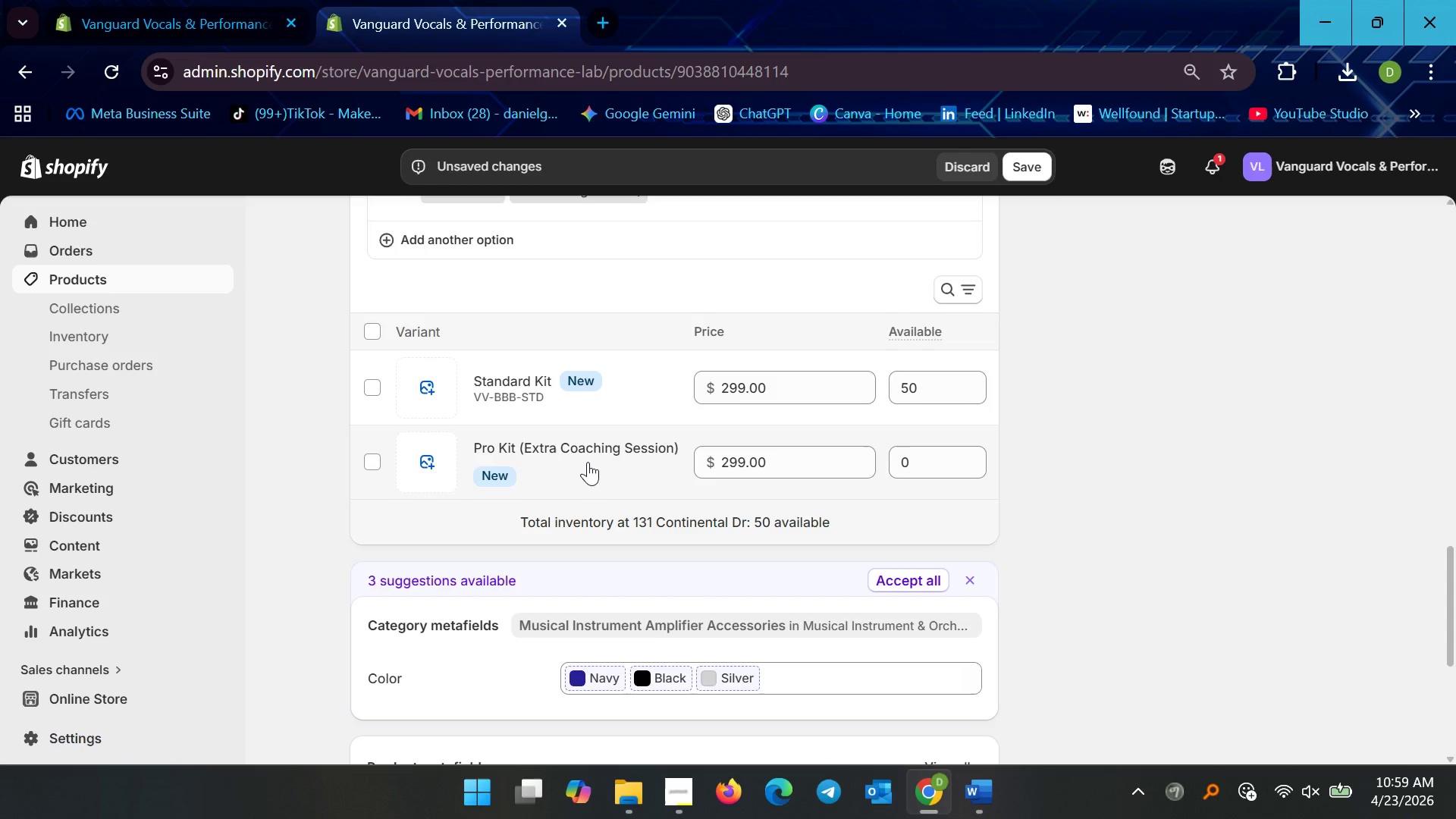 
left_click([582, 465])
 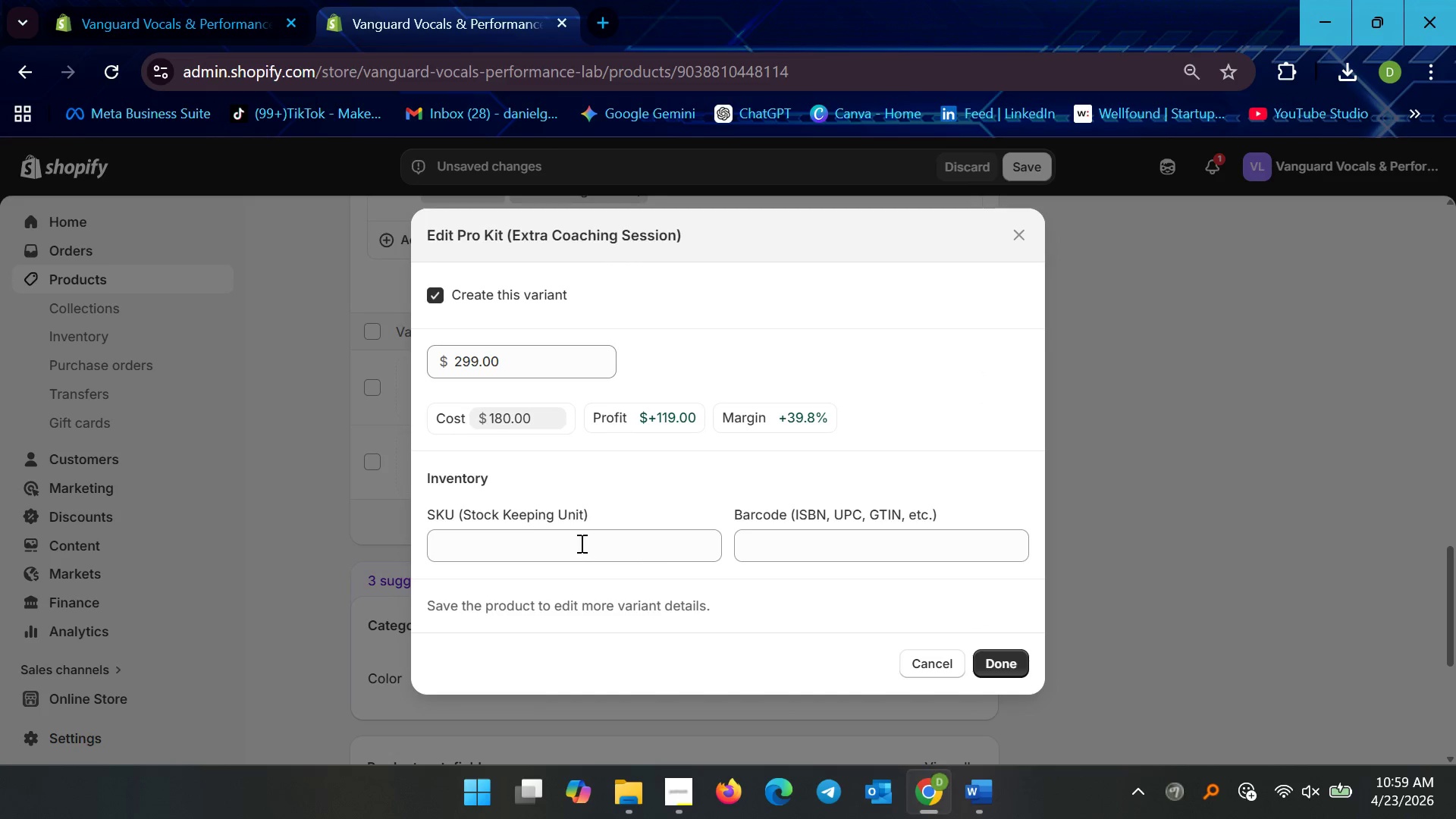 
left_click([579, 543])
 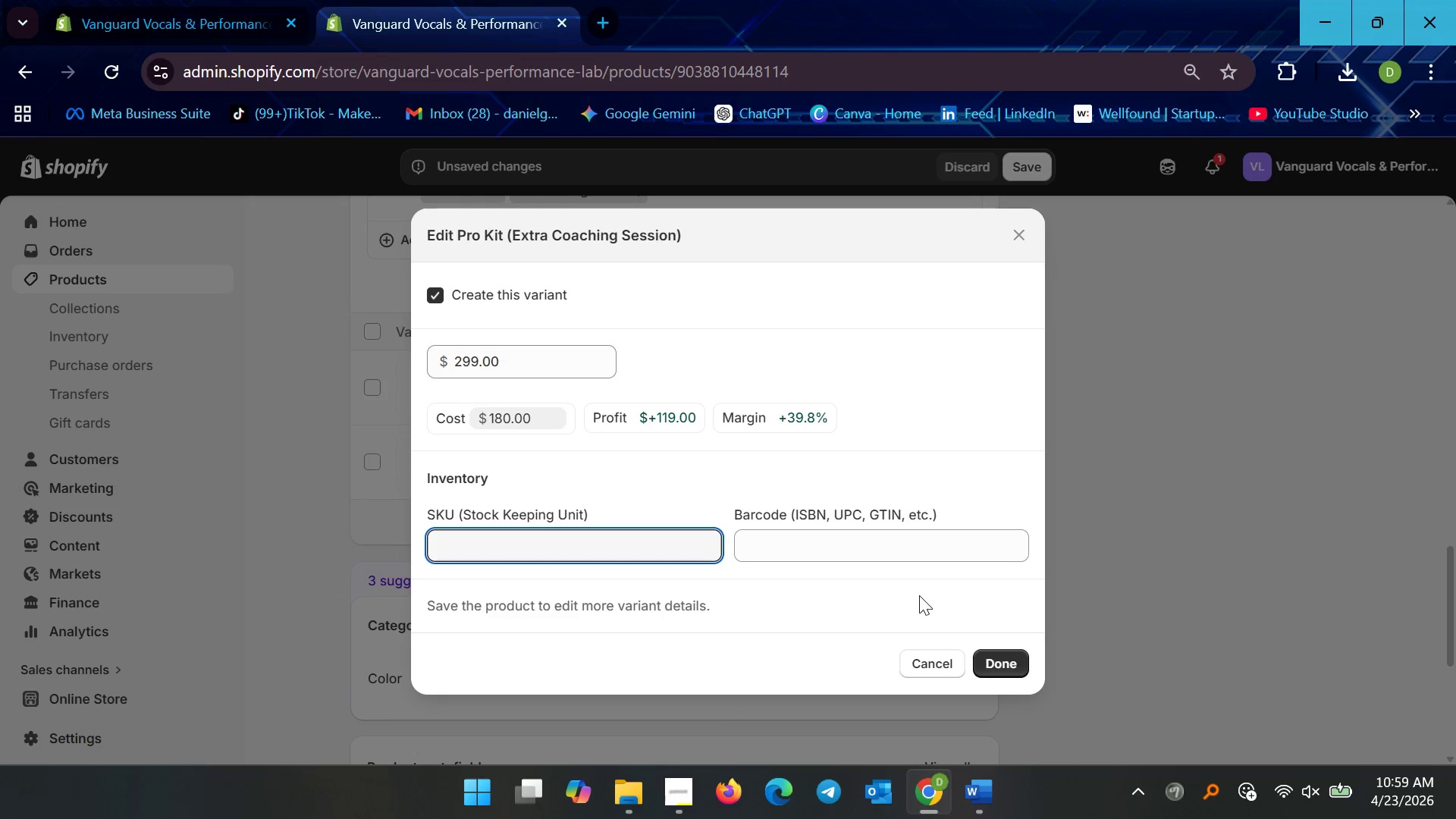 
wait(10.16)
 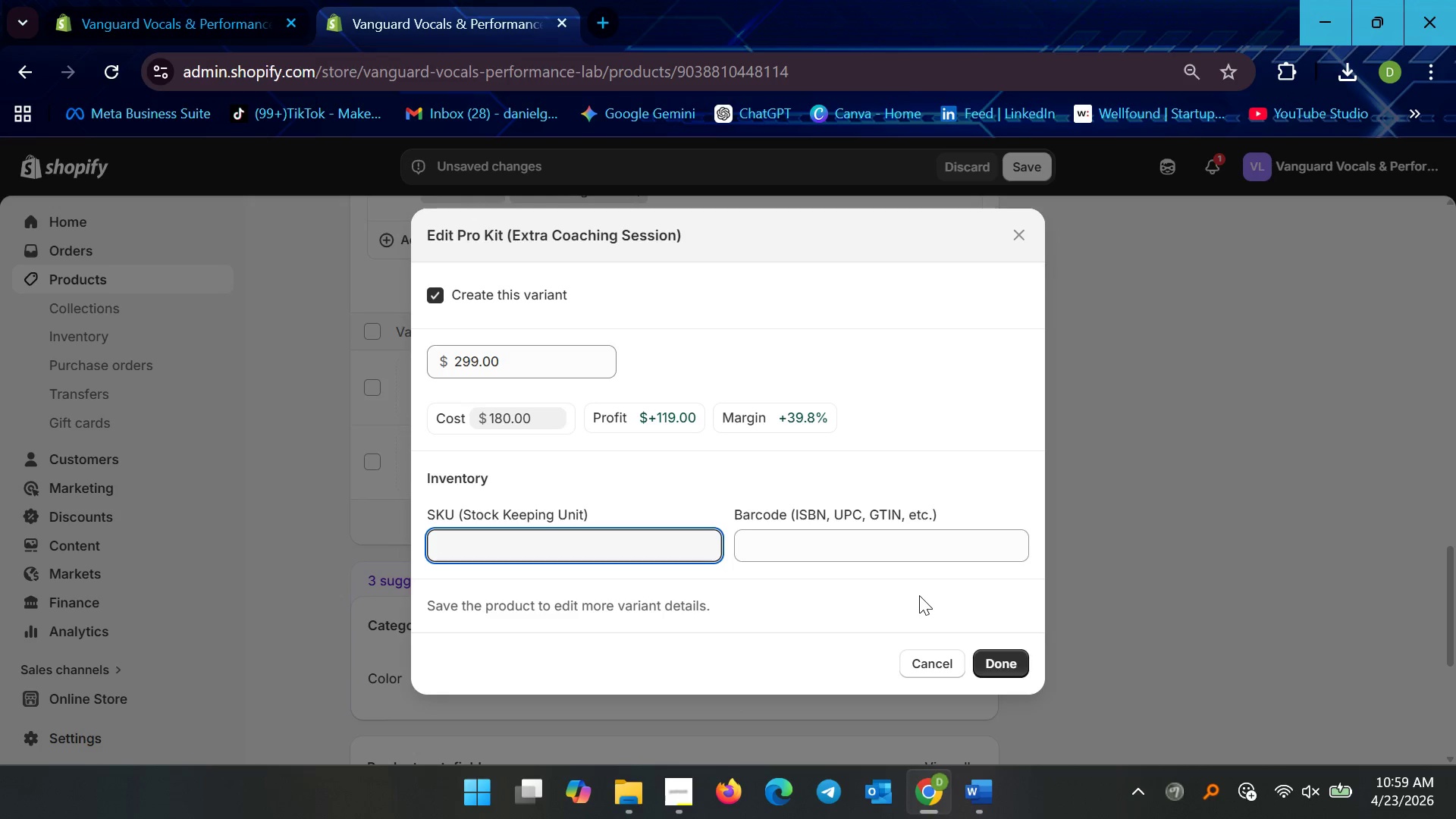 
scroll: coordinate [541, 493], scroll_direction: up, amount: 12.0
 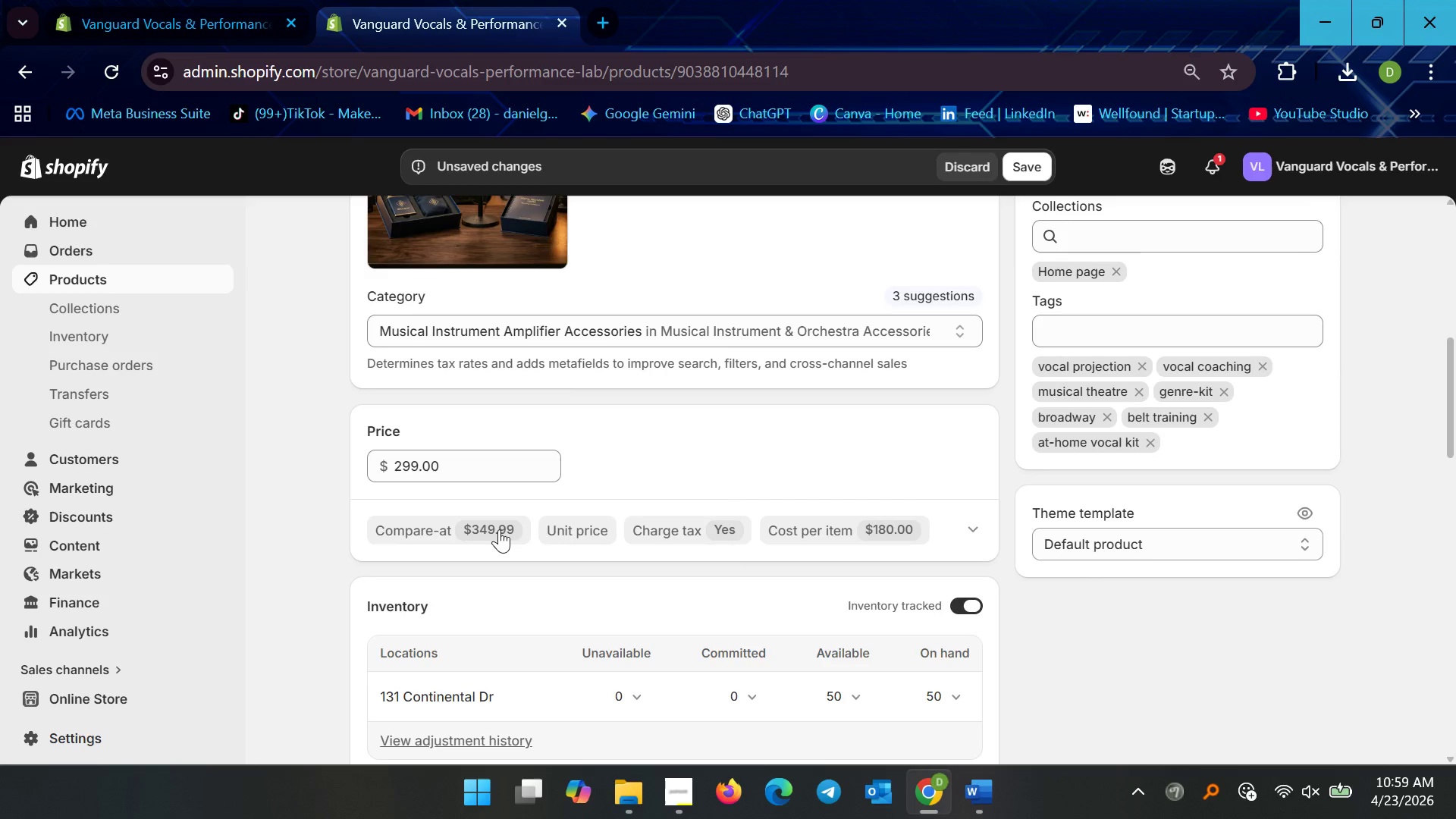 
left_click([499, 529])
 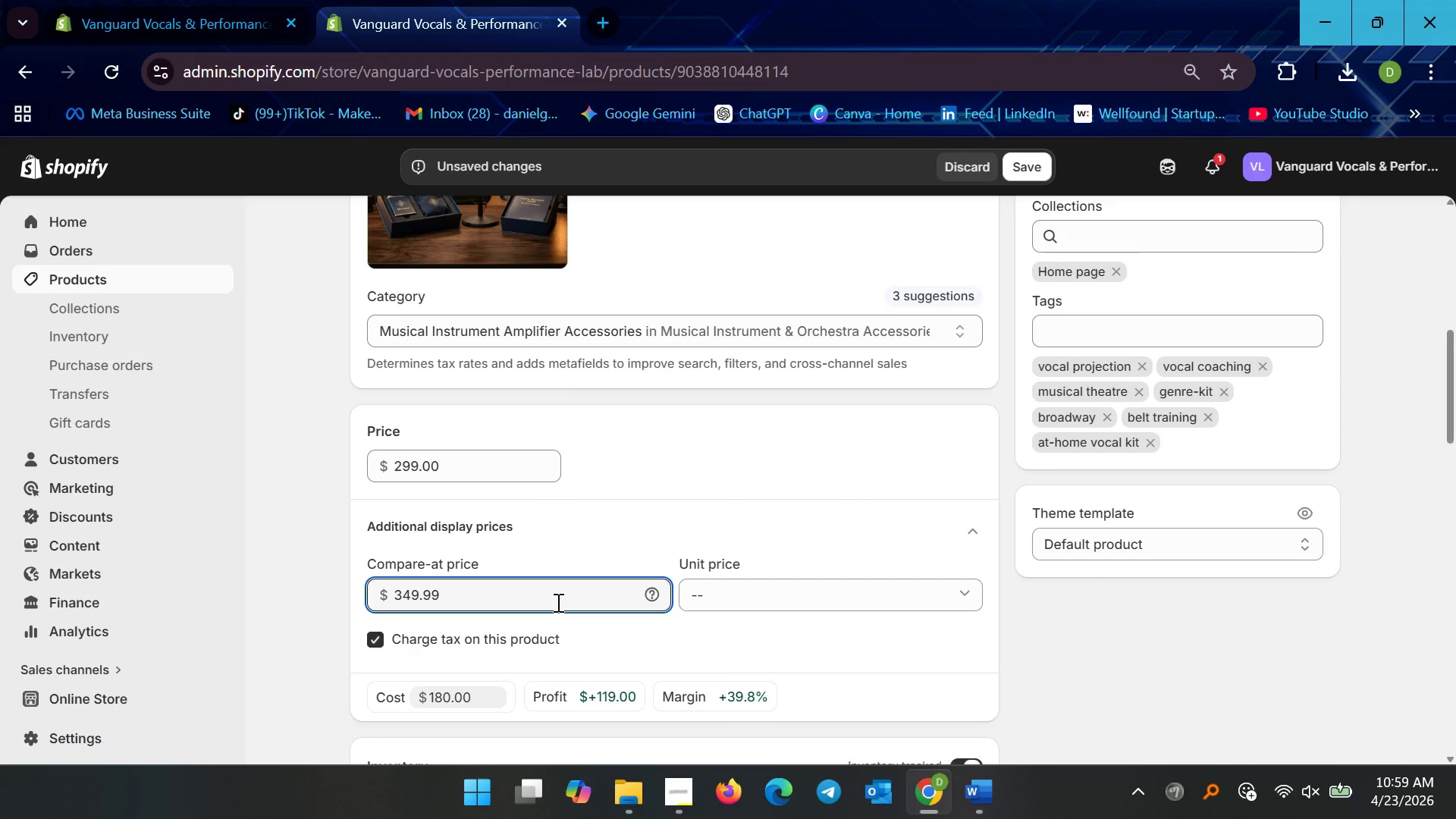 
left_click_drag(start_coordinate=[557, 602], to_coordinate=[364, 588])
 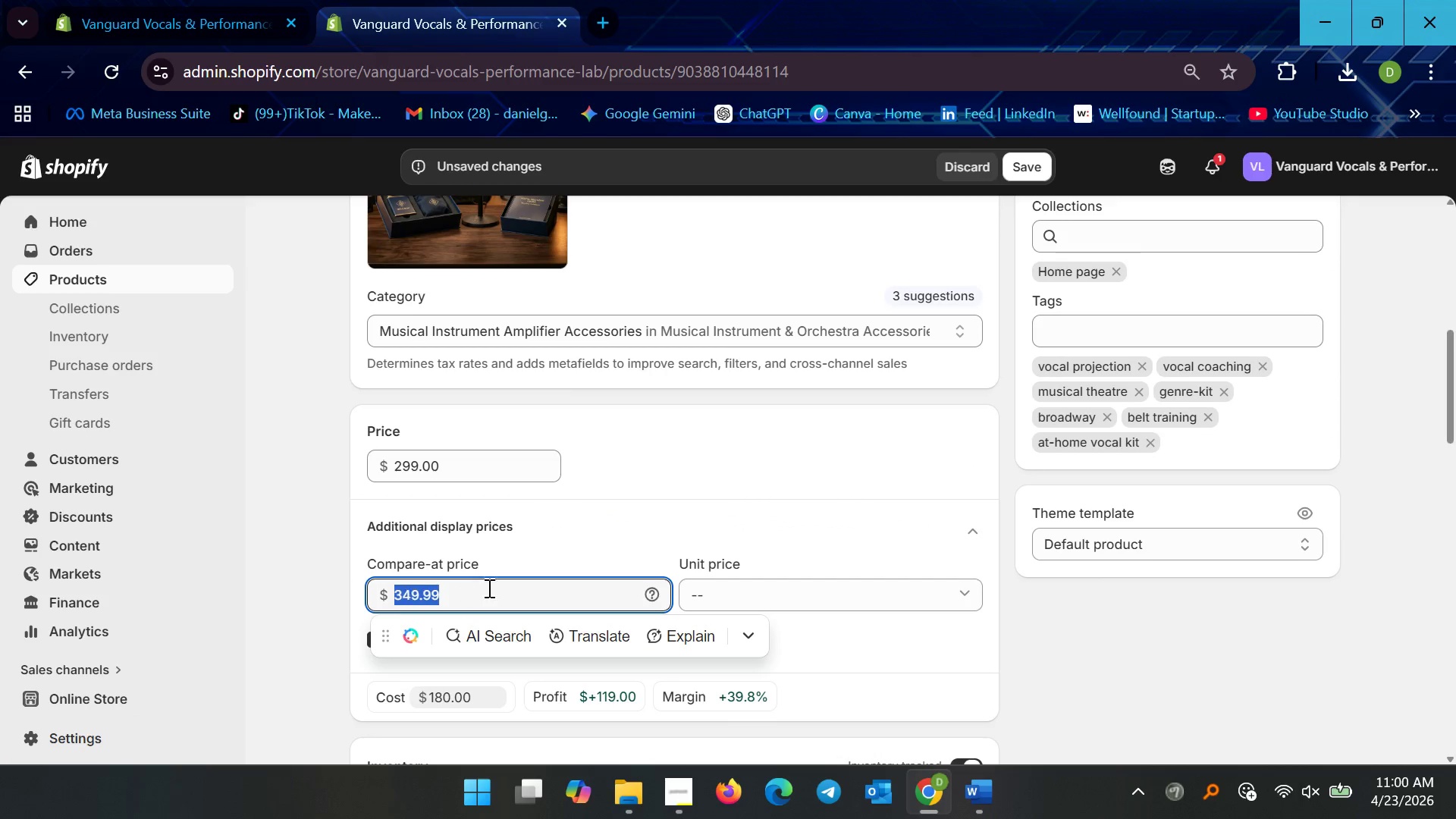 
key(Backspace)
 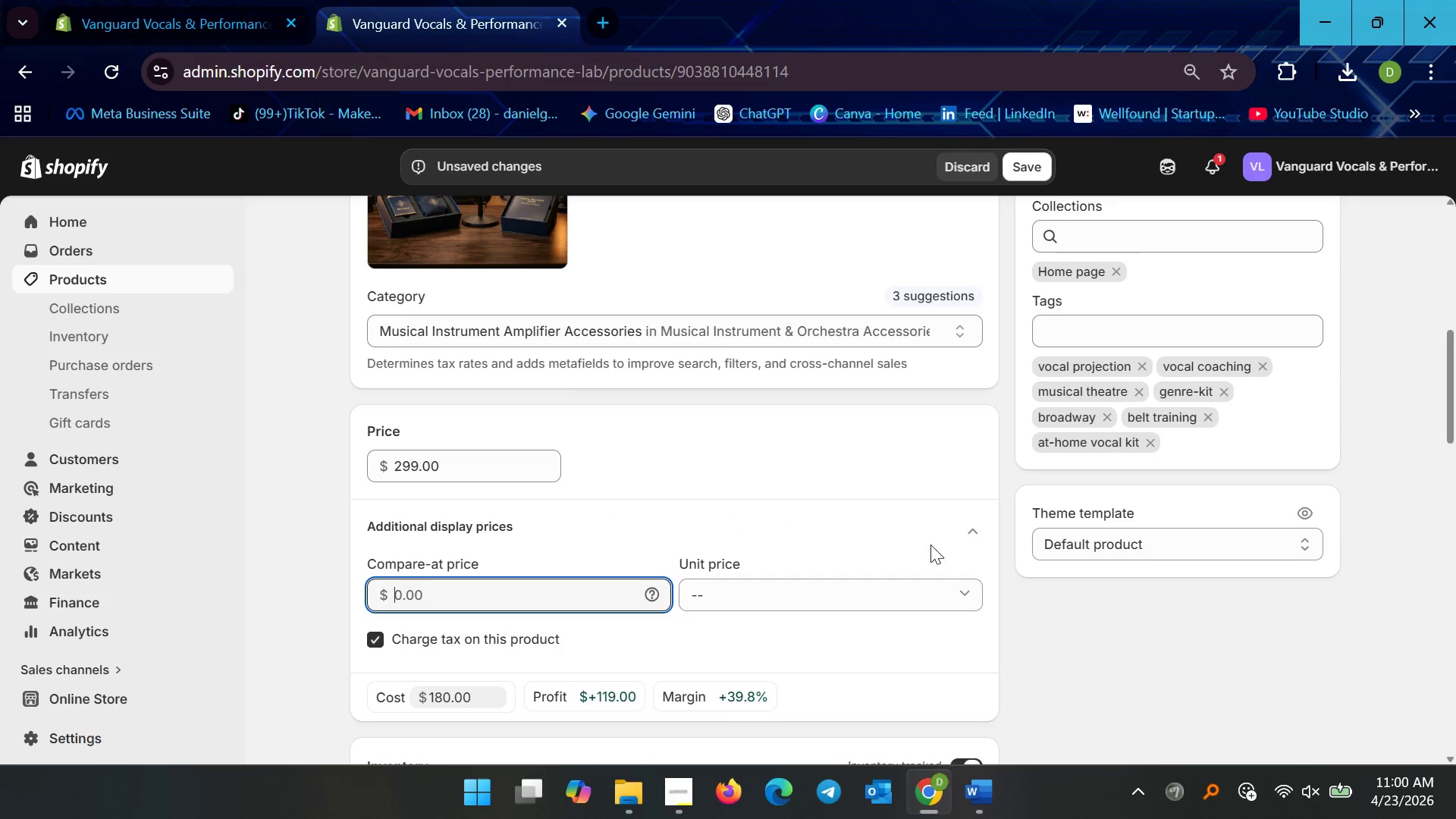 
left_click([955, 522])
 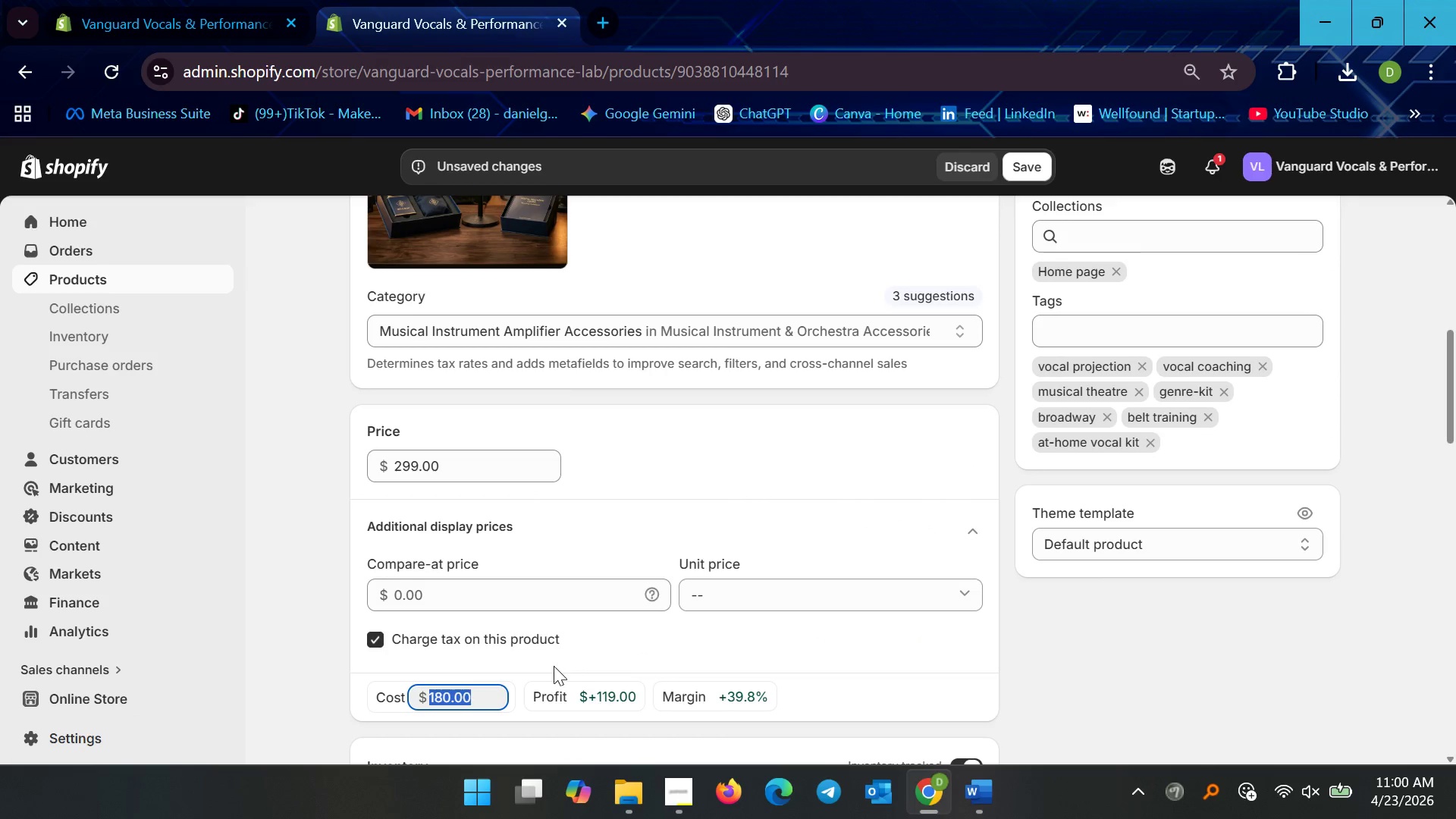 
key(Backspace)
 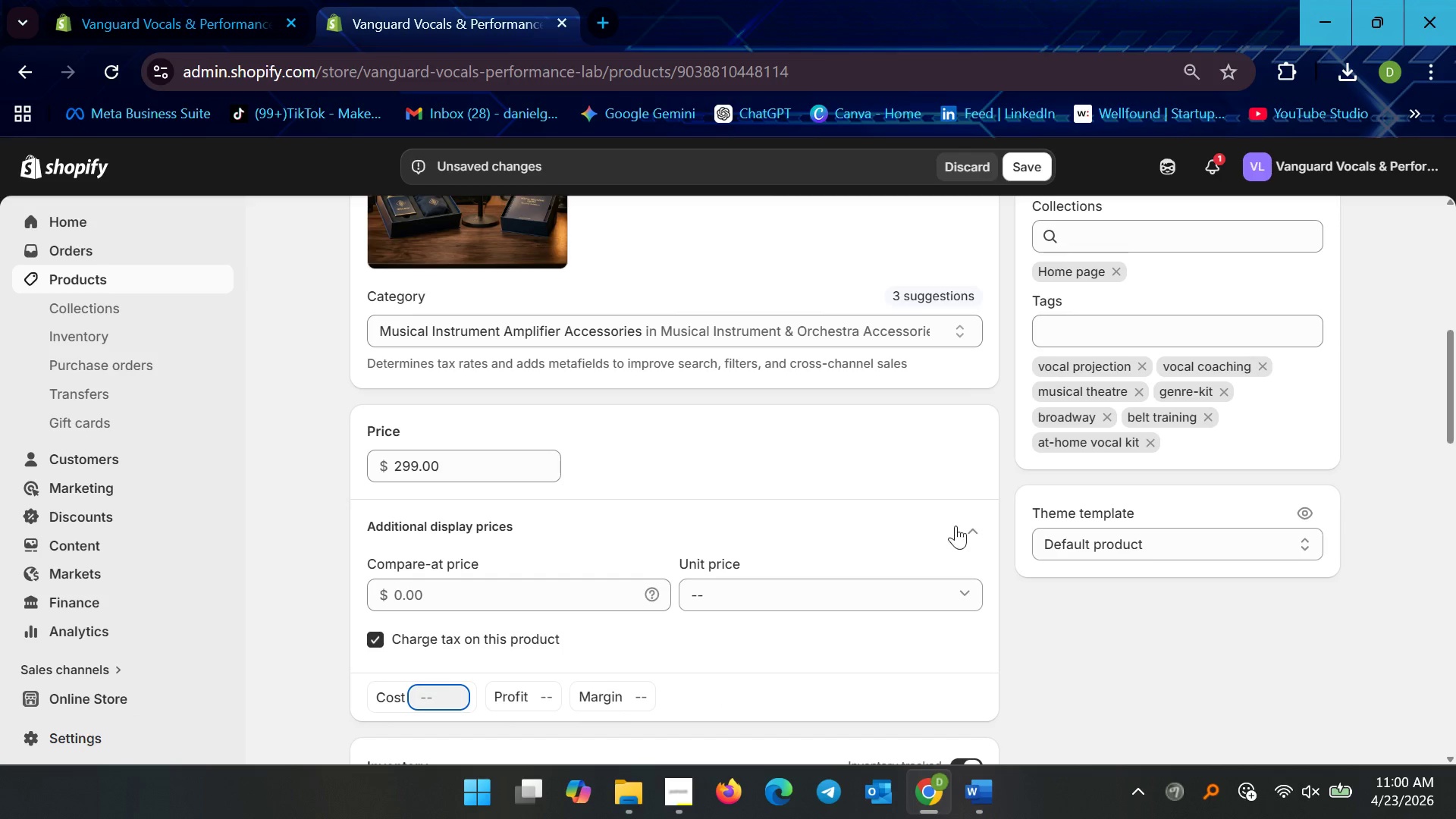 
left_click([977, 519])
 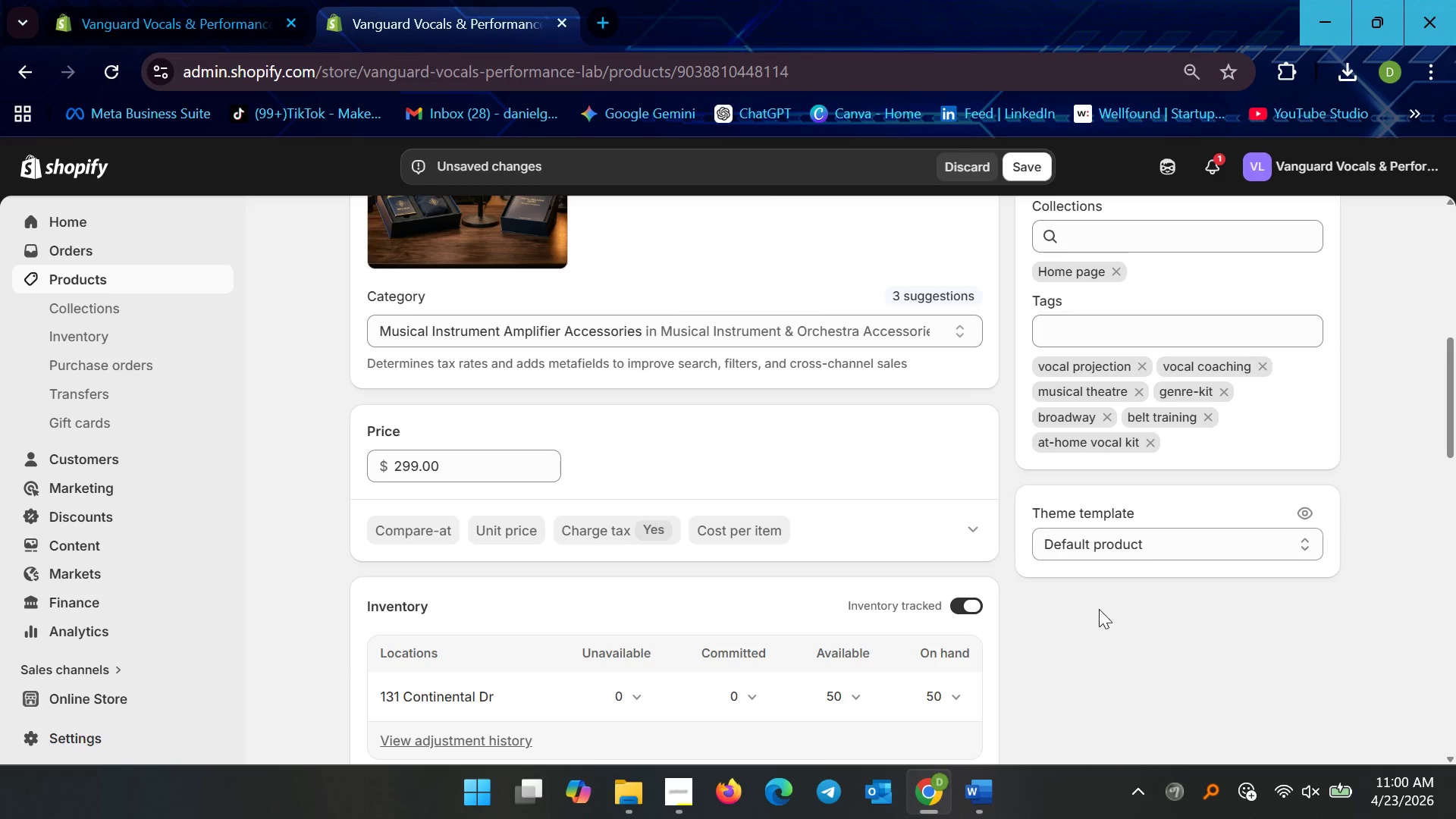 
left_click_drag(start_coordinate=[1135, 626], to_coordinate=[1138, 630])
 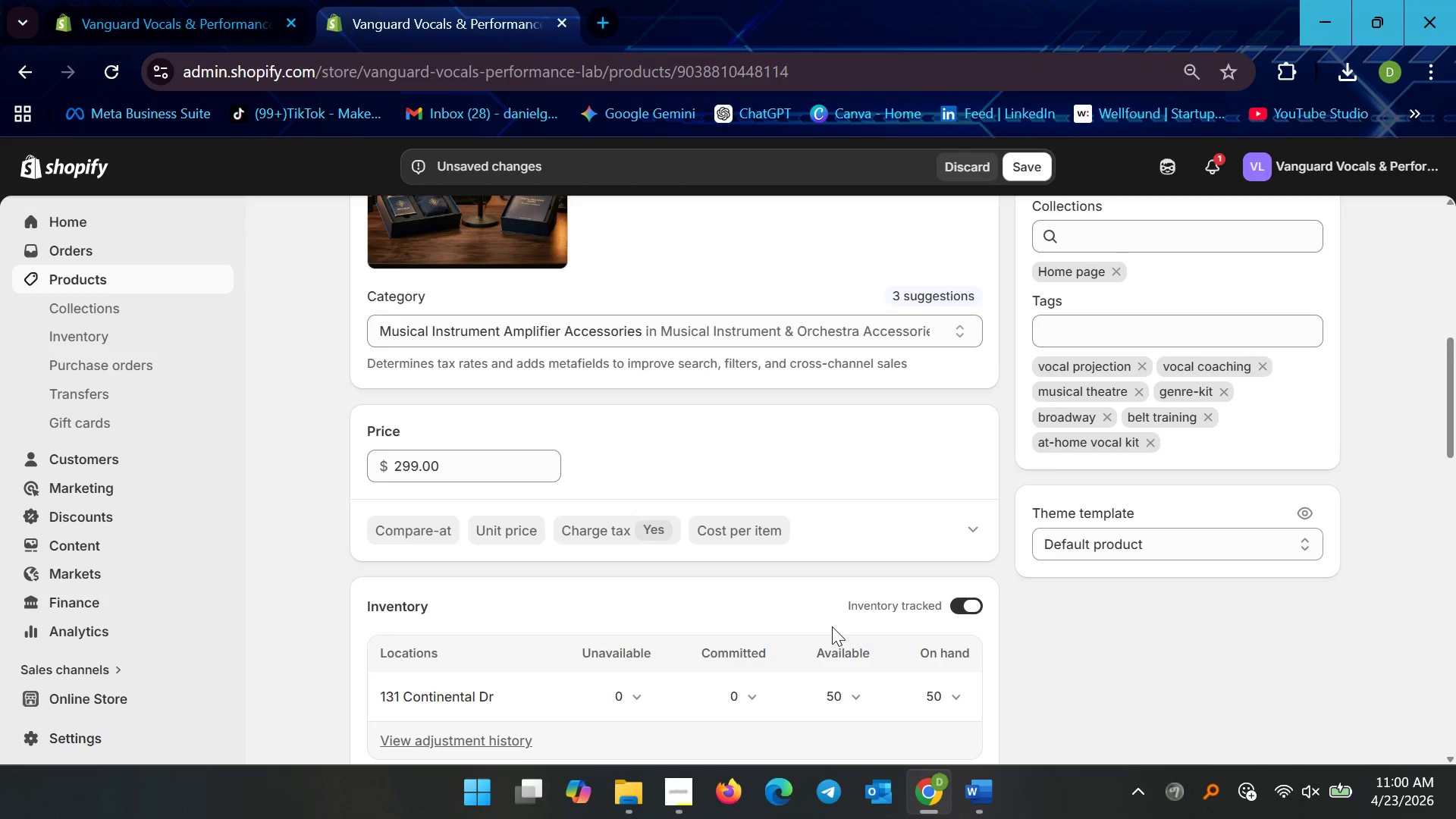 
scroll: coordinate [630, 579], scroll_direction: down, amount: 12.0
 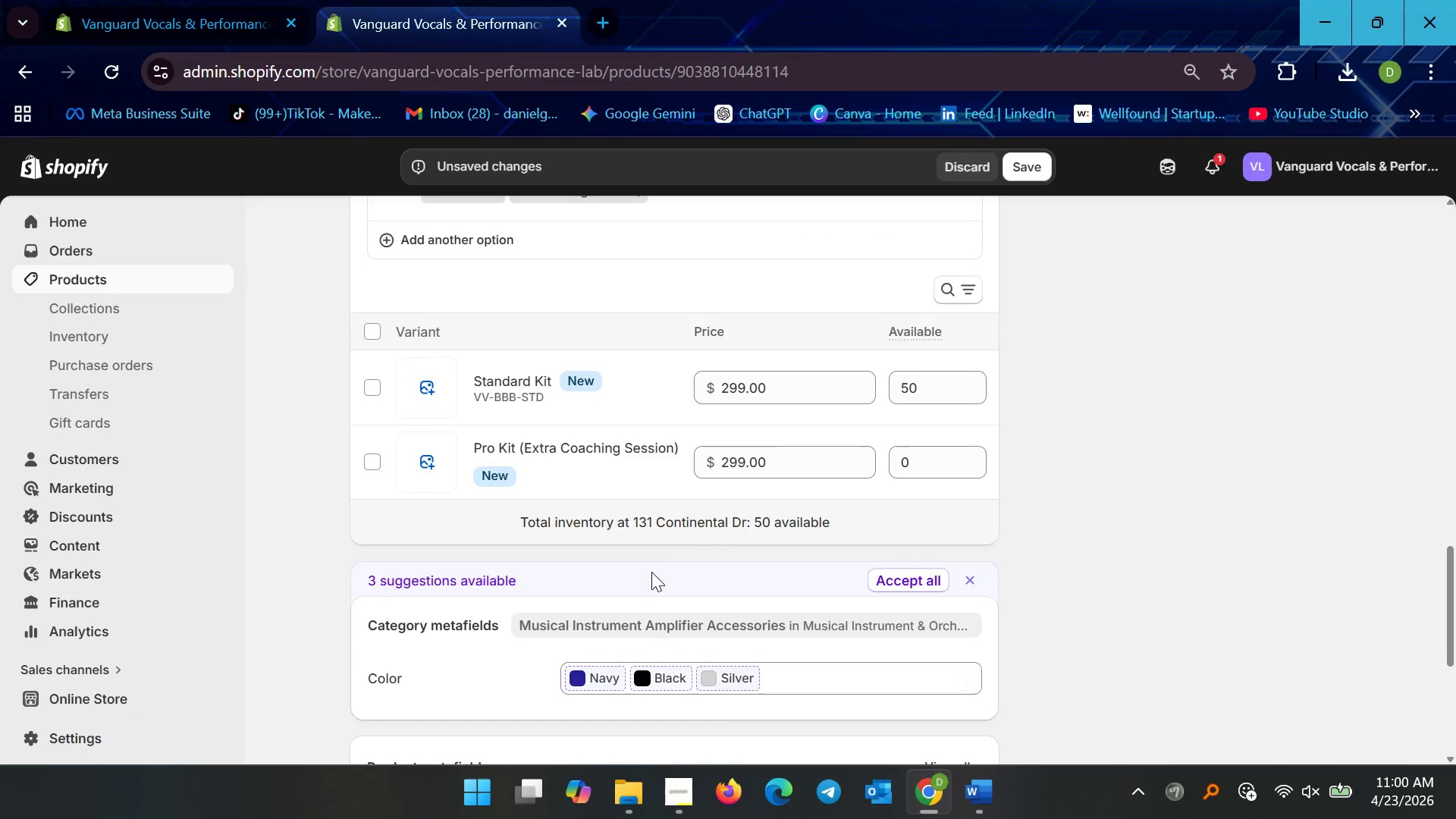 
scroll: coordinate [718, 559], scroll_direction: up, amount: 2.0
 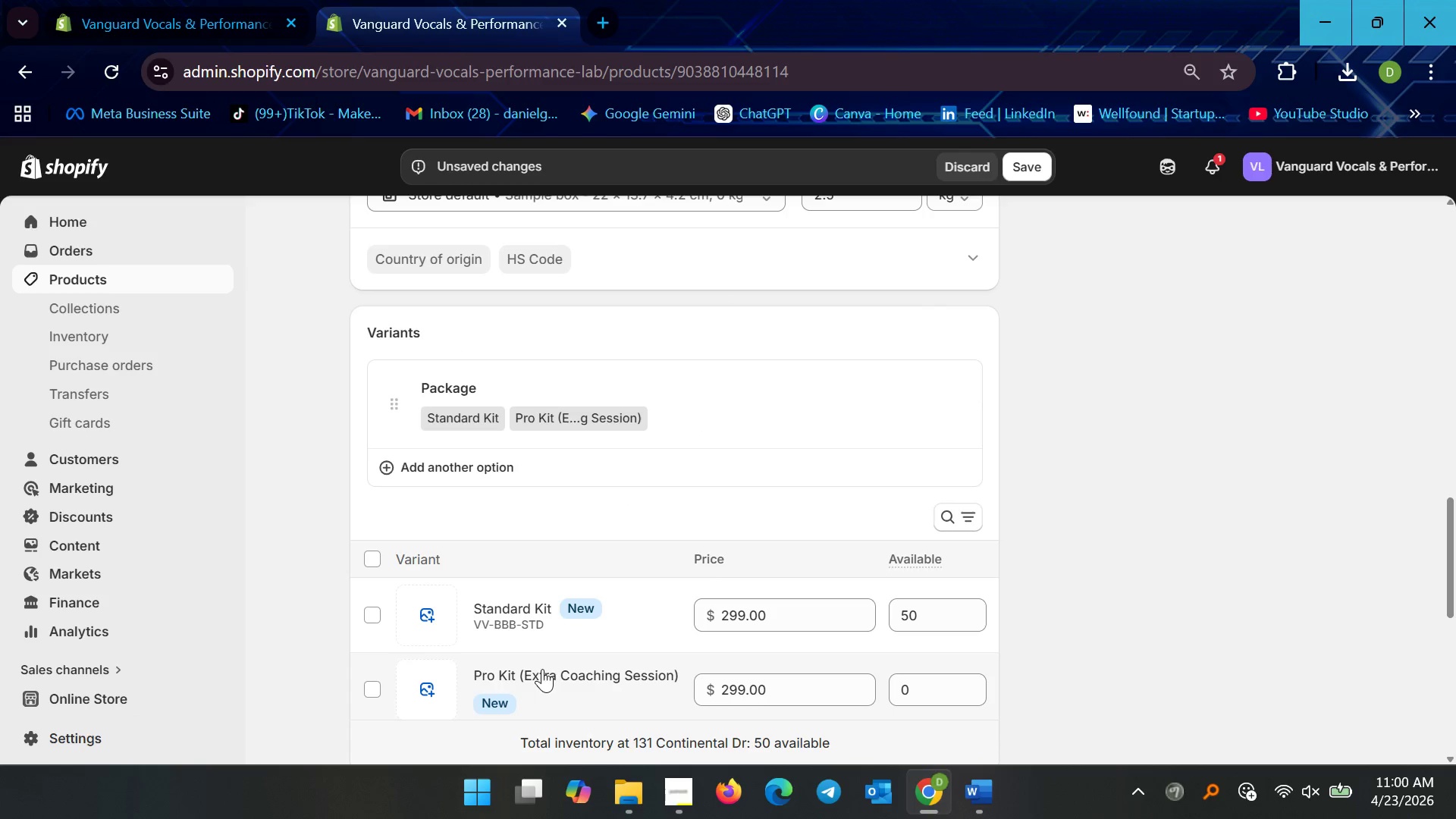 
scroll: coordinate [565, 671], scroll_direction: down, amount: 1.0
 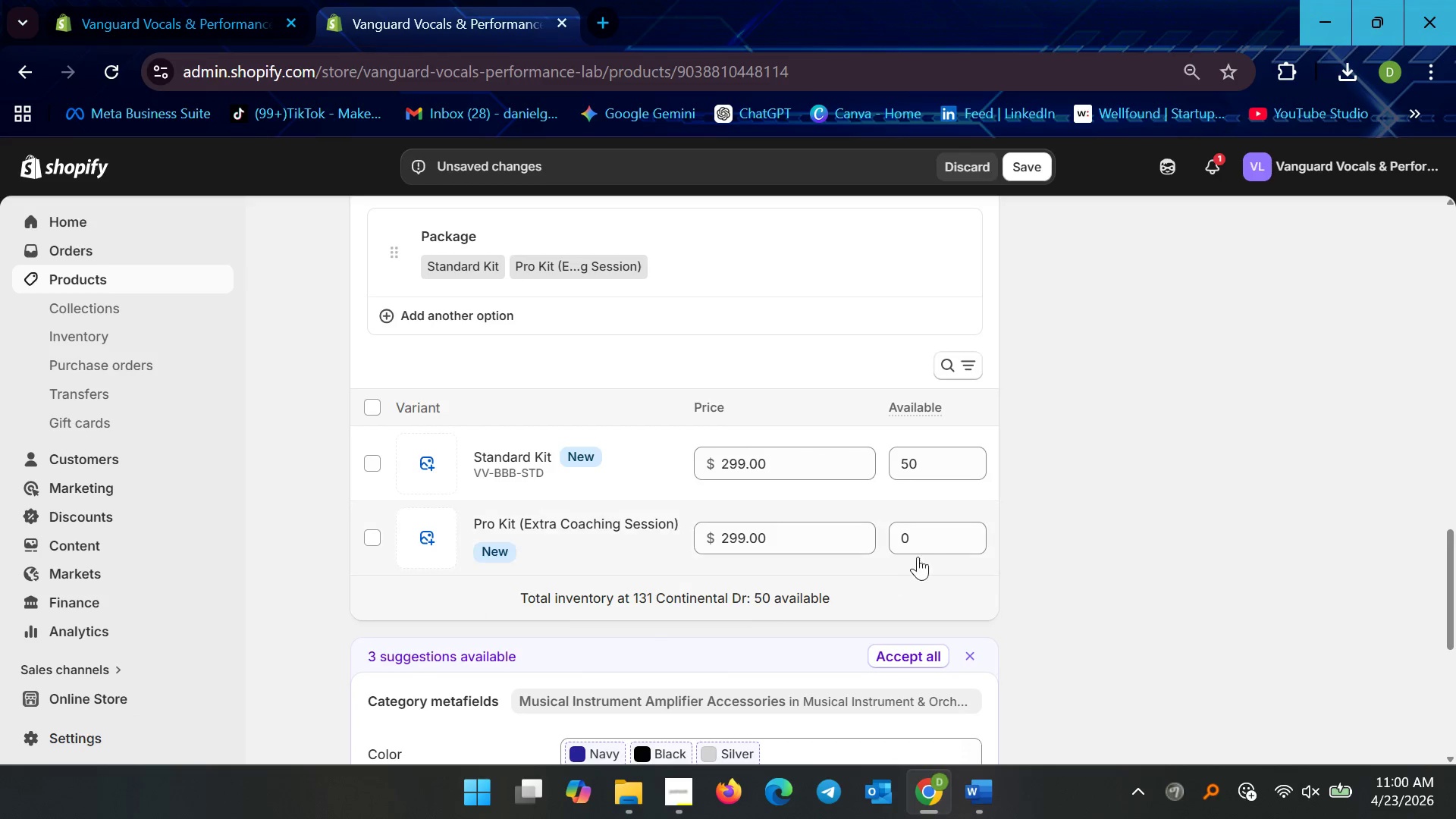 
left_click([926, 546])
 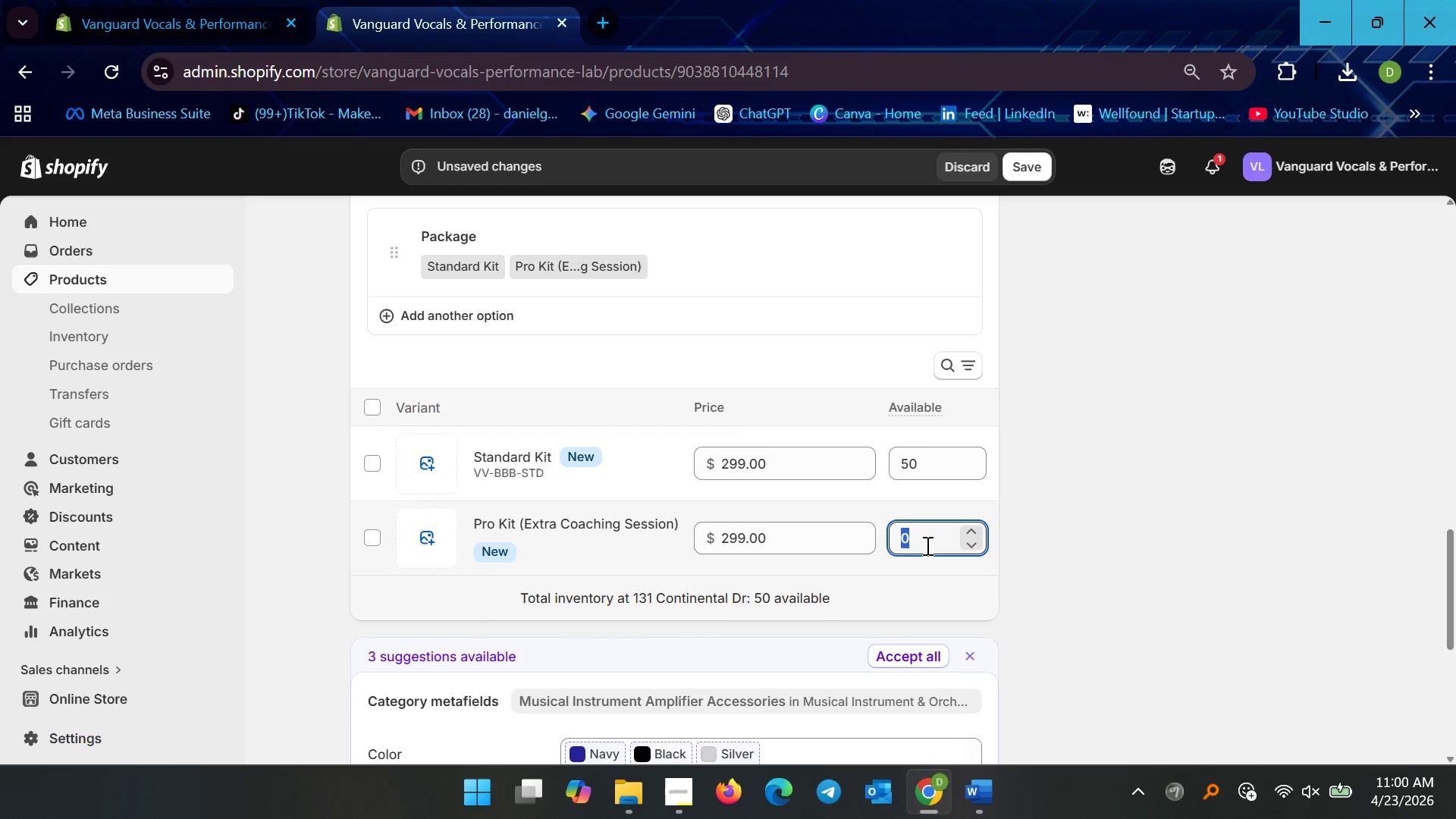 
type(50)
 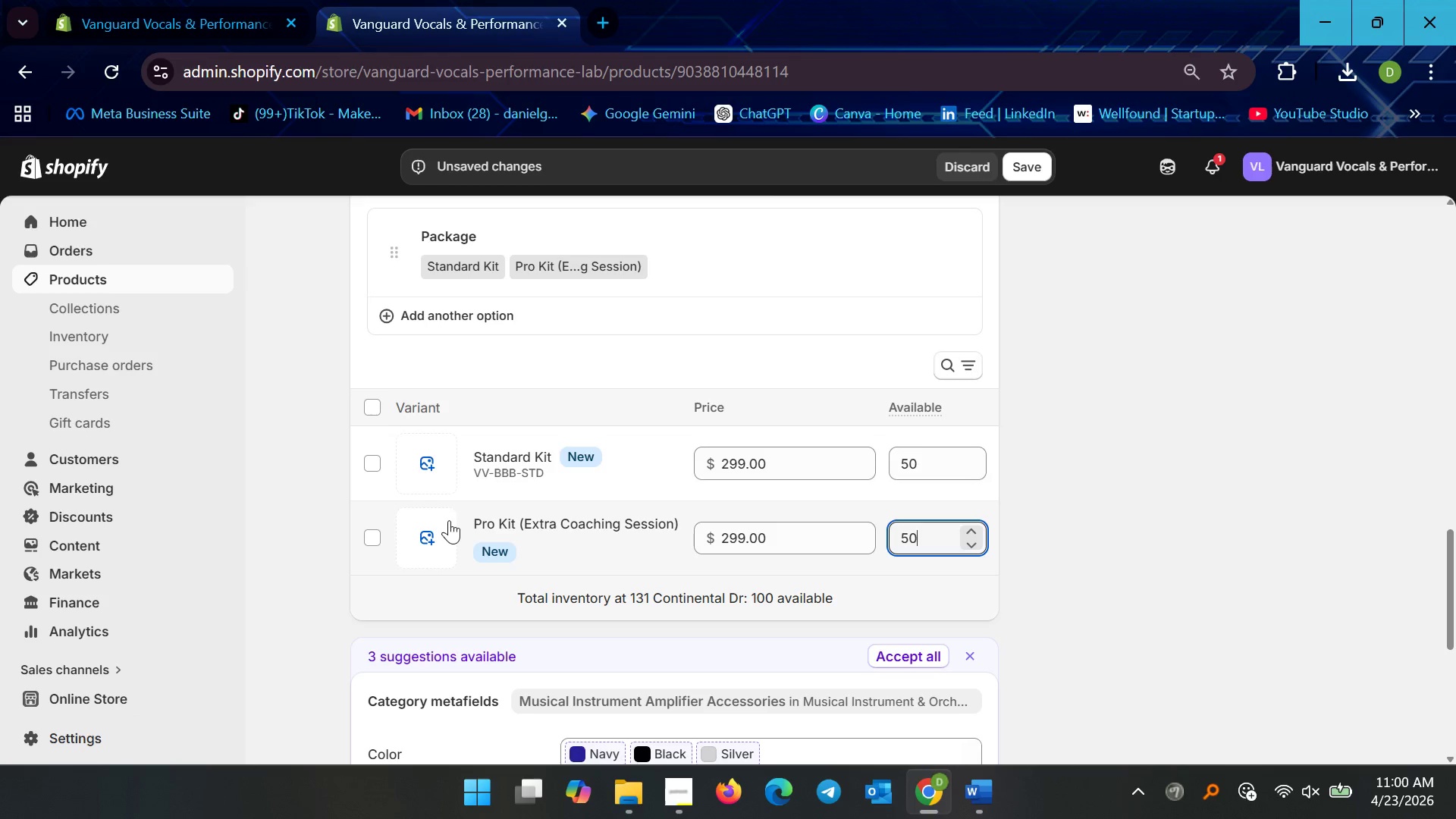 
left_click([512, 469])
 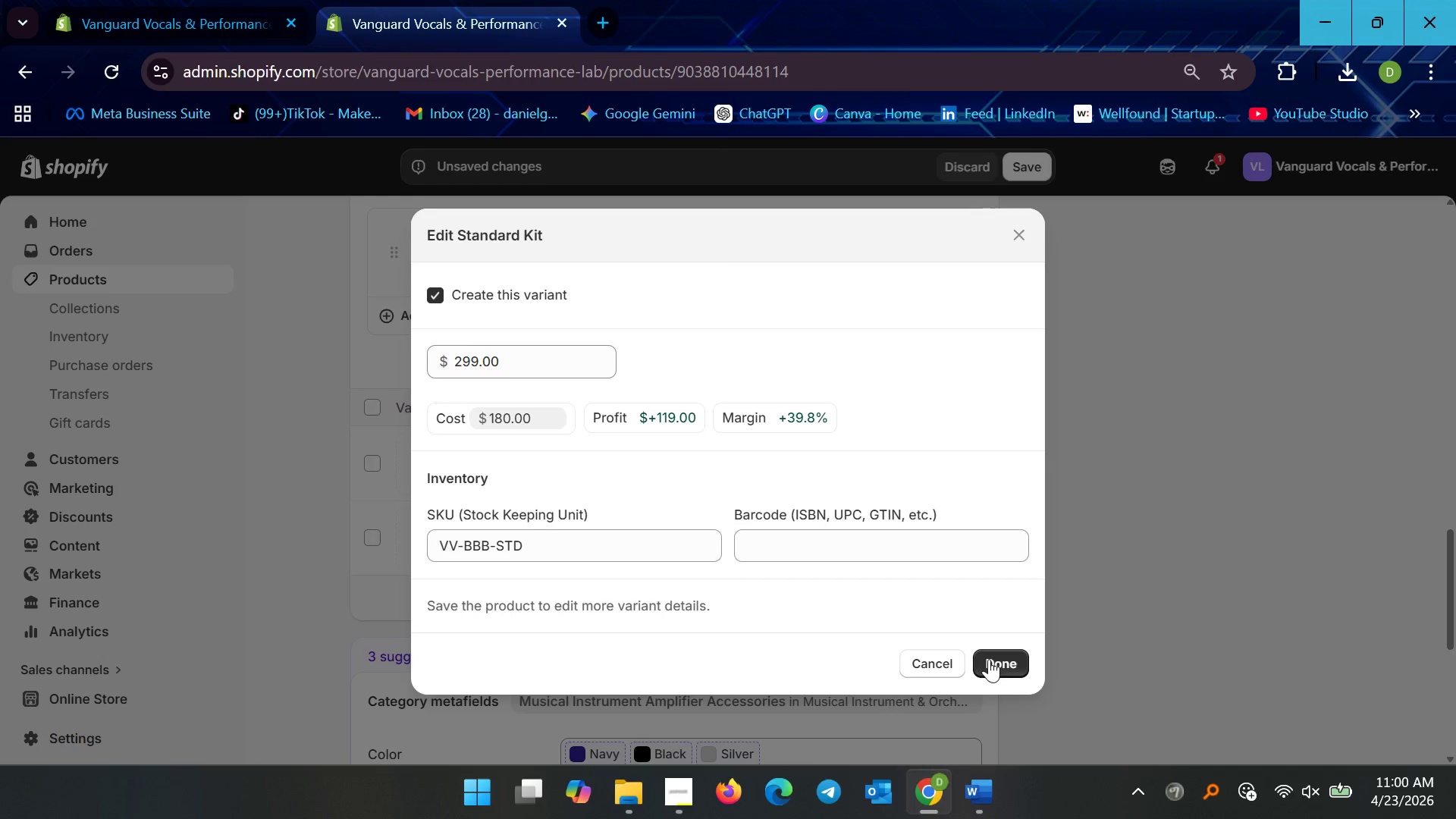 
left_click_drag(start_coordinate=[561, 425], to_coordinate=[484, 418])
 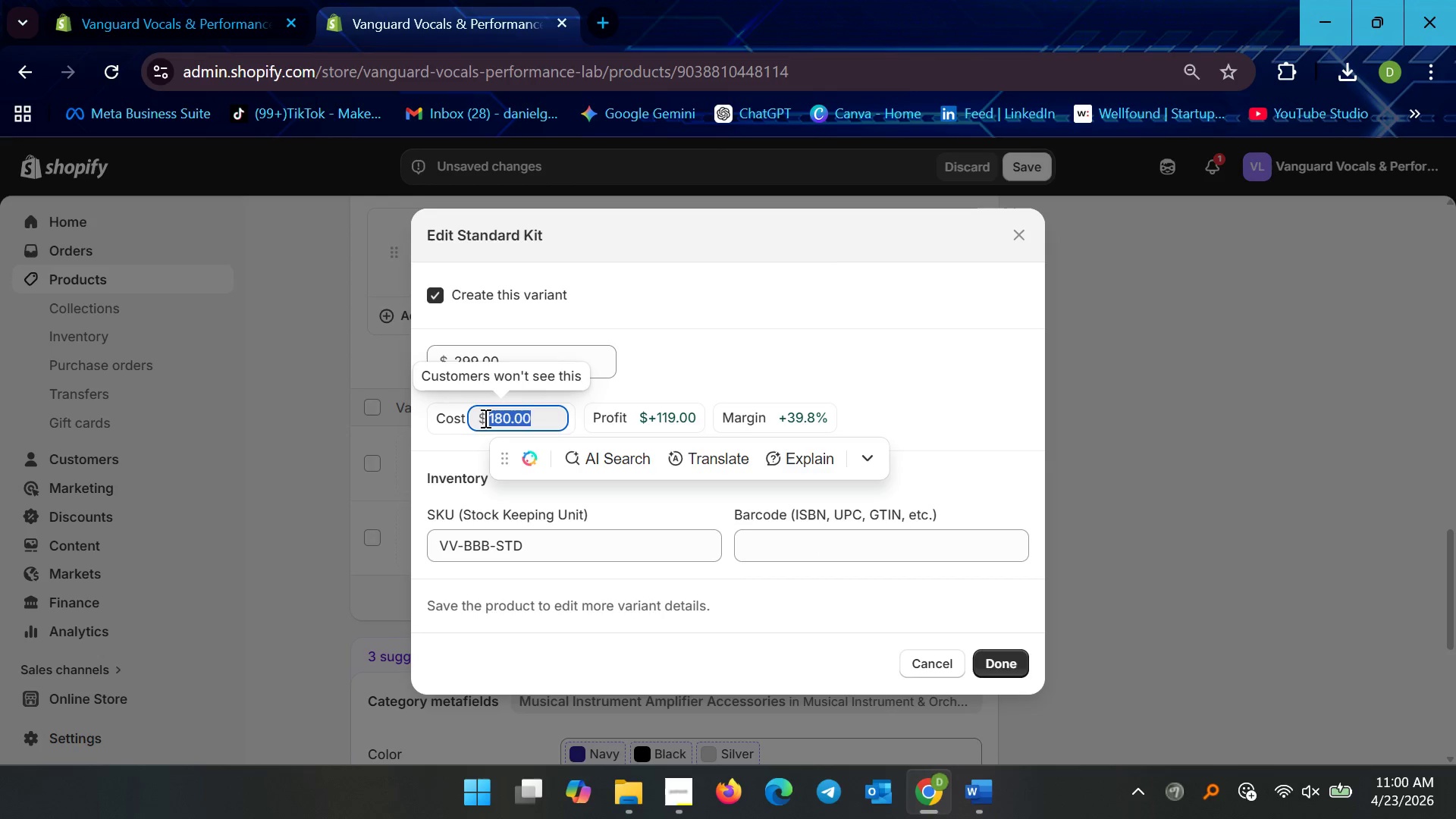 
key(Backspace)
 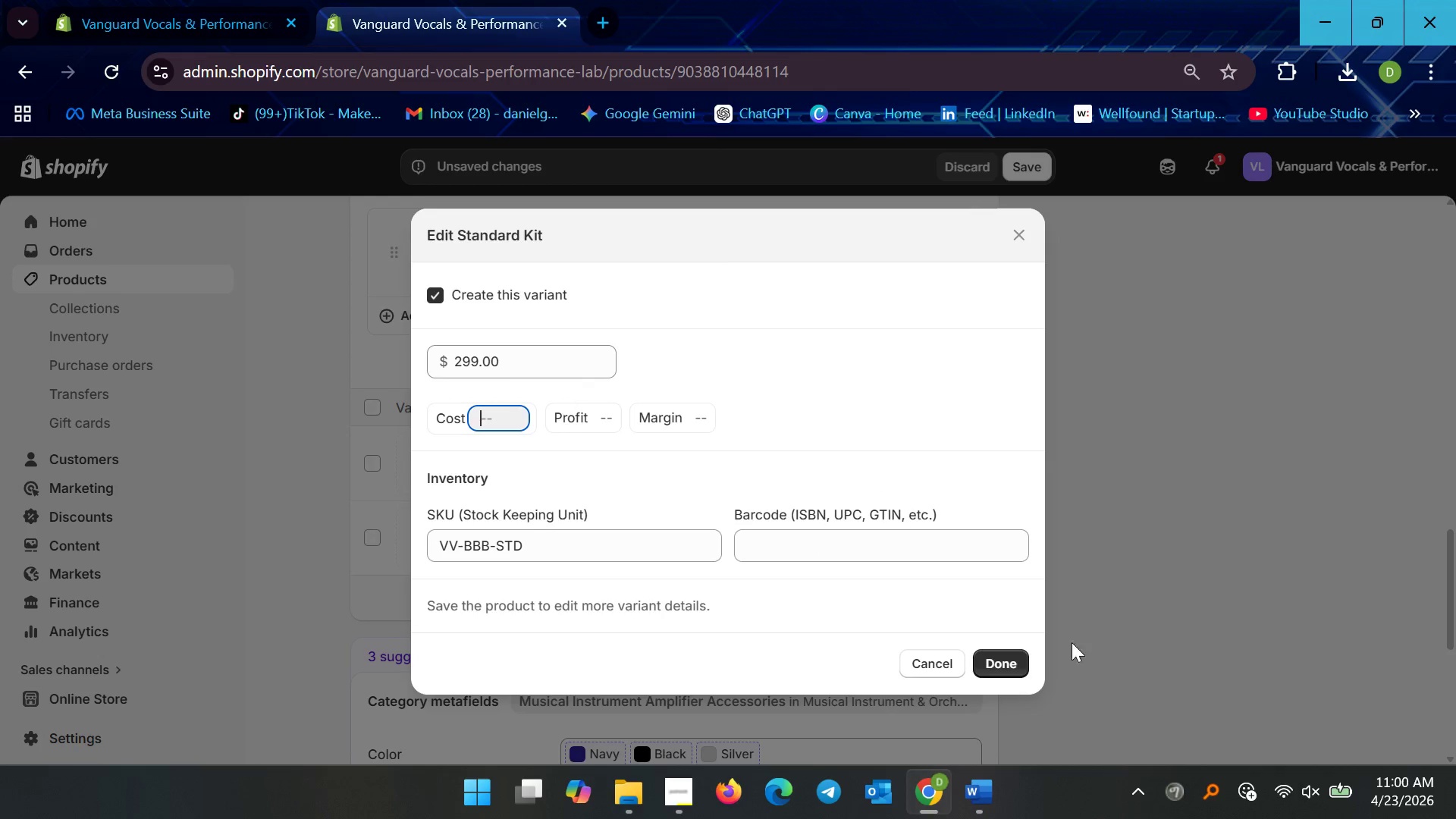 
left_click([1019, 661])
 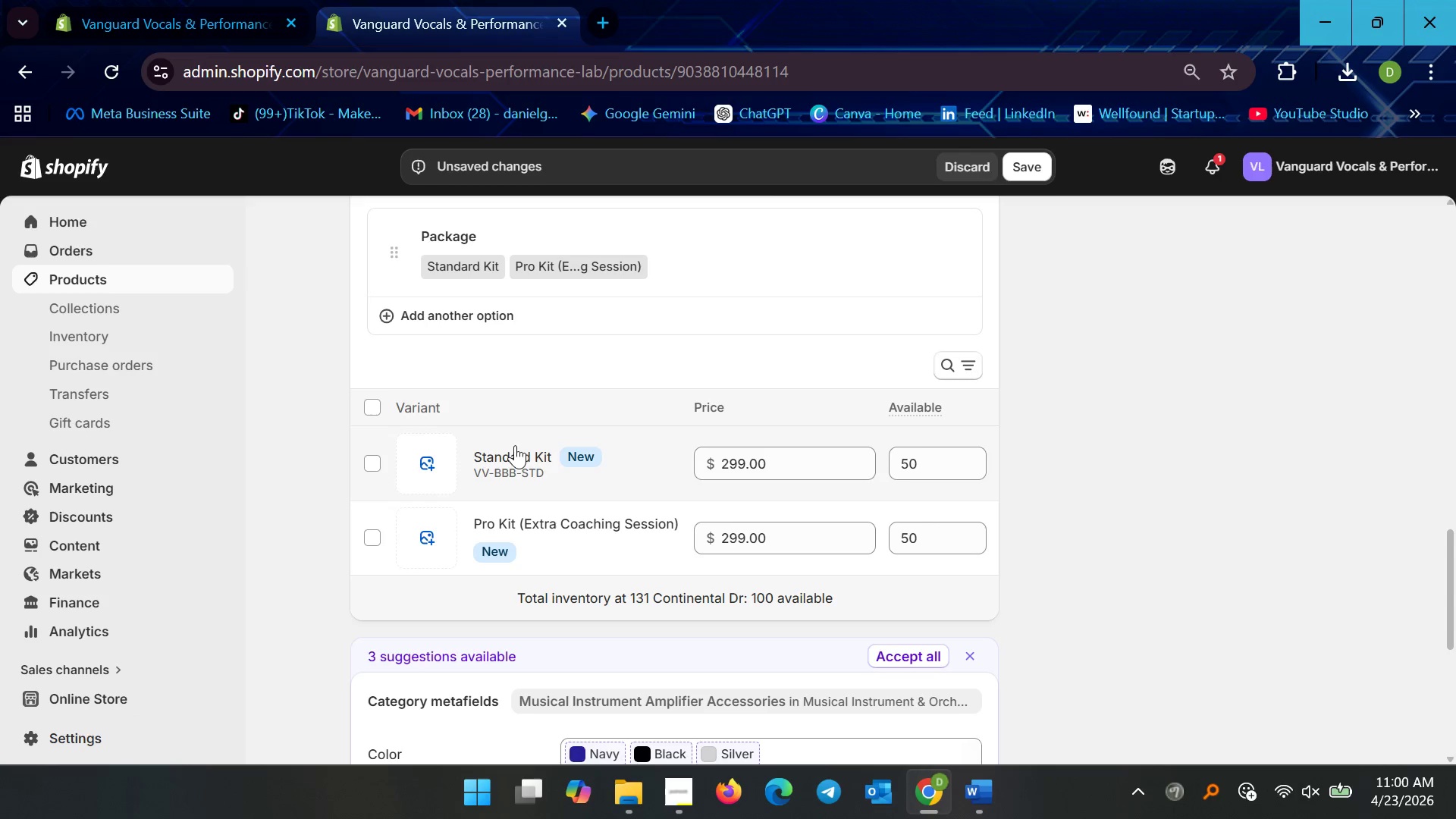 
left_click([557, 536])
 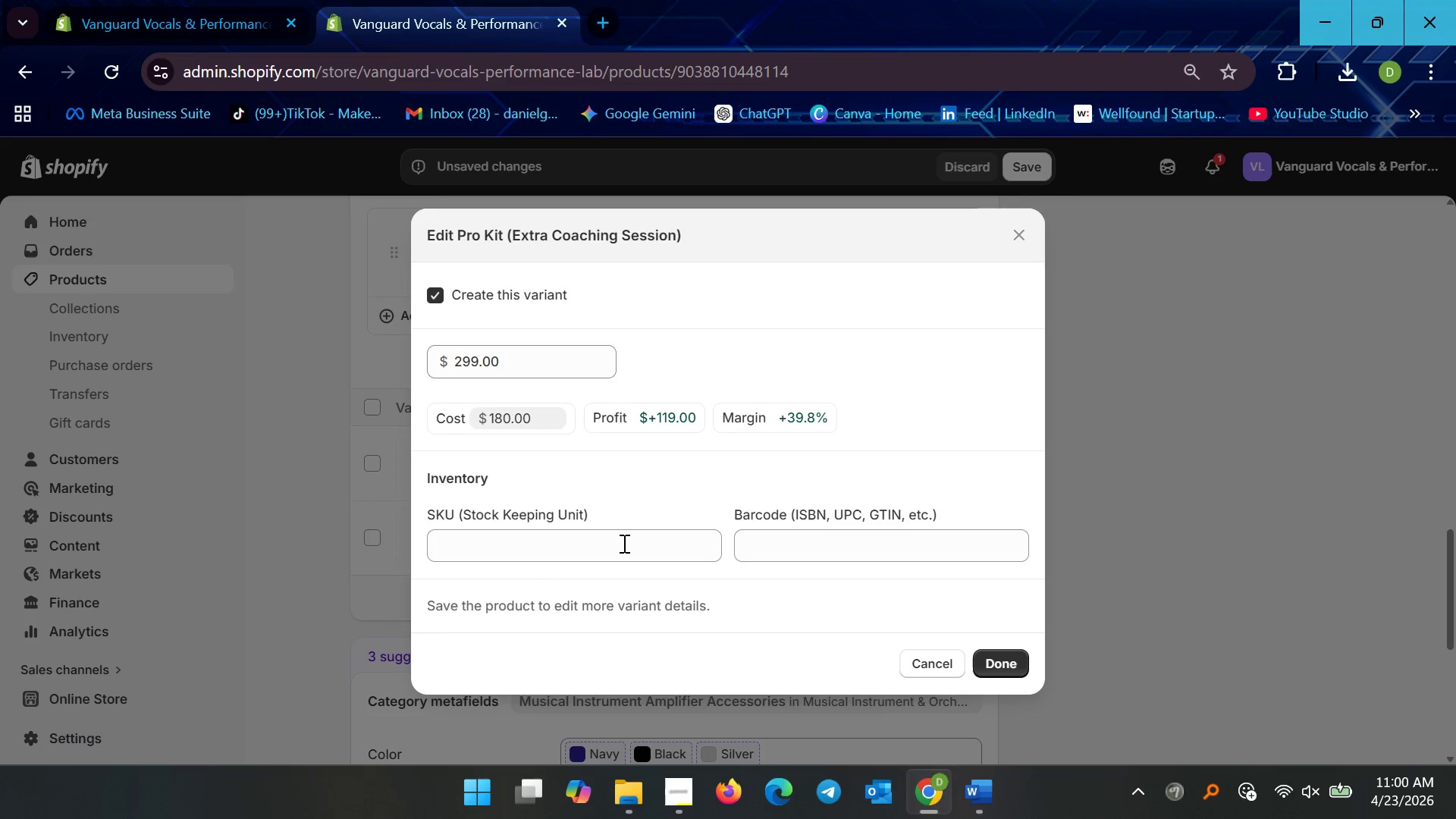 
left_click([623, 543])
 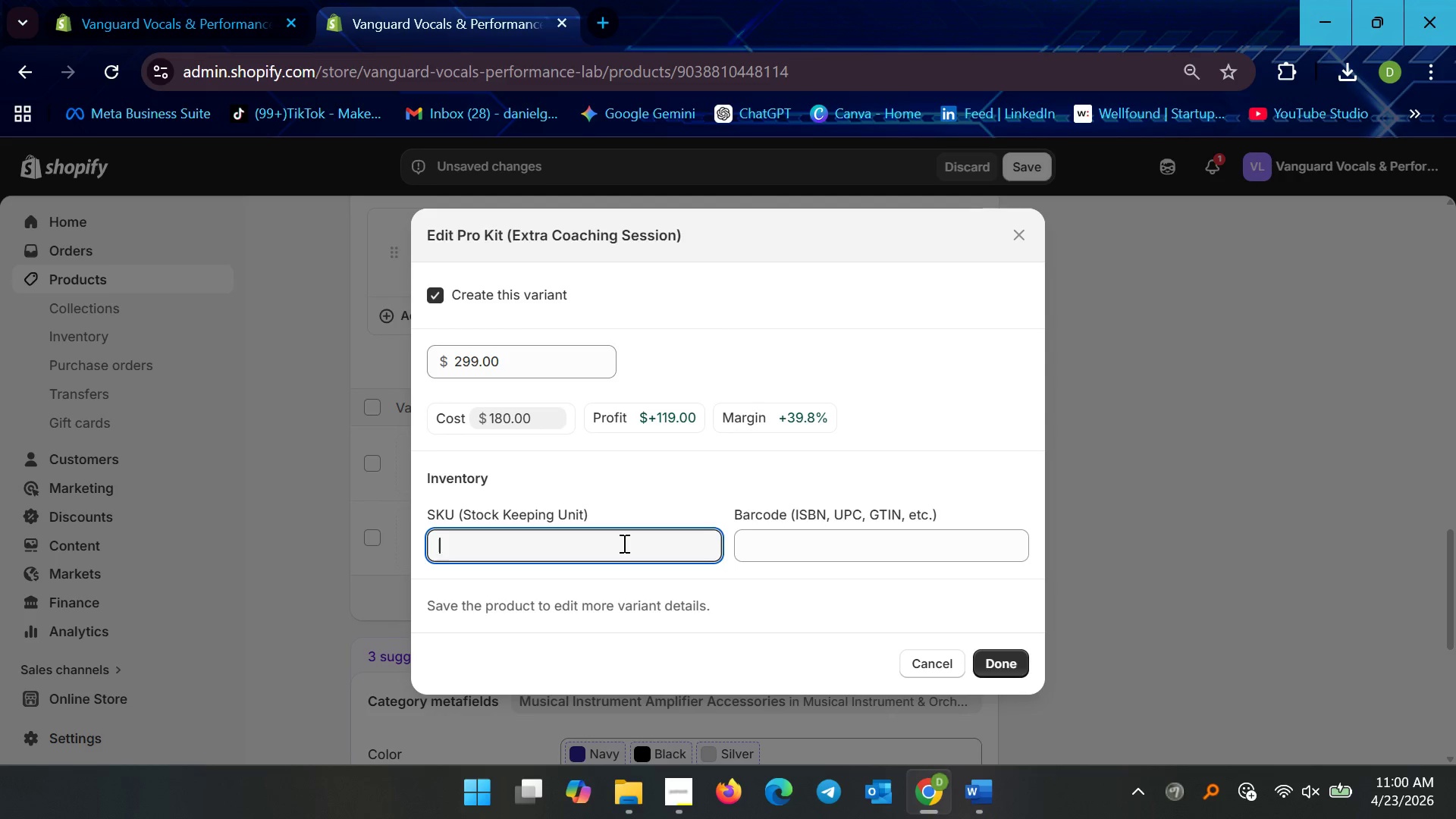 
type(VV)
key(Backspace)
key(Backspace)
type(vv-bb-pro)
 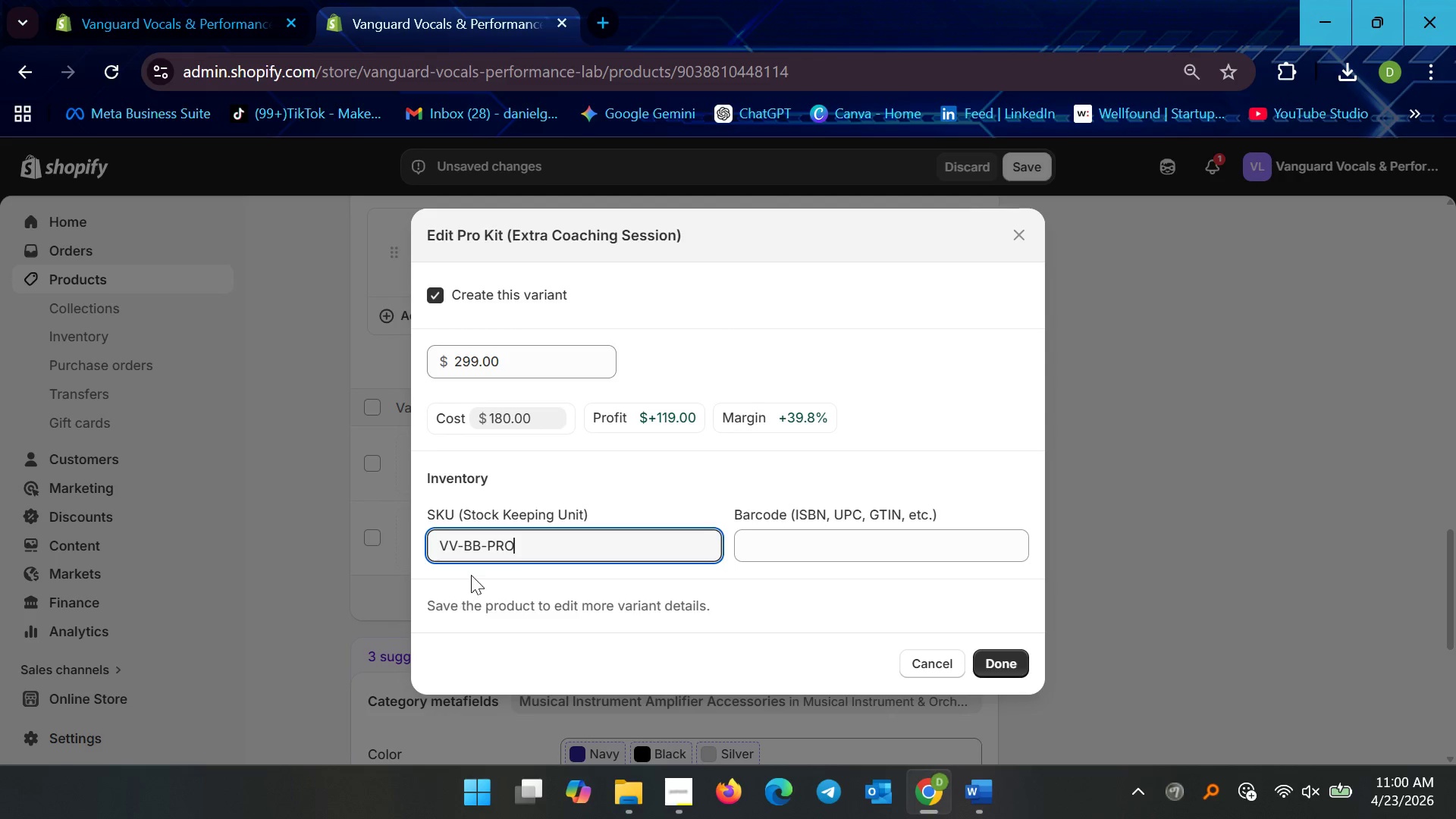 
left_click([483, 540])
 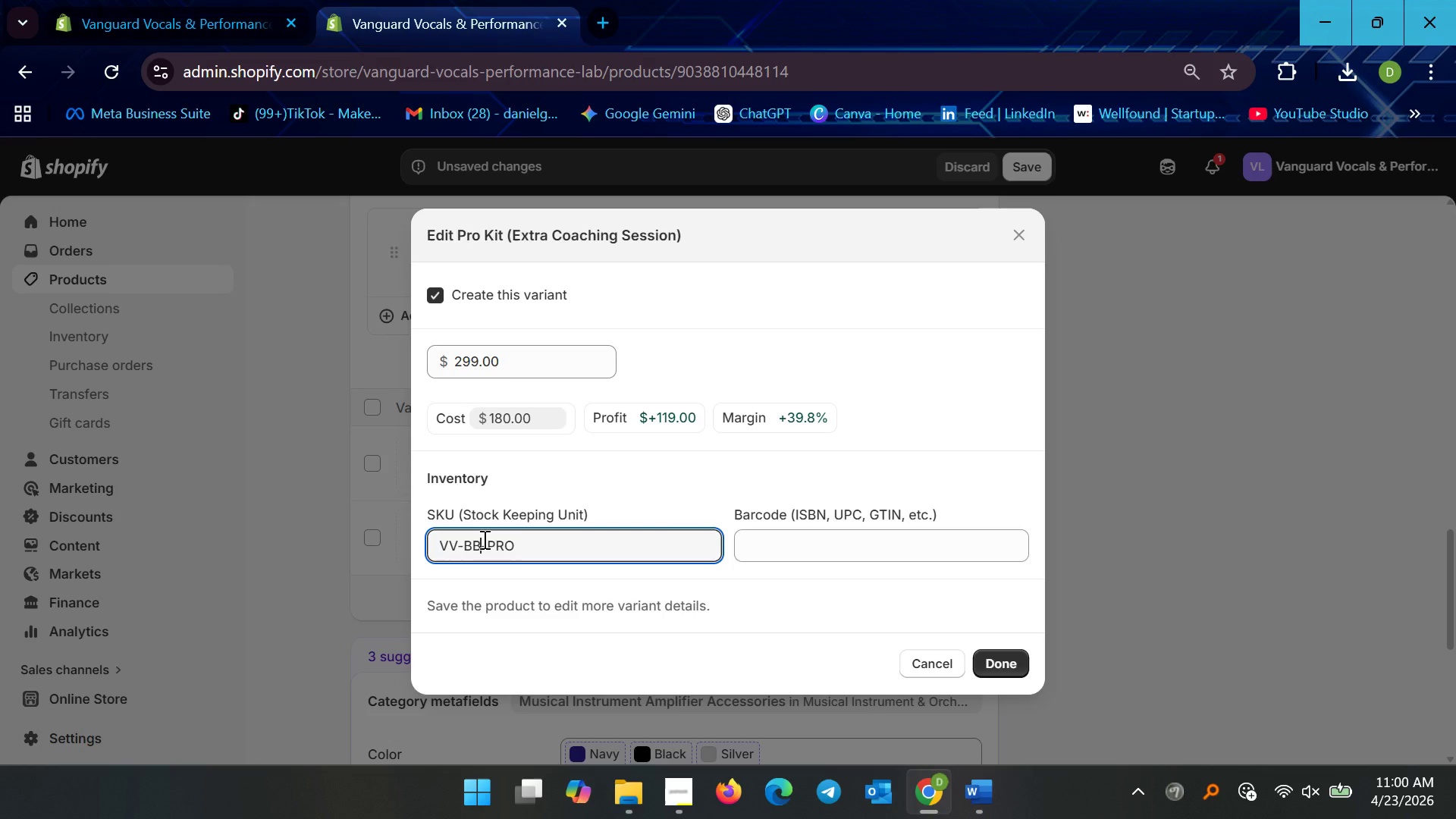 
key(B)
 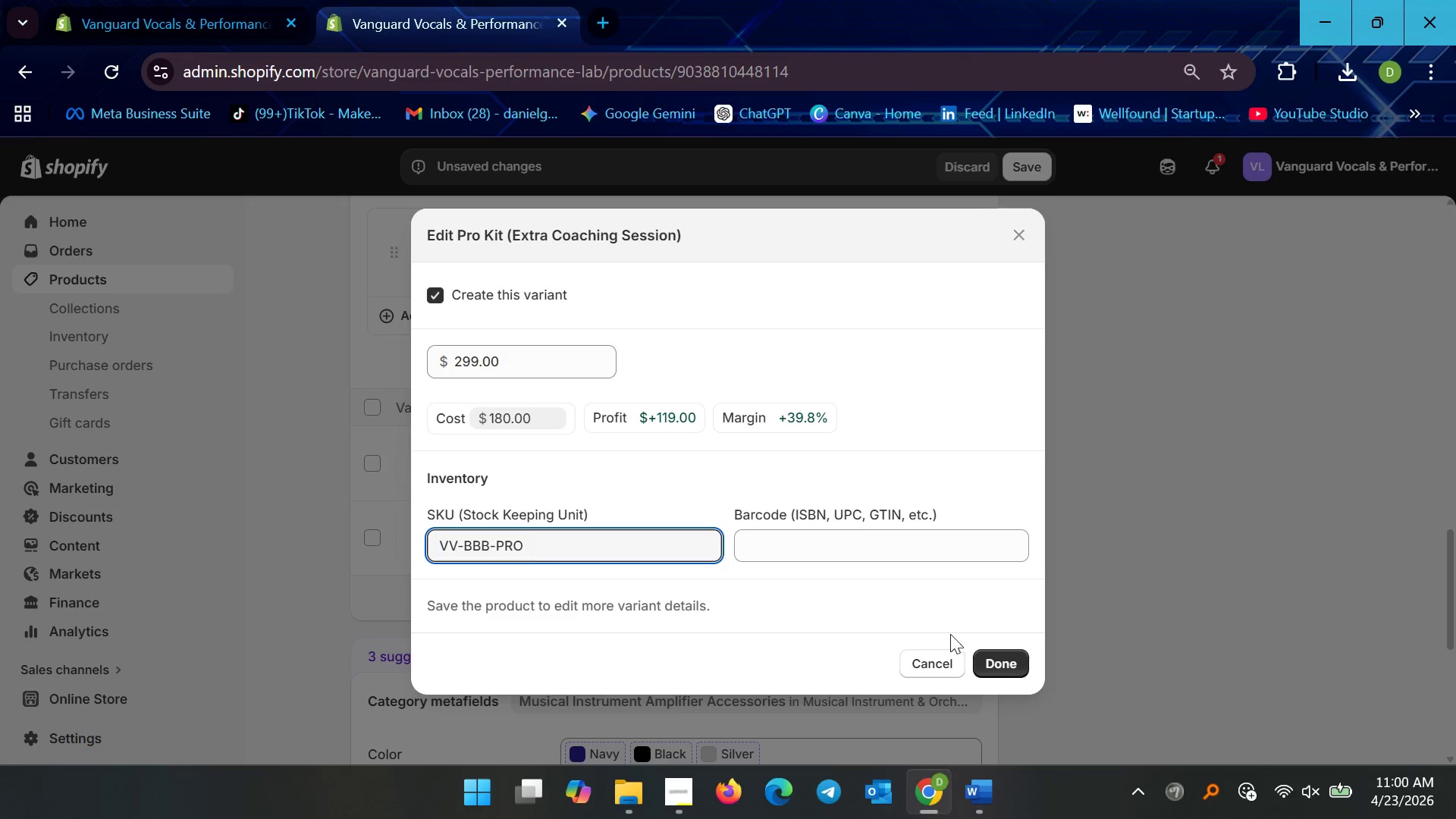 
left_click_drag(start_coordinate=[545, 425], to_coordinate=[502, 420])
 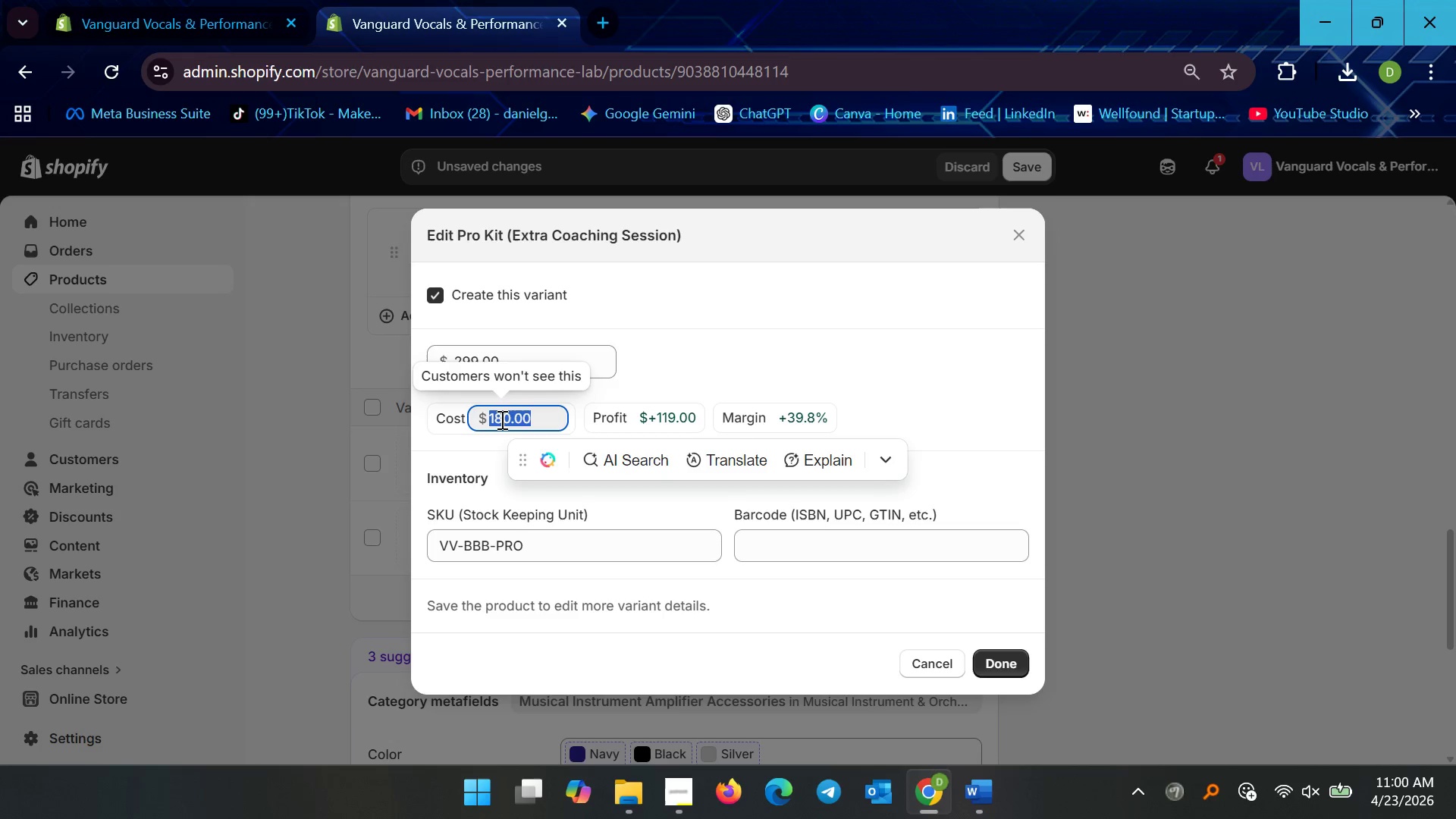 
key(Backspace)
 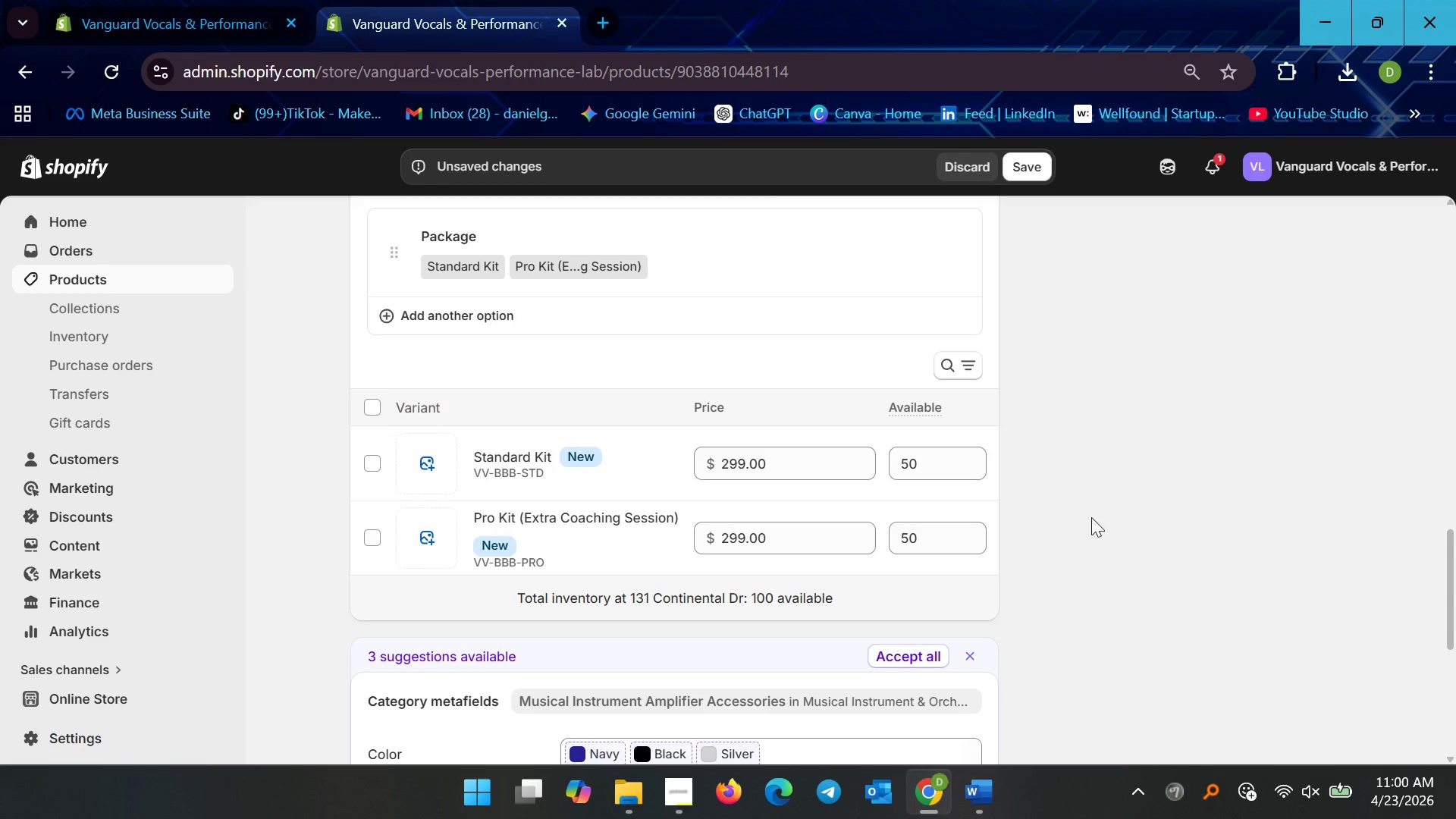 
left_click_drag(start_coordinate=[530, 476], to_coordinate=[529, 480])
 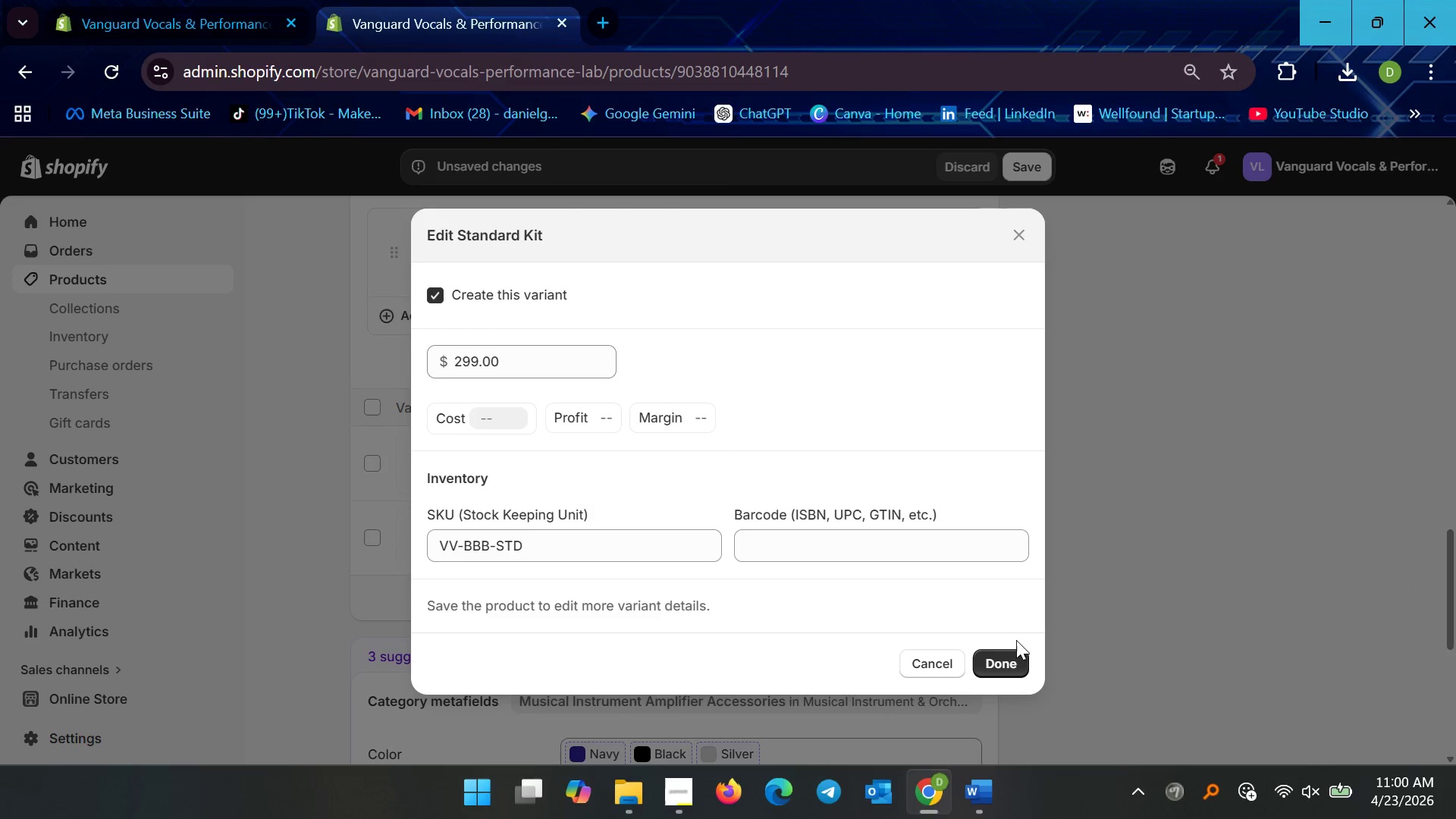 
left_click([956, 657])
 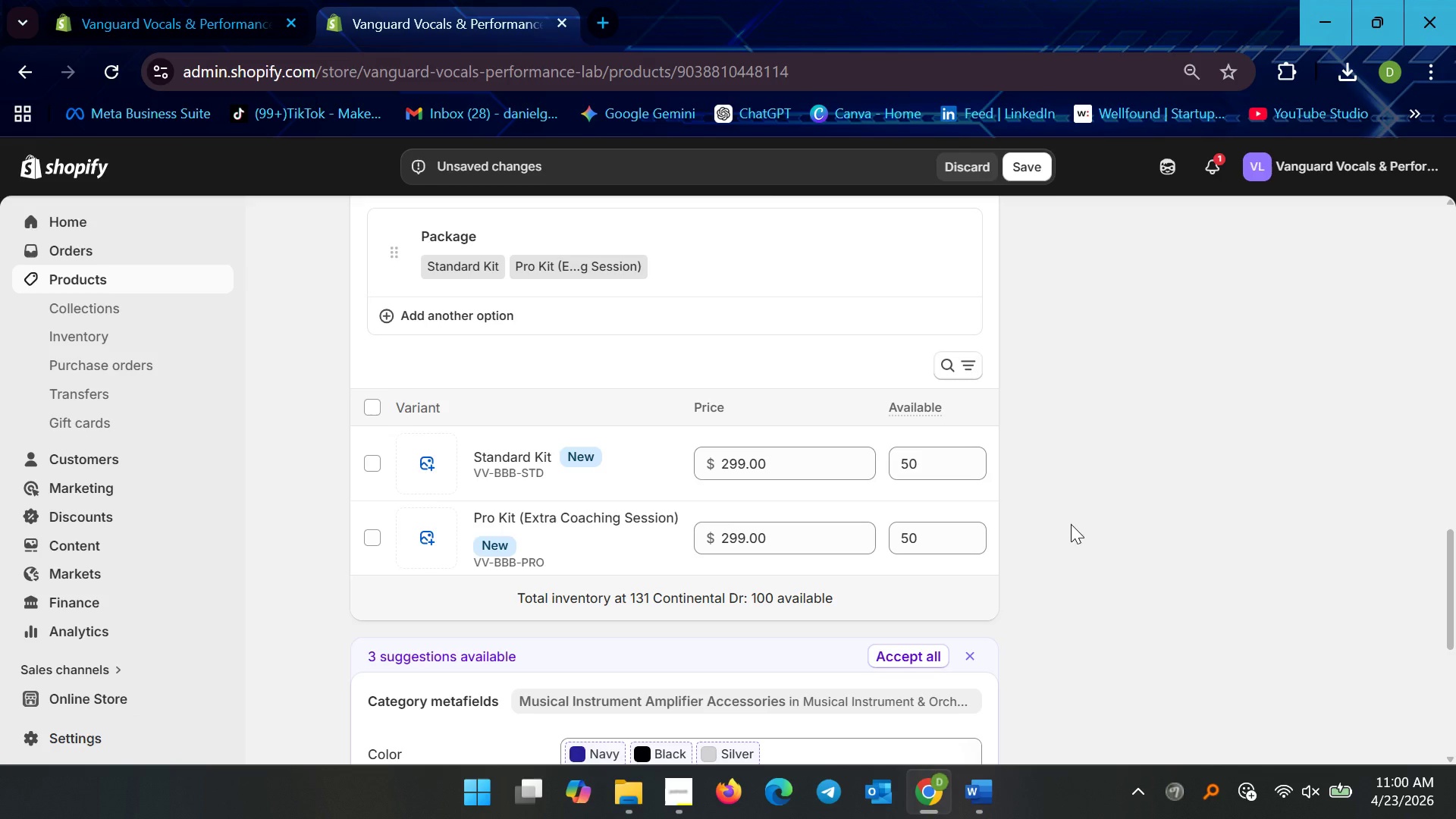 
left_click([1073, 526])
 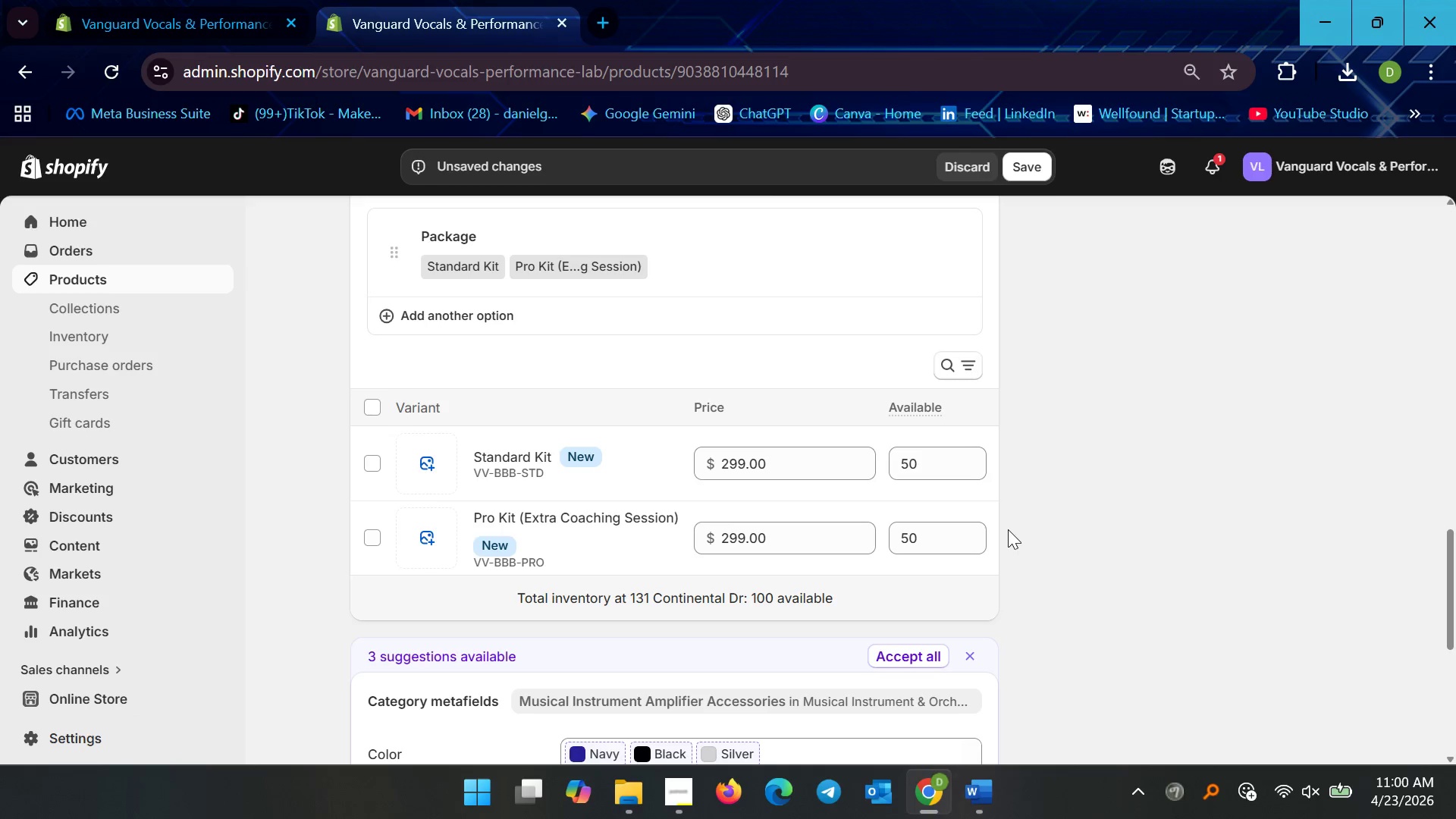 
scroll: coordinate [994, 564], scroll_direction: down, amount: 1.0
 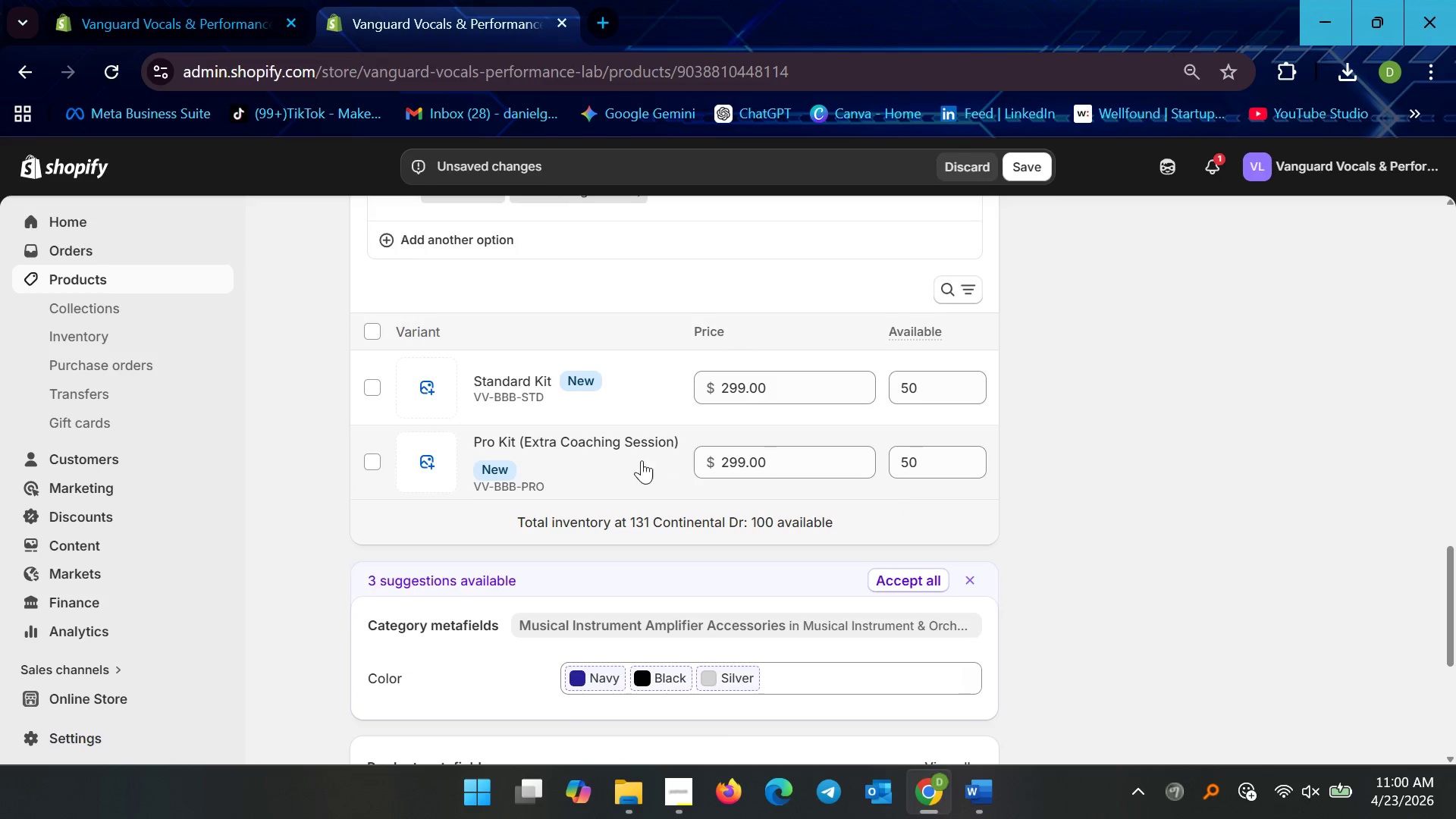 
left_click([626, 460])
 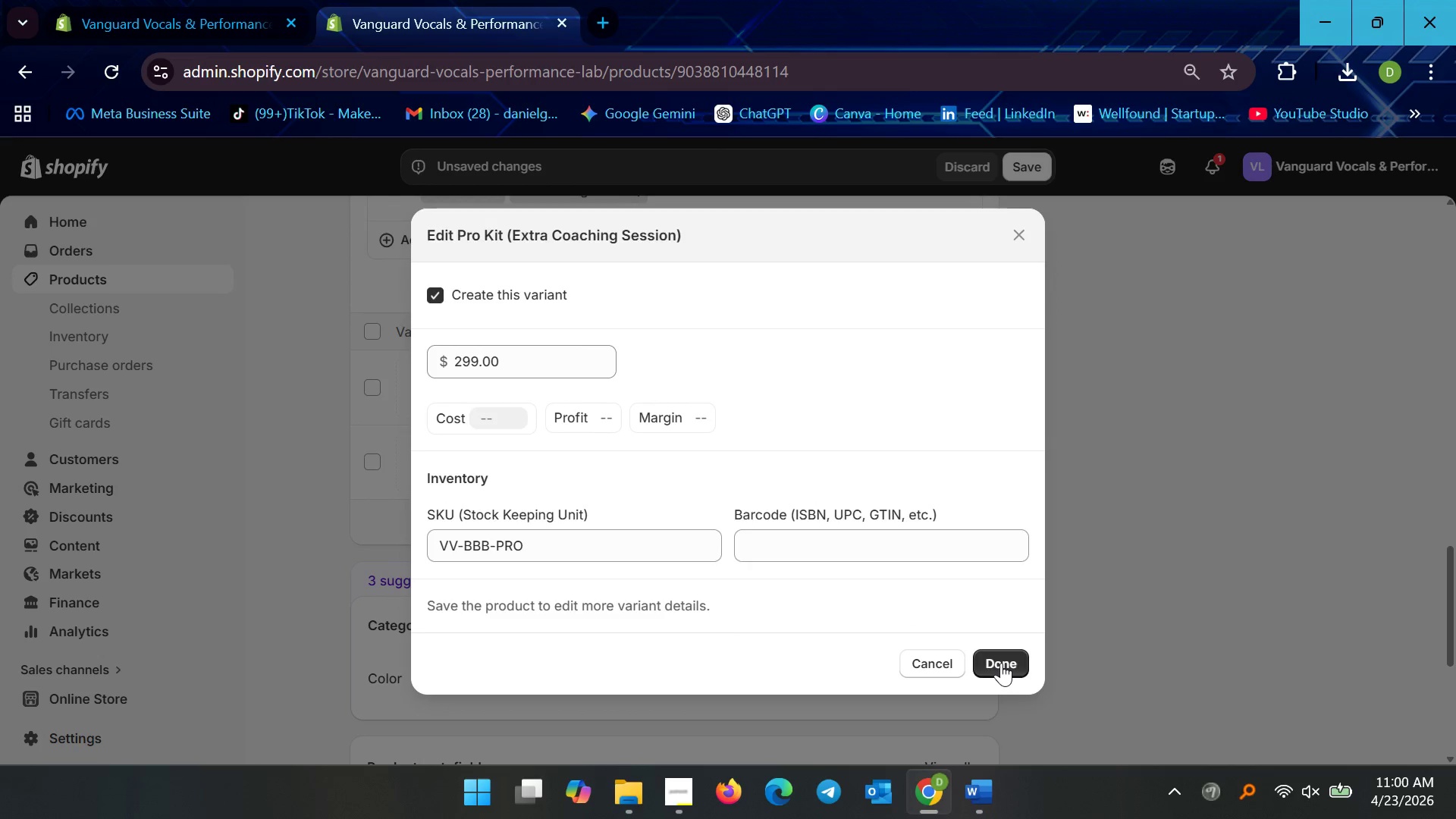 
left_click([1037, 168])
 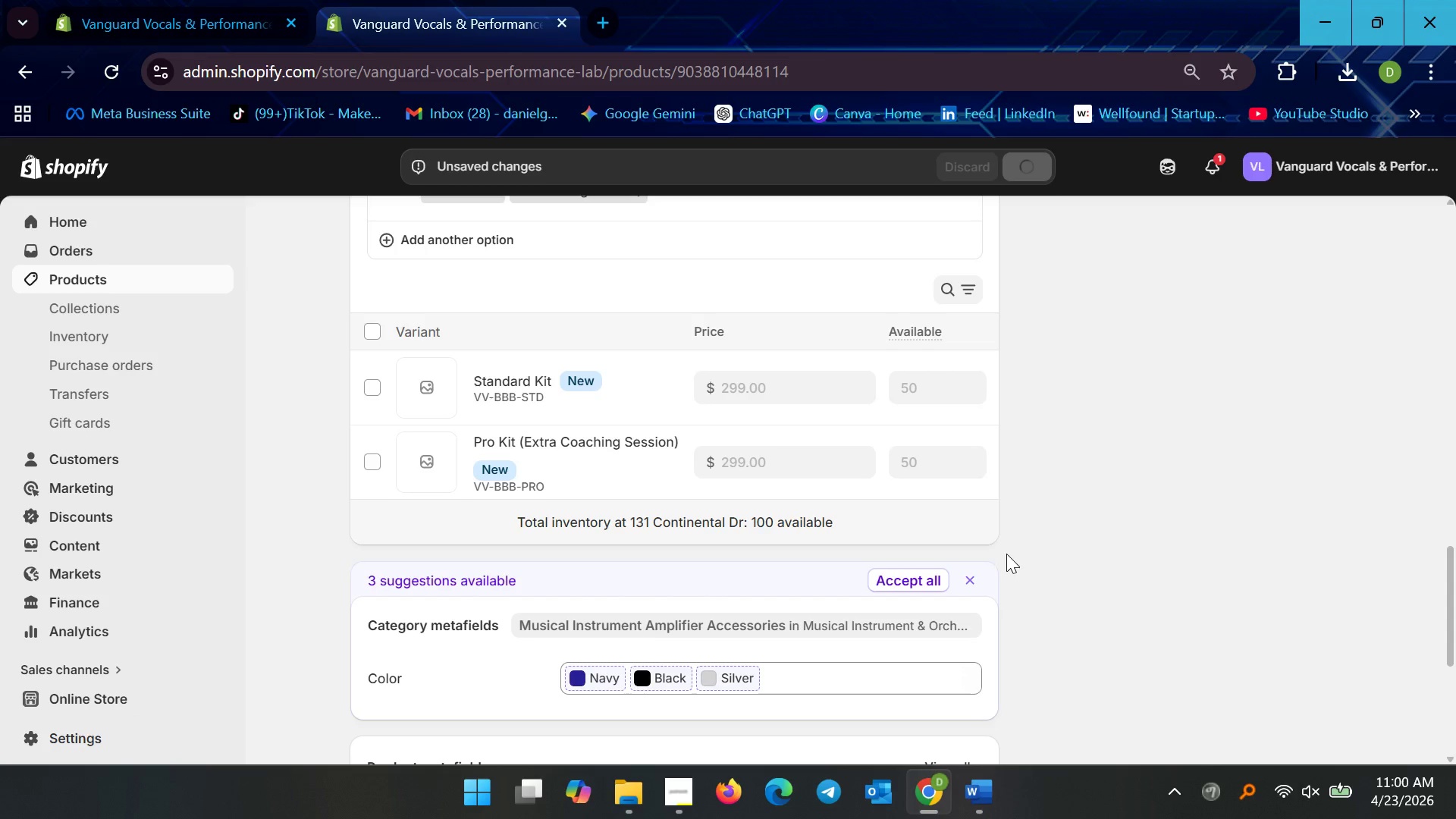 
wait(5.14)
 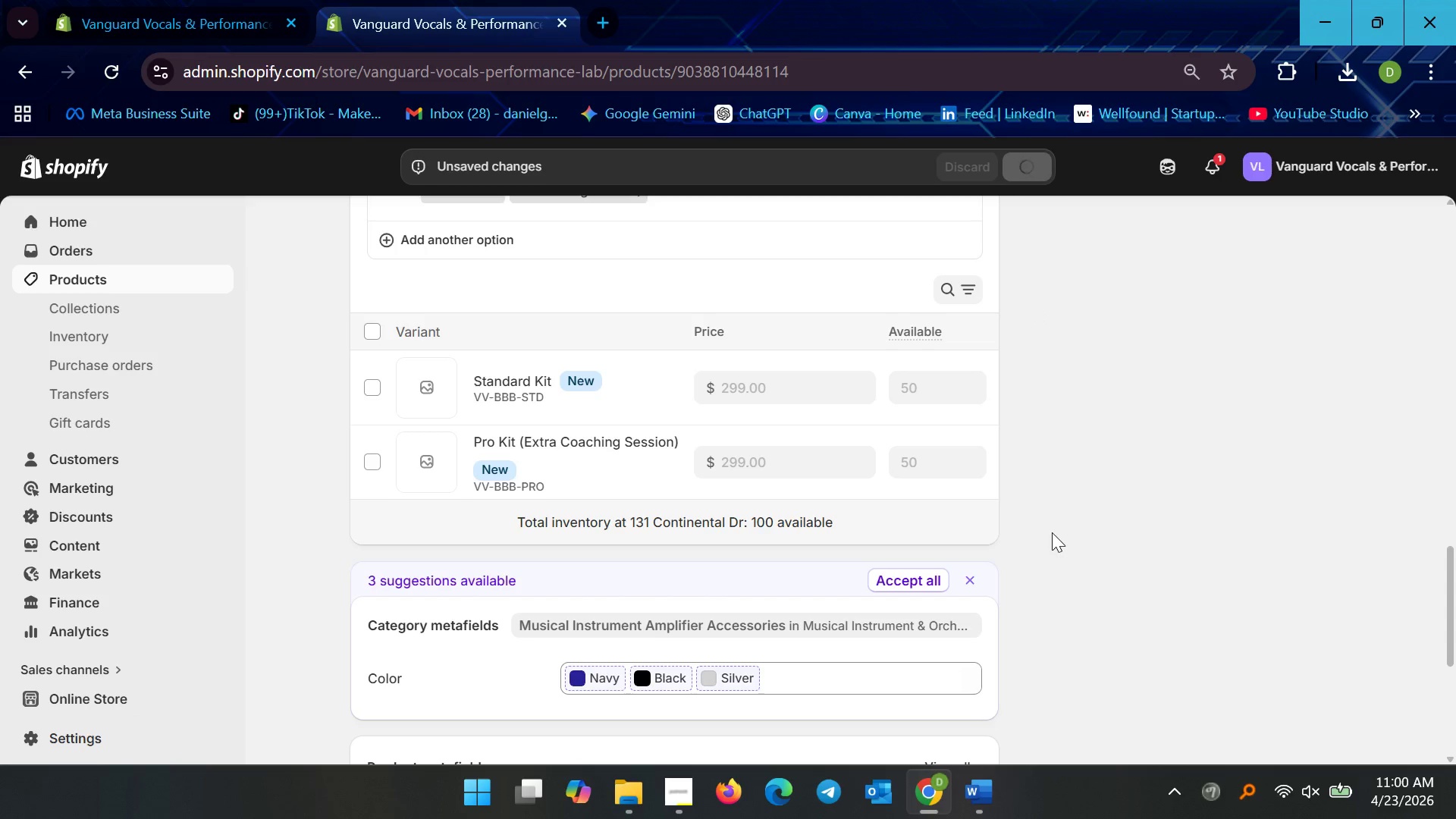 
left_click([973, 582])
 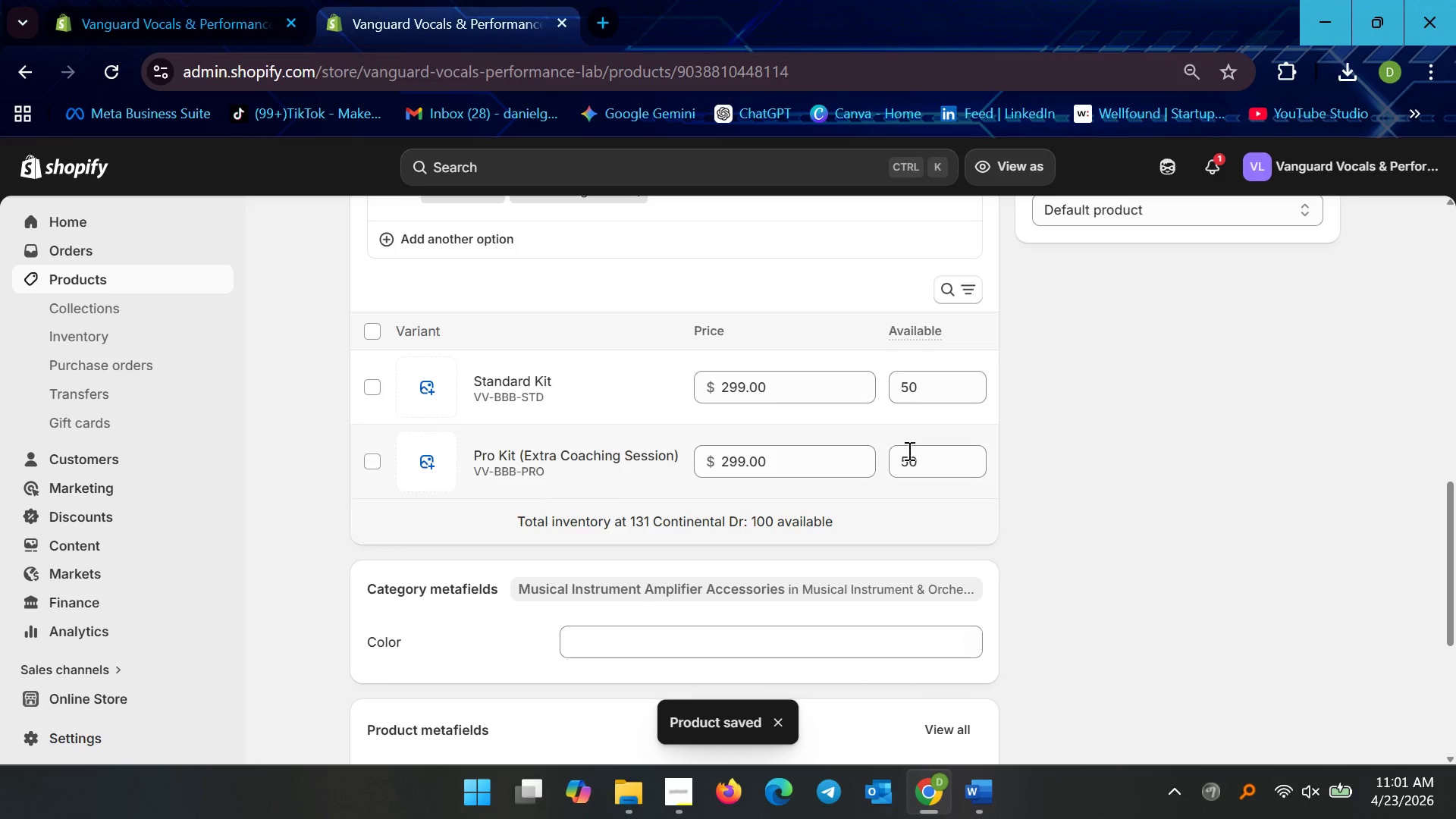 
left_click([566, 390])
 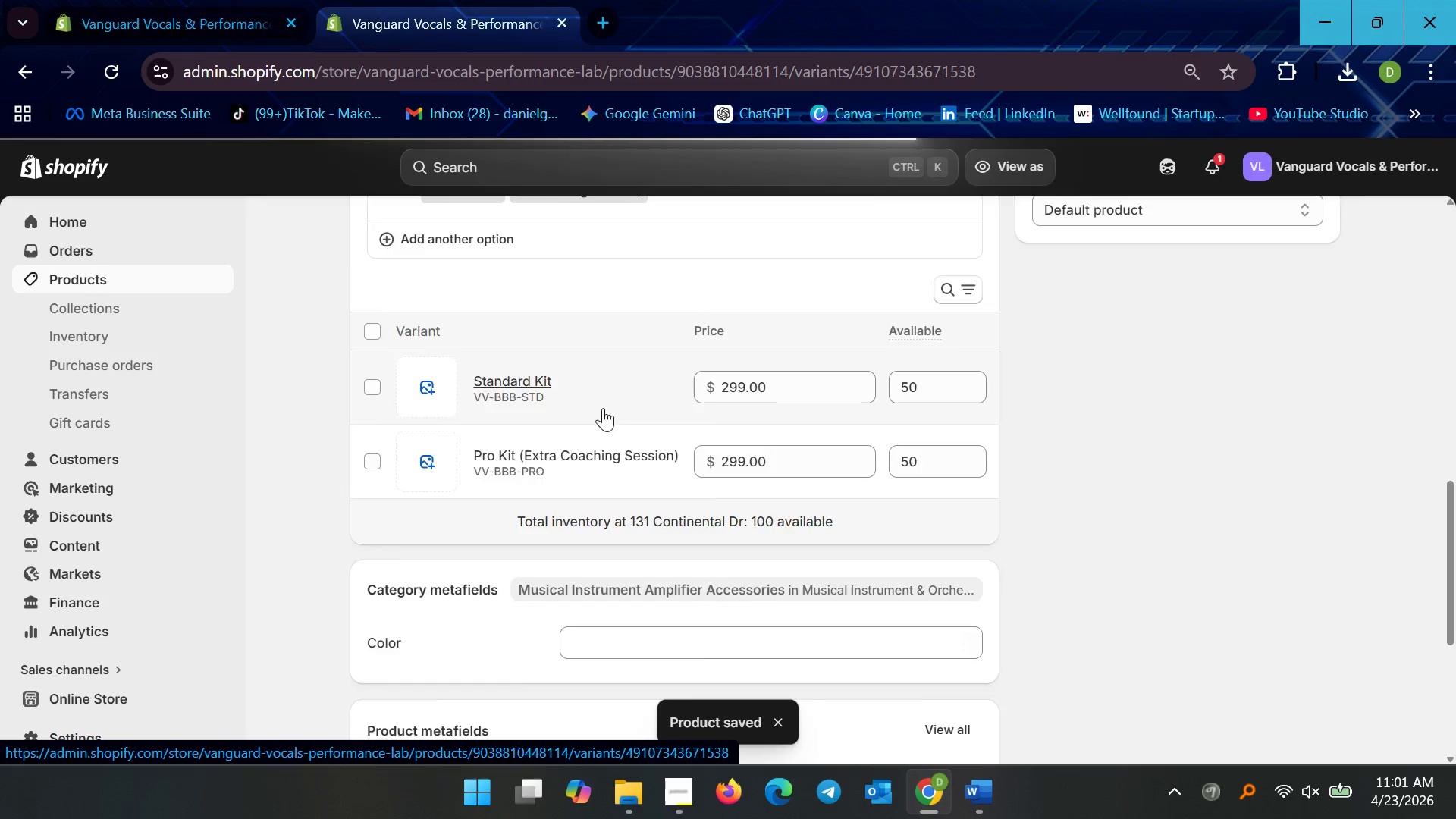 
scroll: coordinate [984, 425], scroll_direction: down, amount: 5.0
 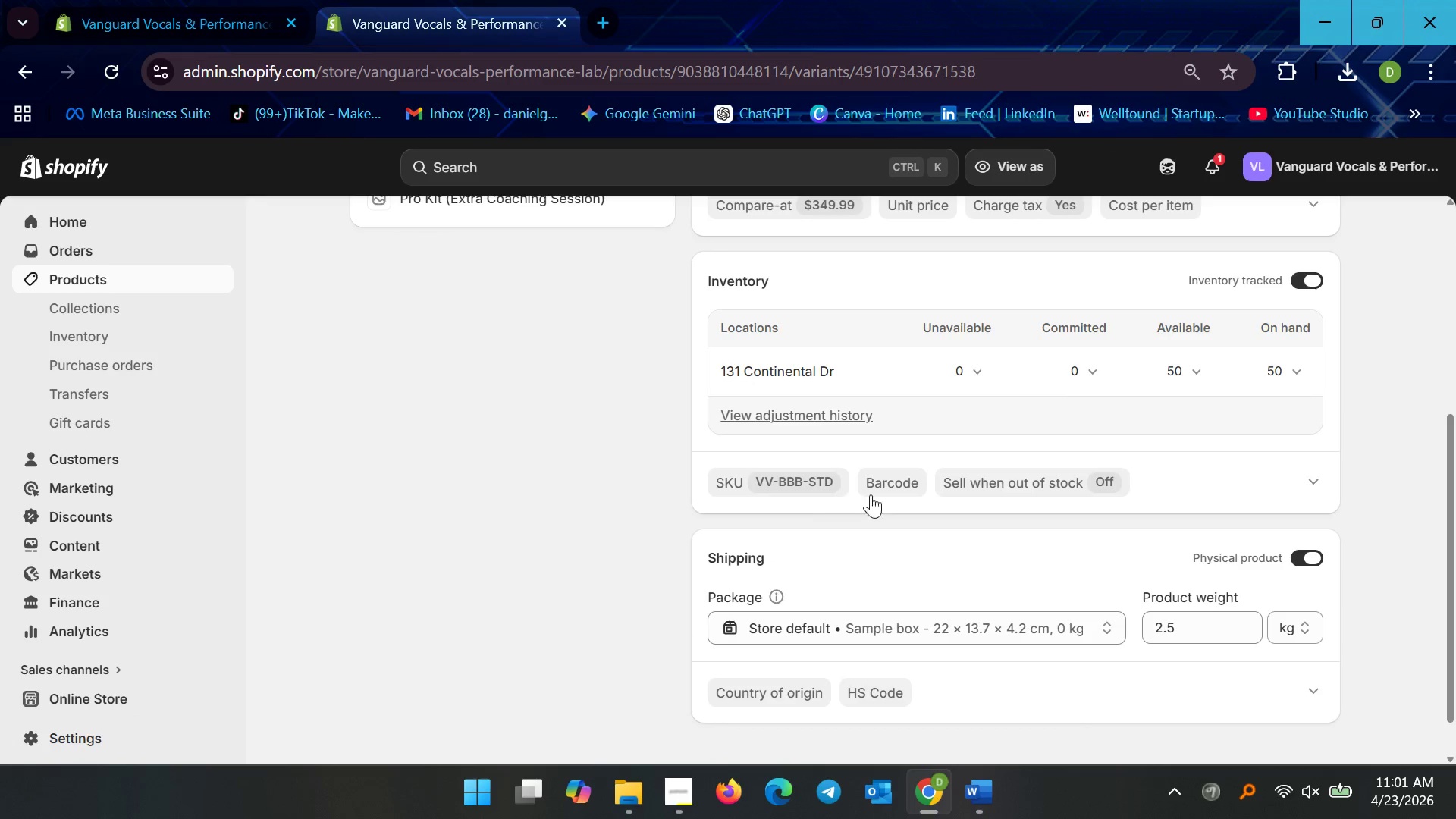 
scroll: coordinate [971, 451], scroll_direction: up, amount: 2.0
 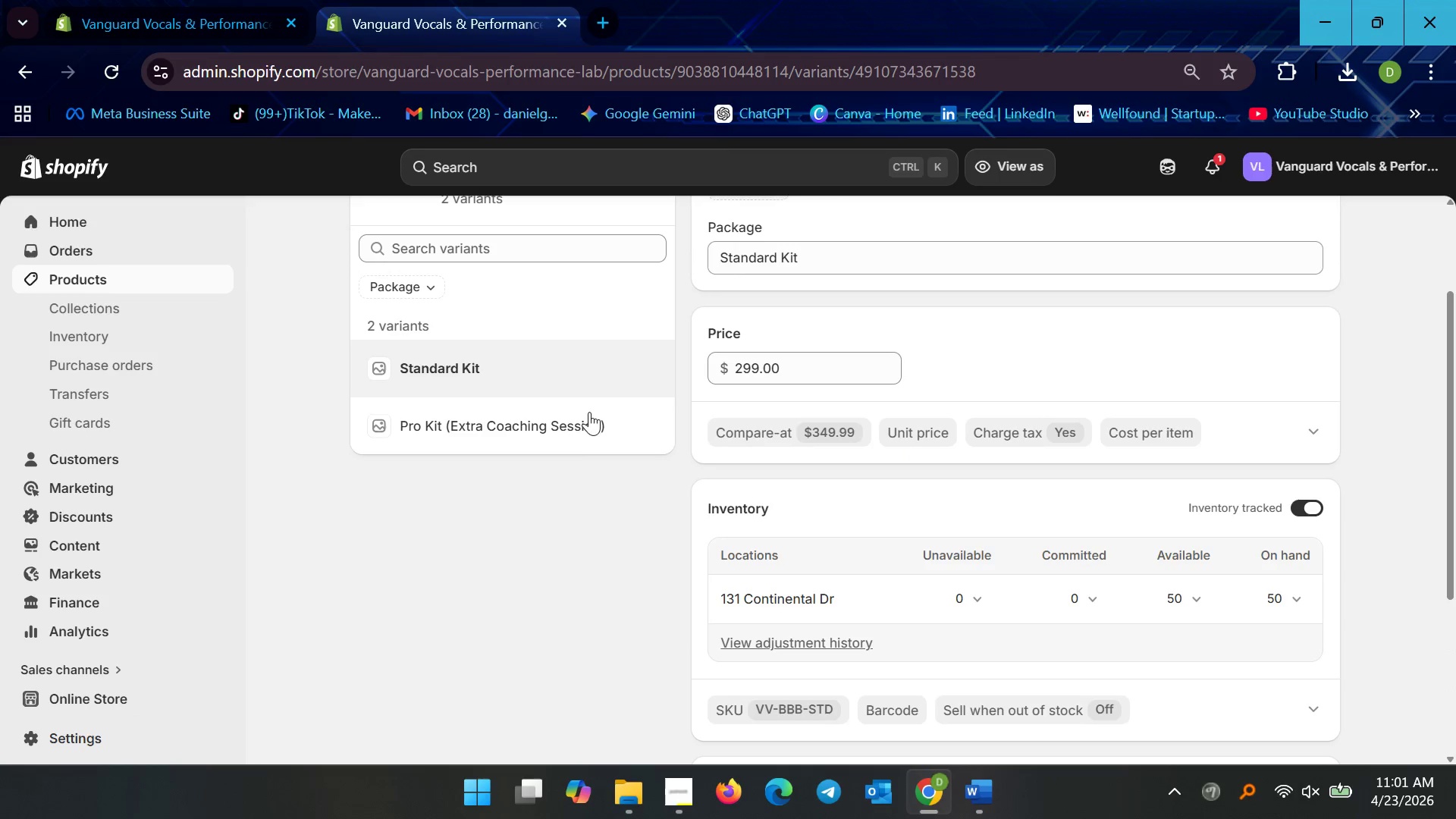 
left_click([573, 428])
 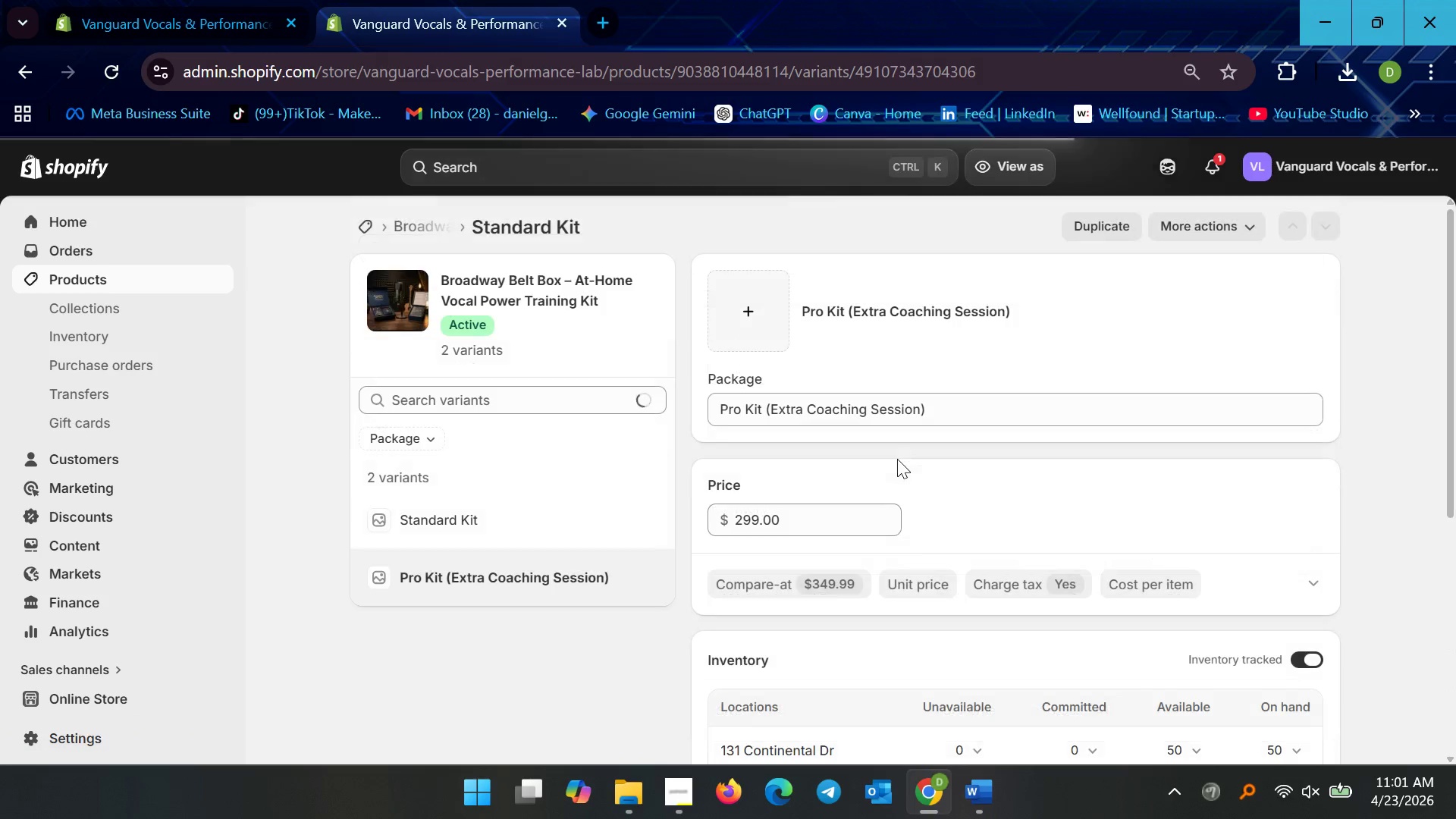 
scroll: coordinate [1000, 572], scroll_direction: down, amount: 9.0
 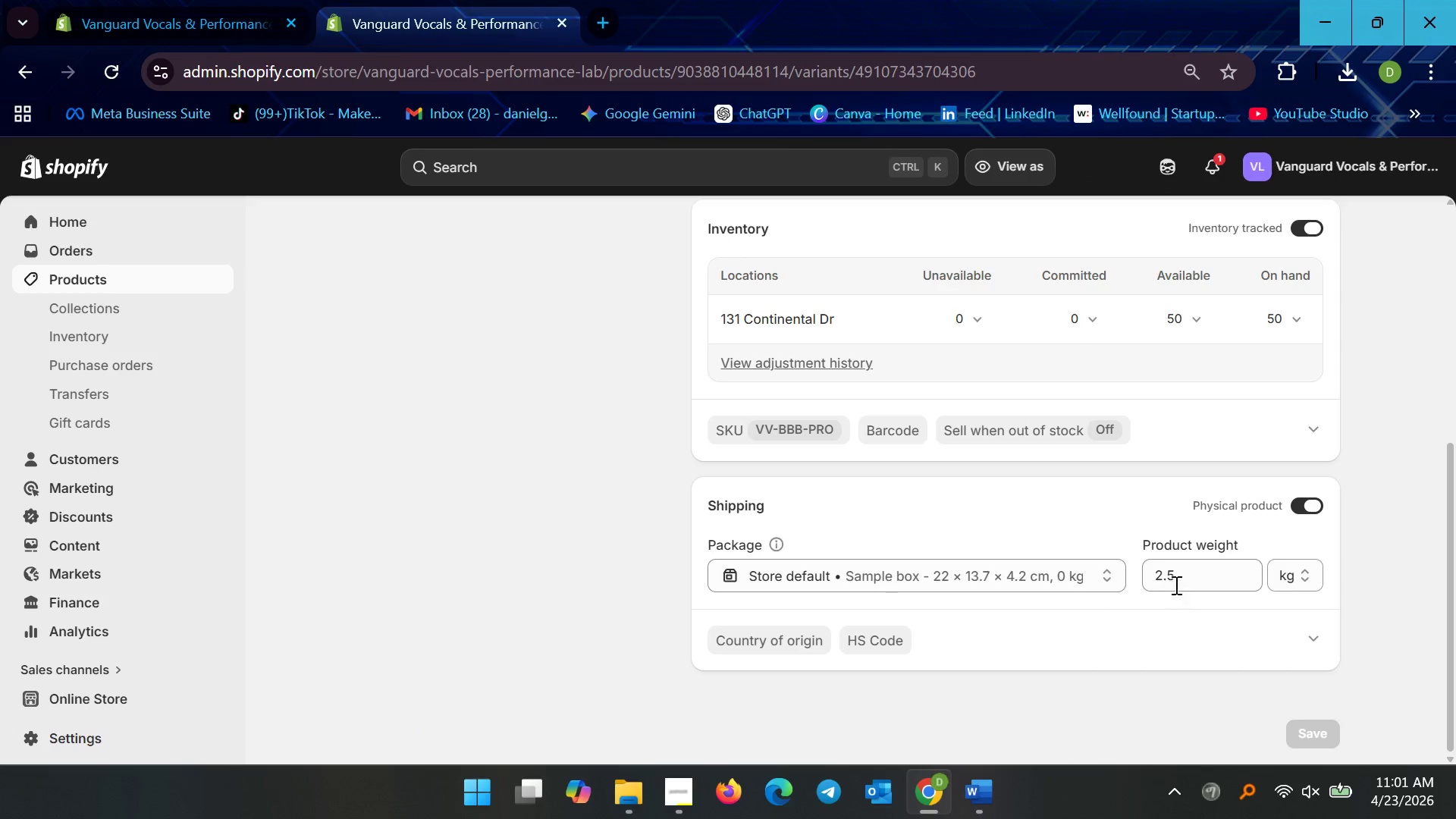 
left_click([1177, 579])
 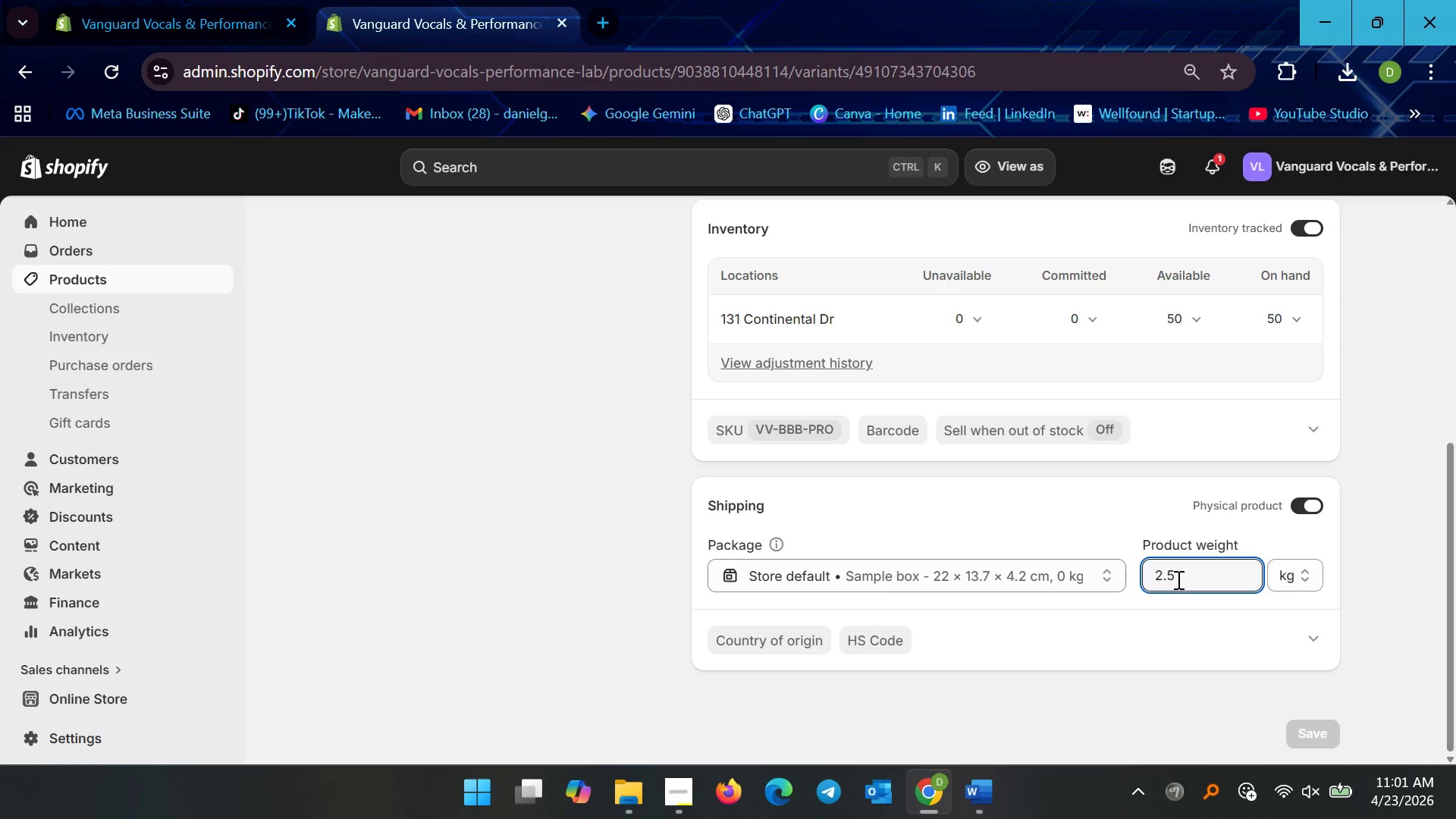 
key(Backspace)
 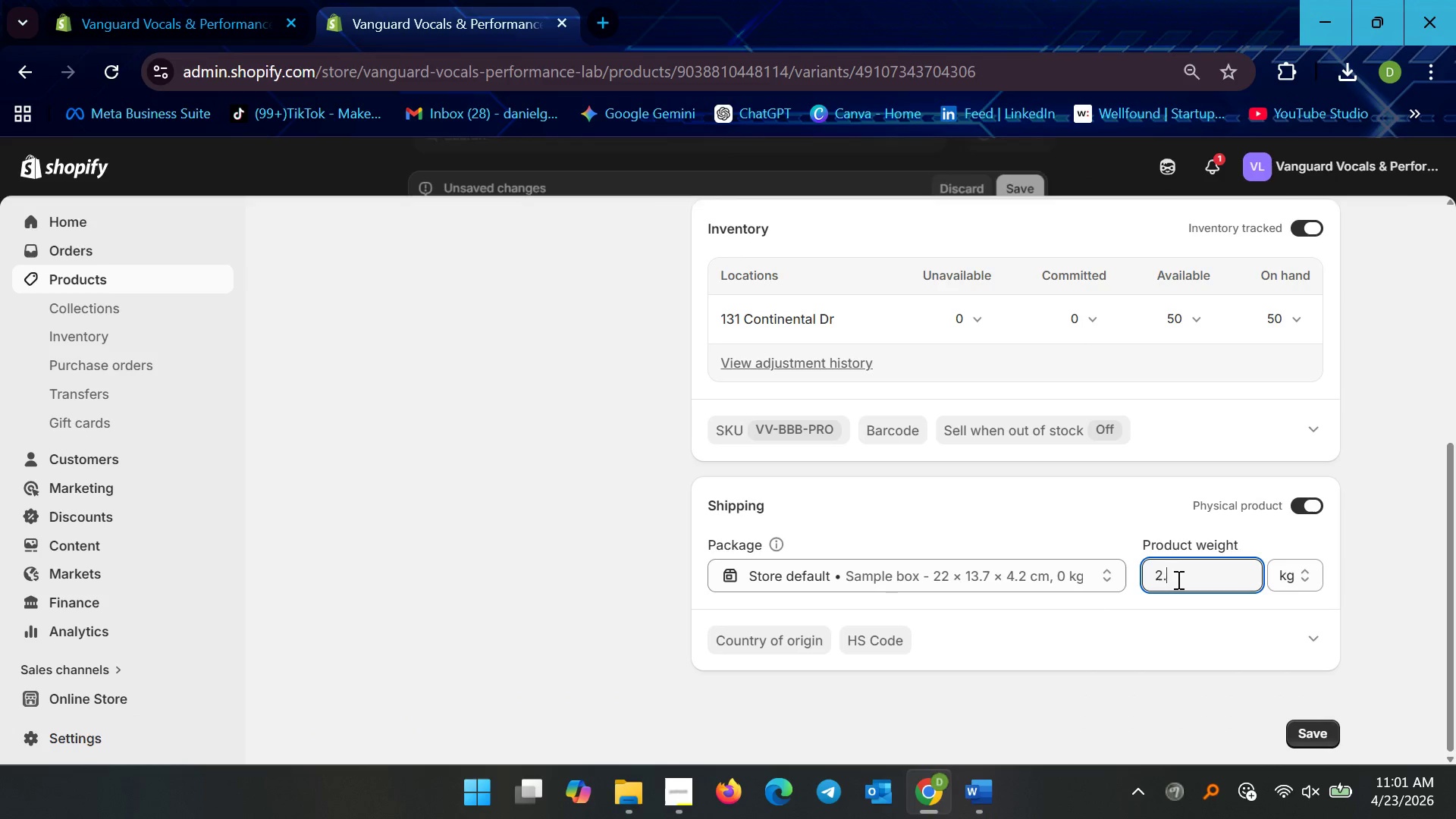 
key(7)
 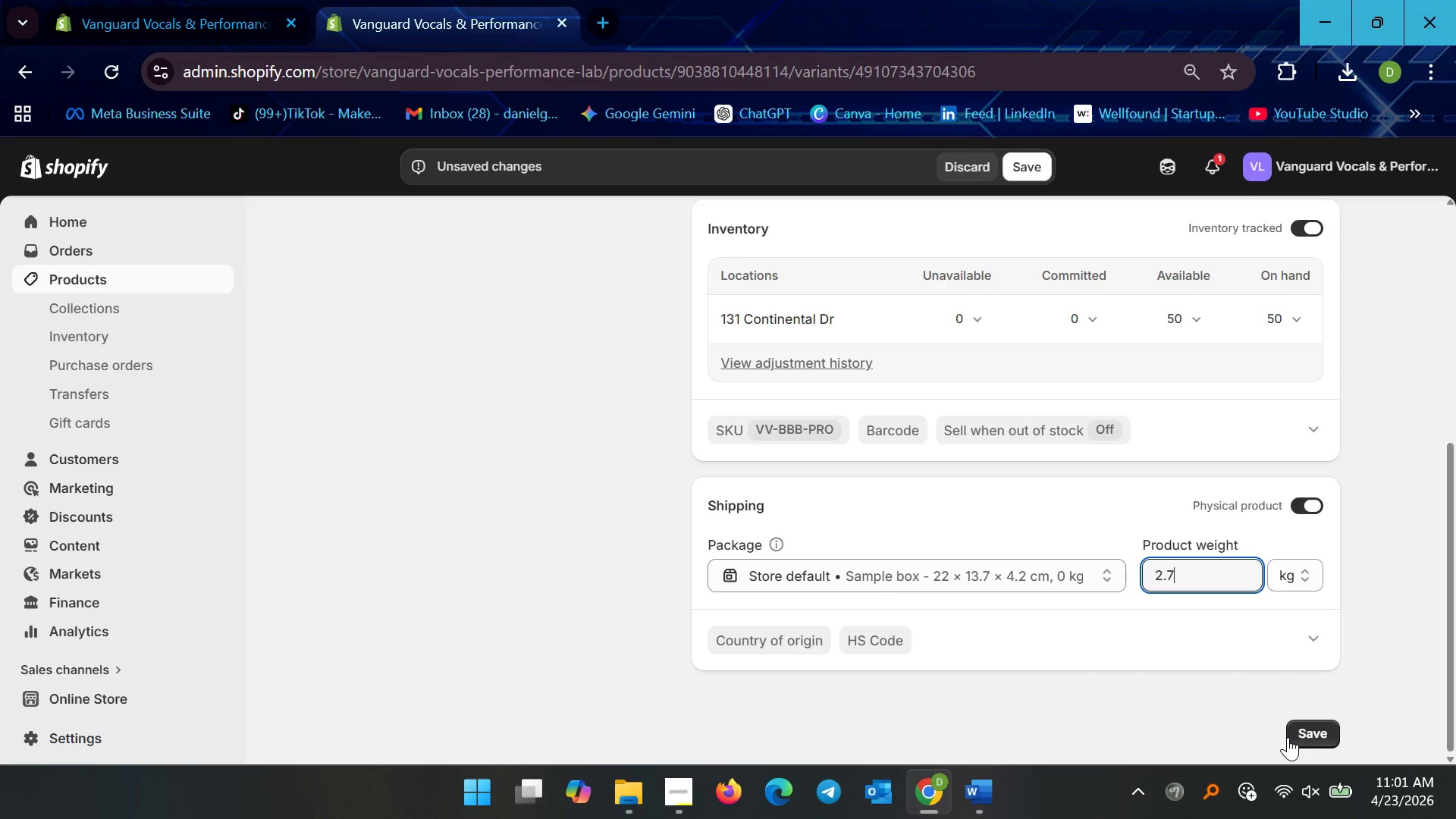 
left_click([1289, 737])
 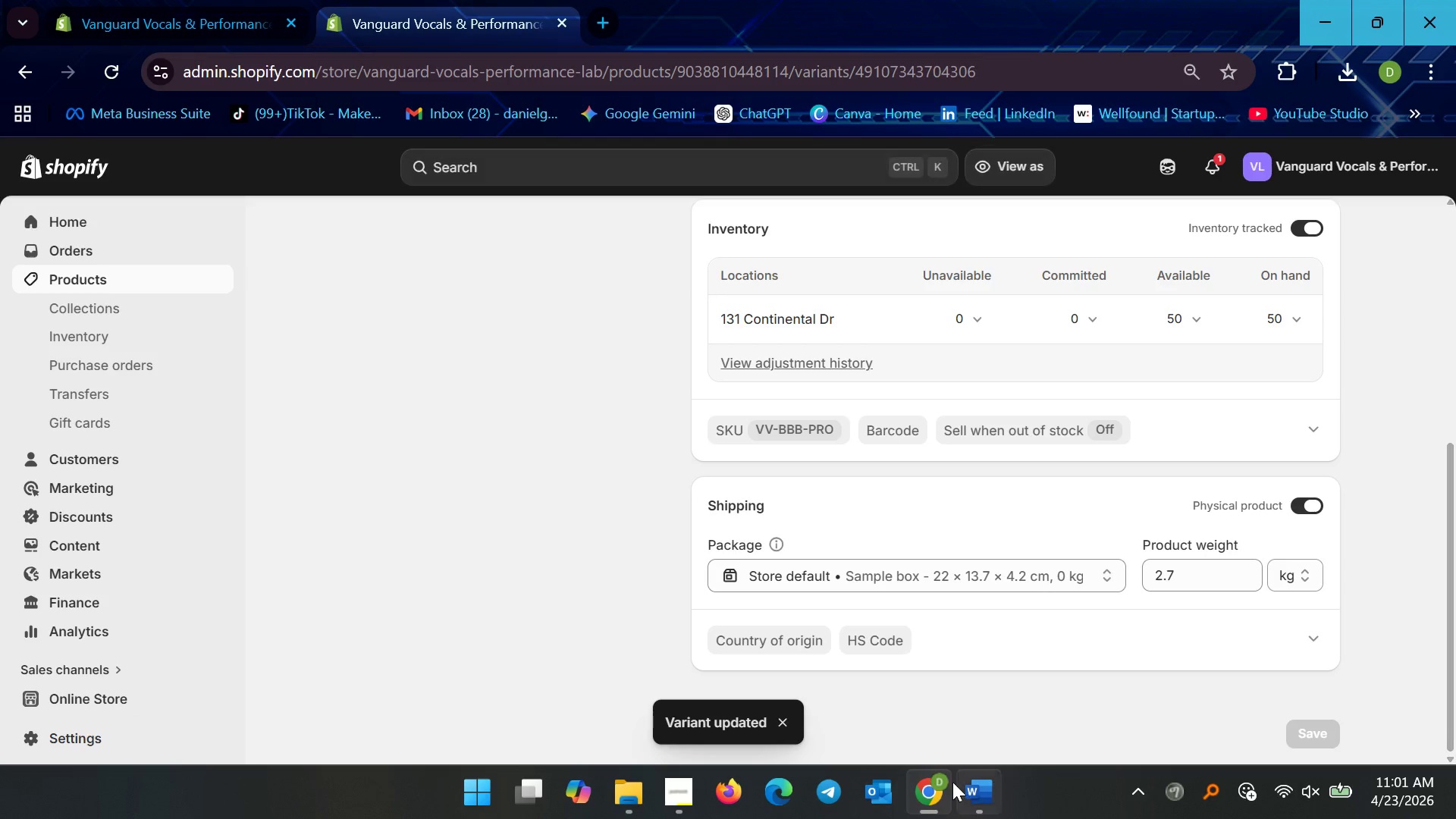 
left_click([690, 793])